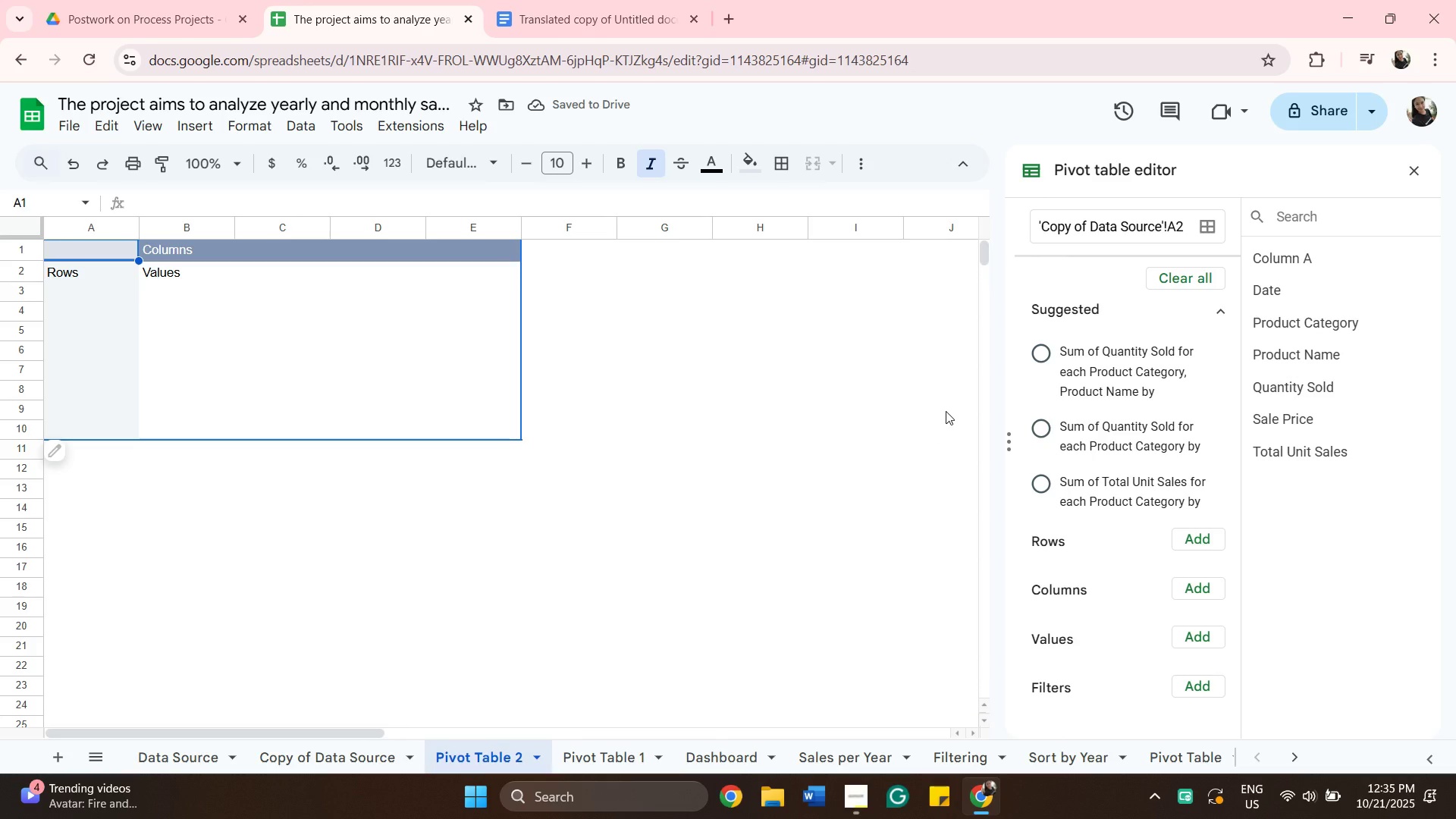 
wait(10.48)
 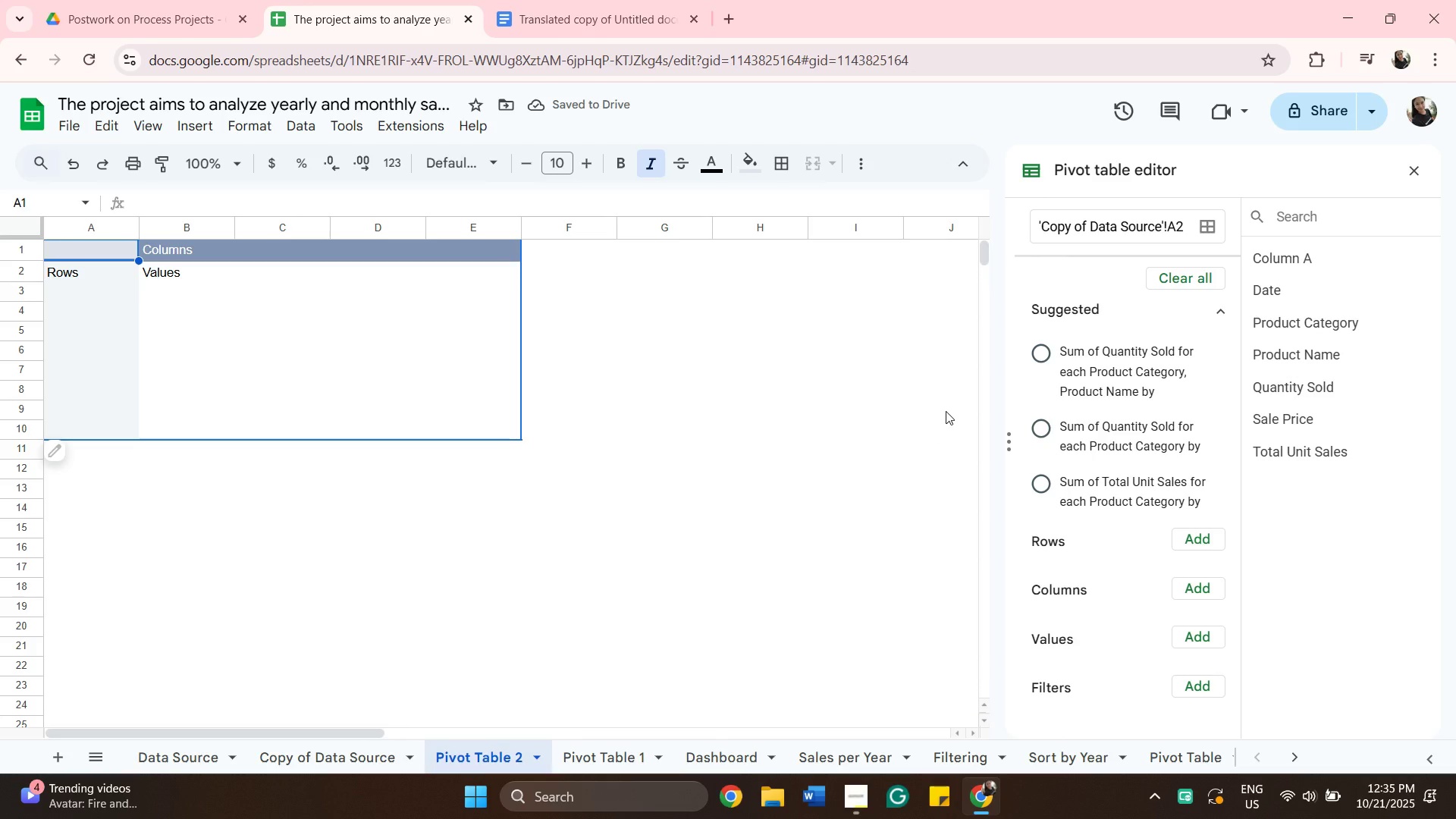 
left_click([315, 764])
 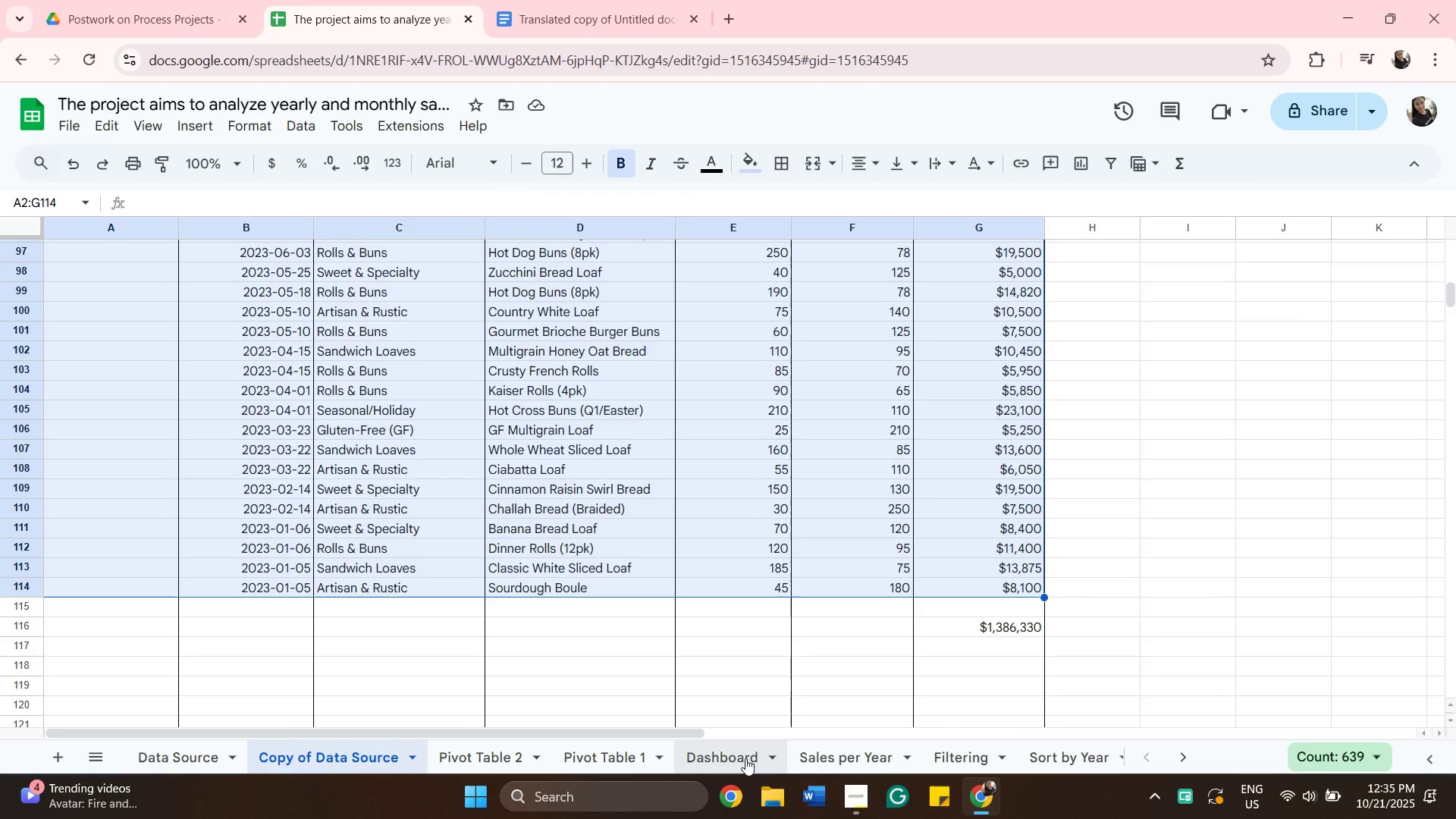 
left_click([464, 748])
 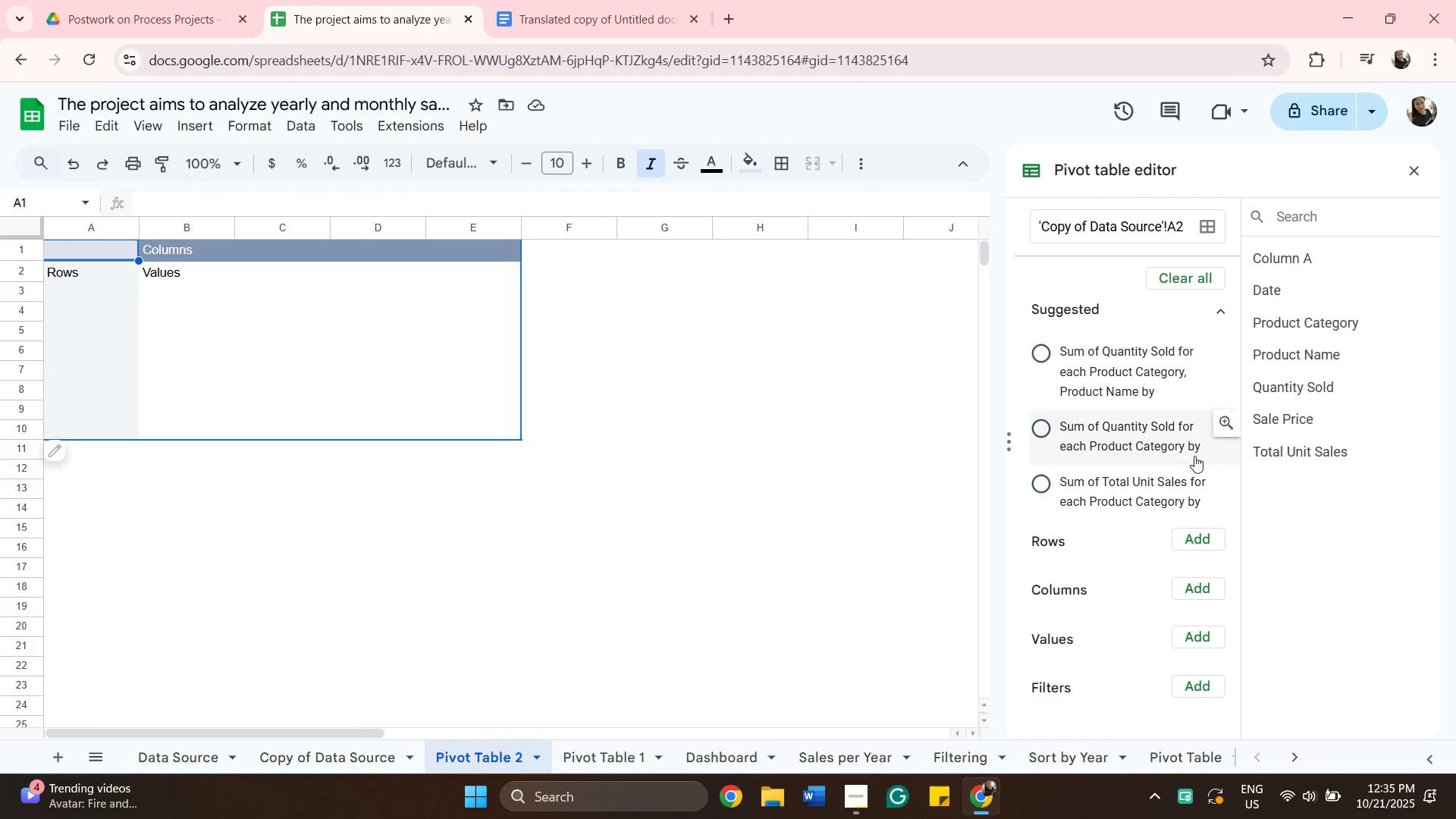 
scroll: coordinate [1282, 510], scroll_direction: down, amount: 2.0
 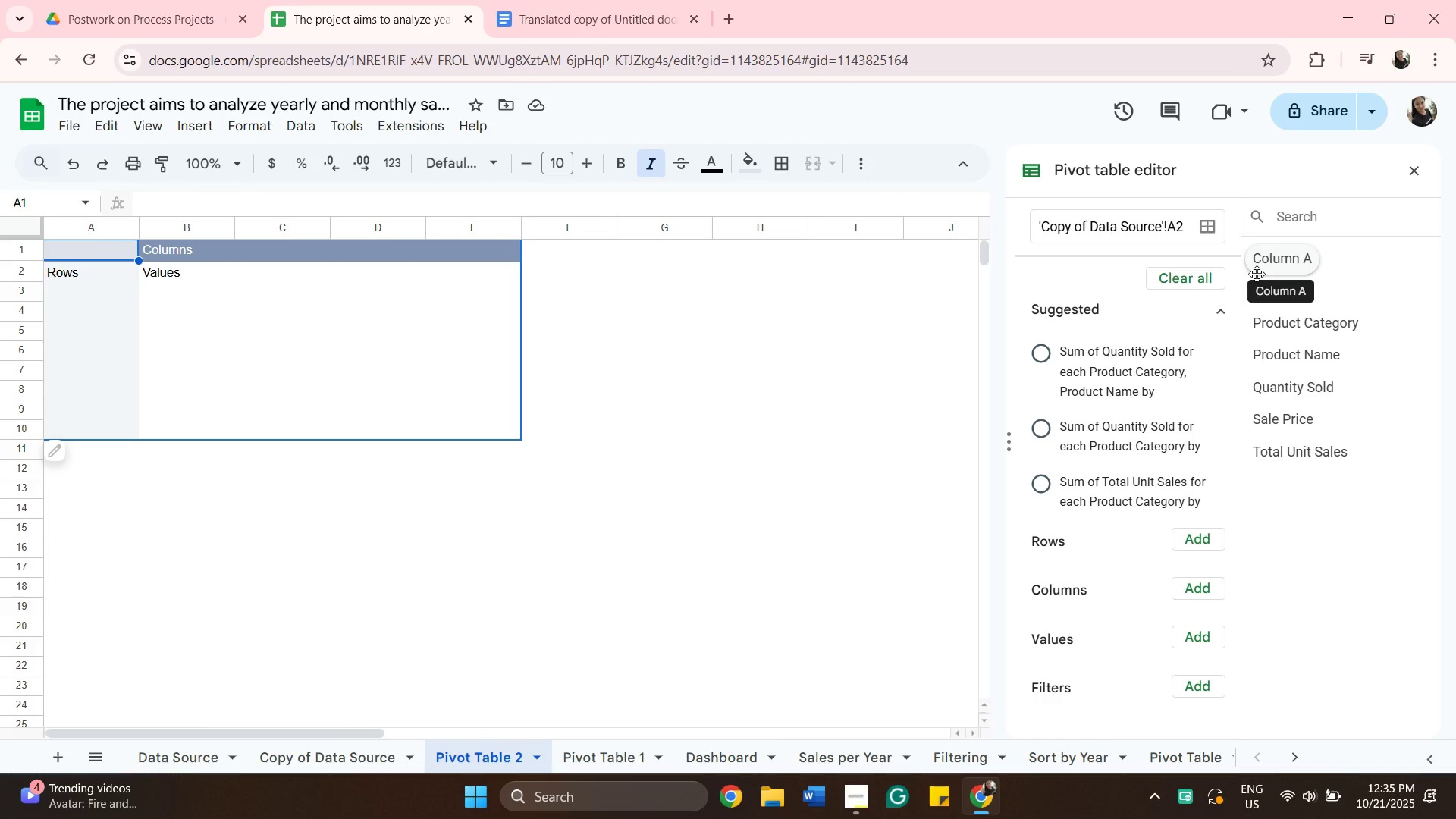 
wait(14.02)
 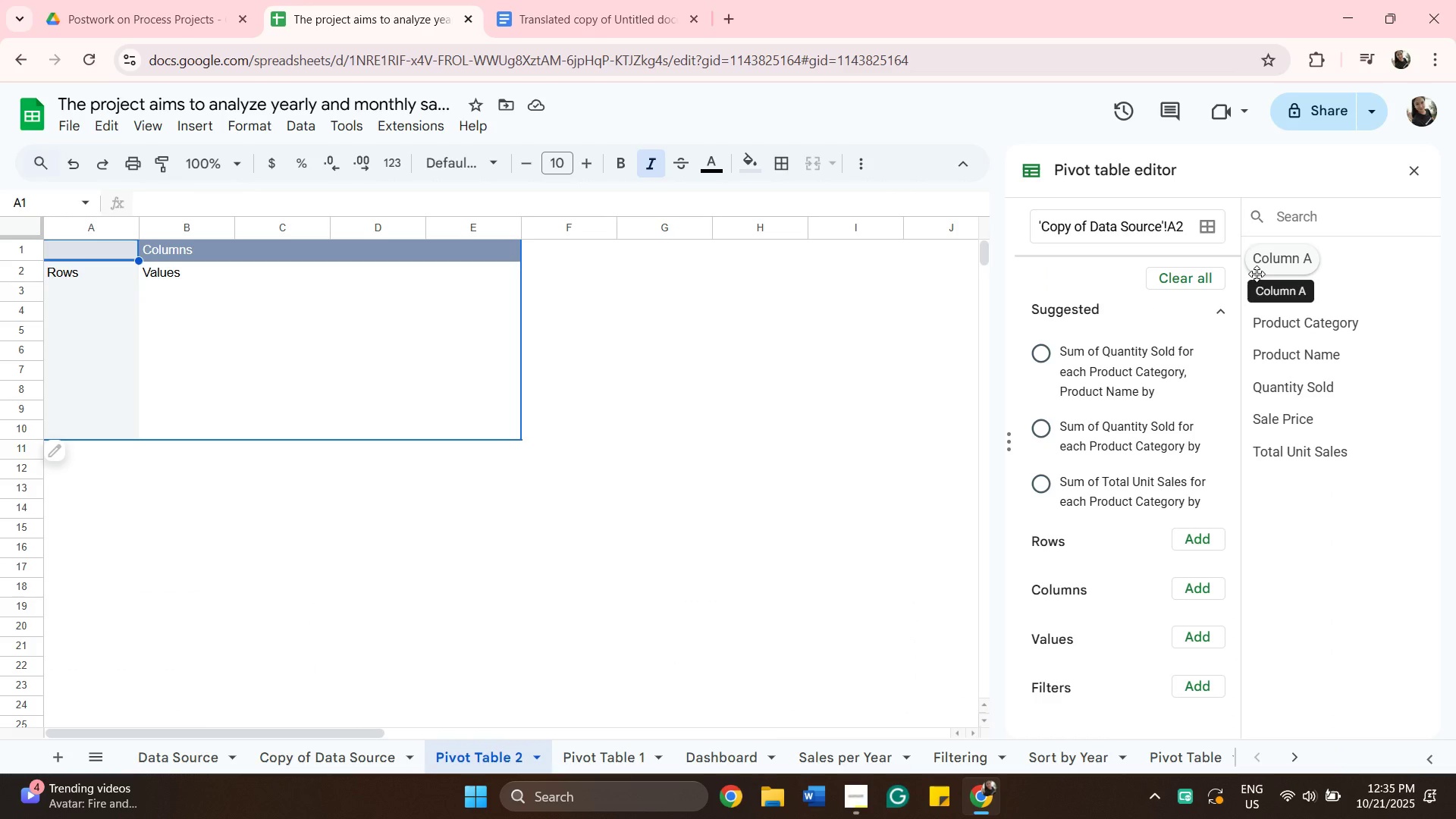 
left_click([1188, 534])
 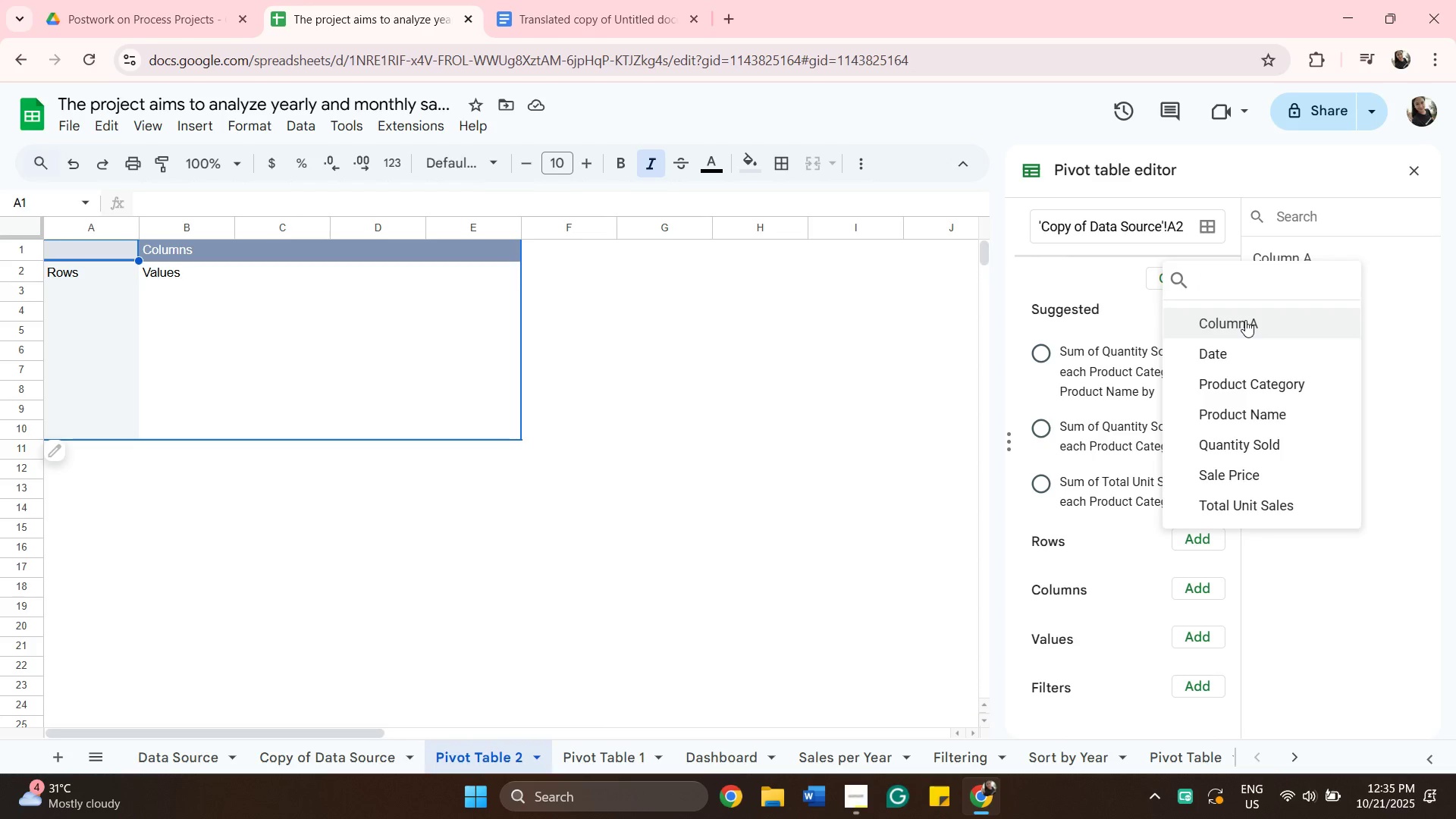 
left_click([1245, 320])
 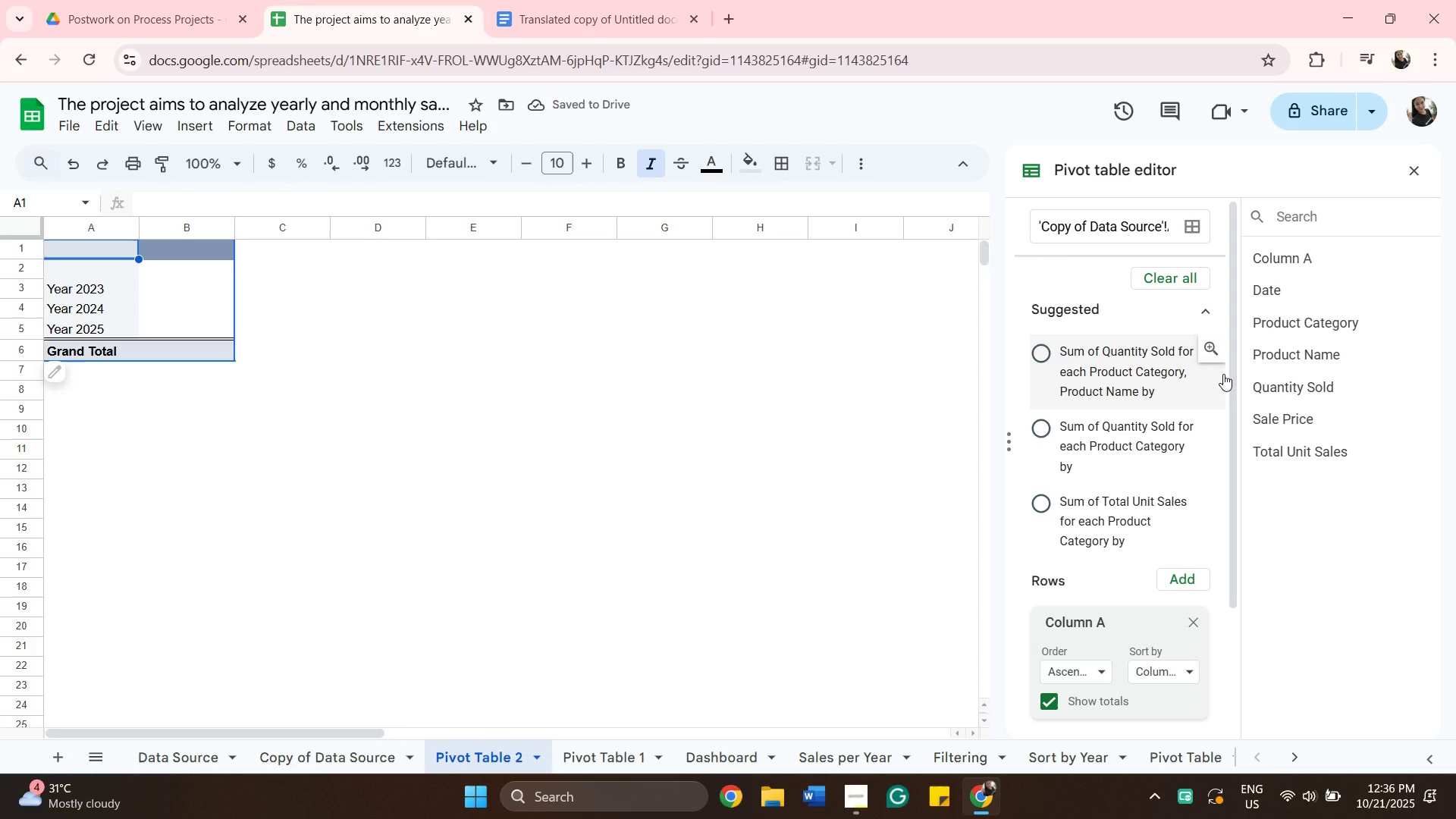 
wait(9.49)
 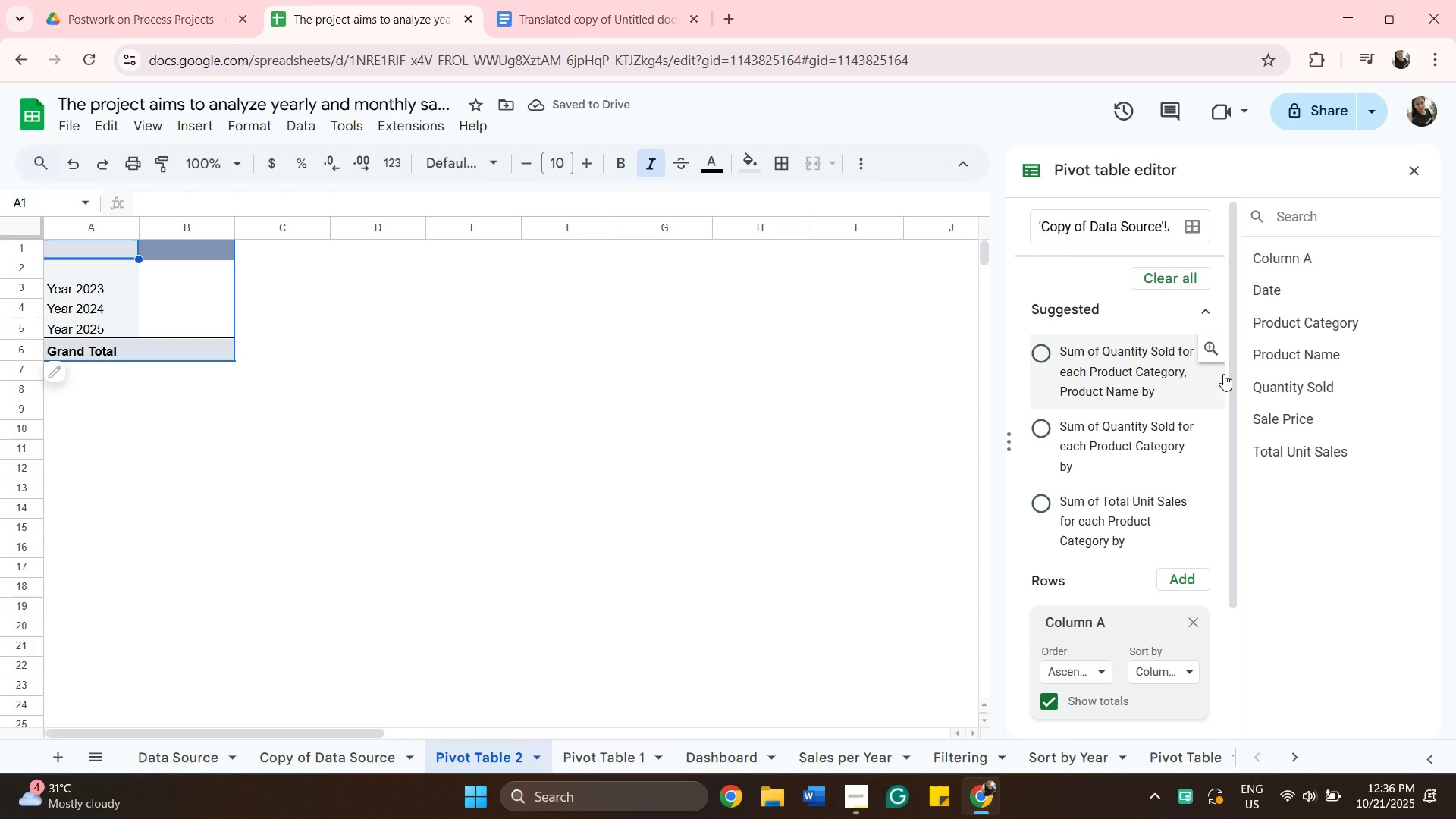 
left_click([1183, 584])
 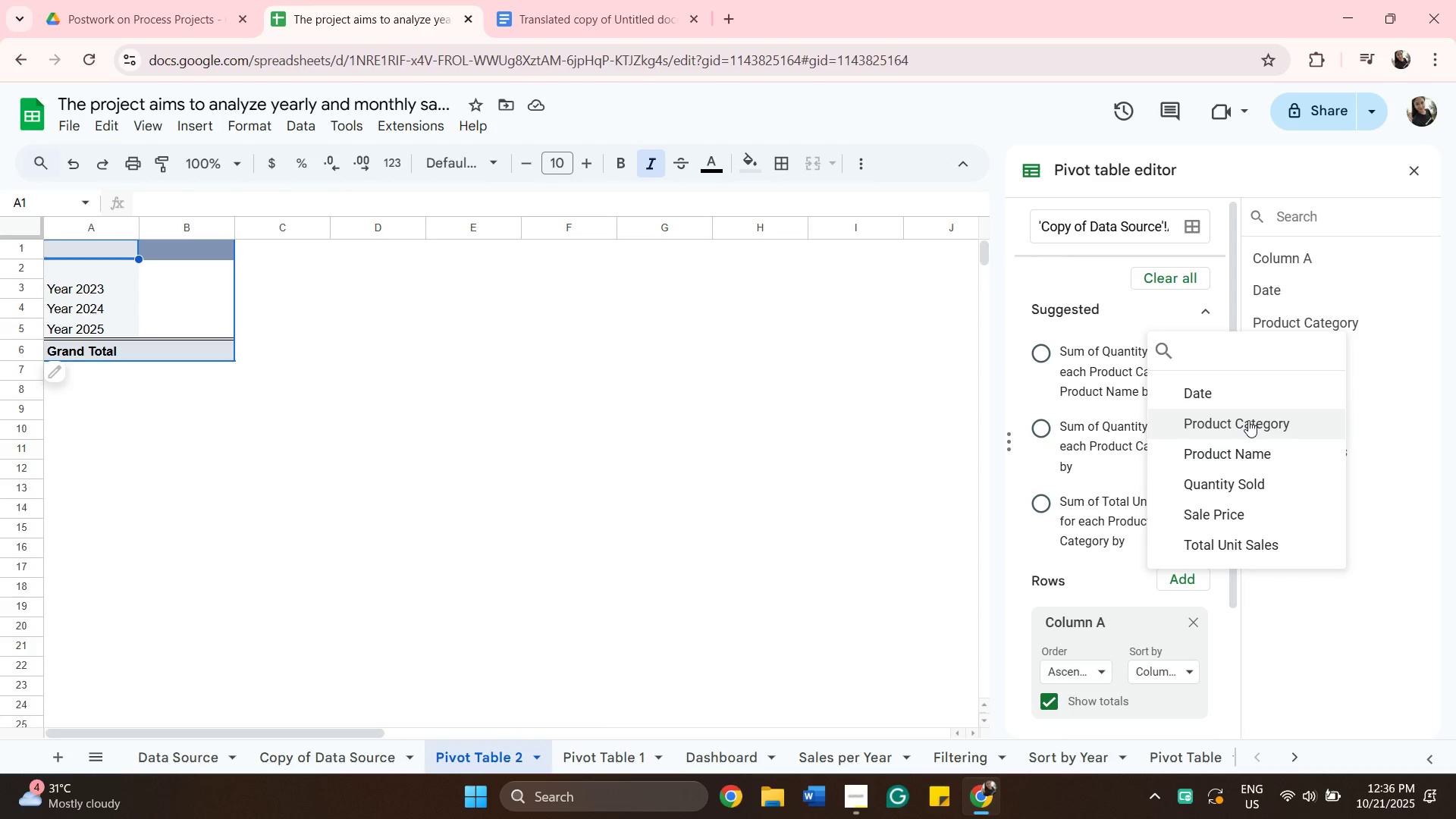 
wait(7.63)
 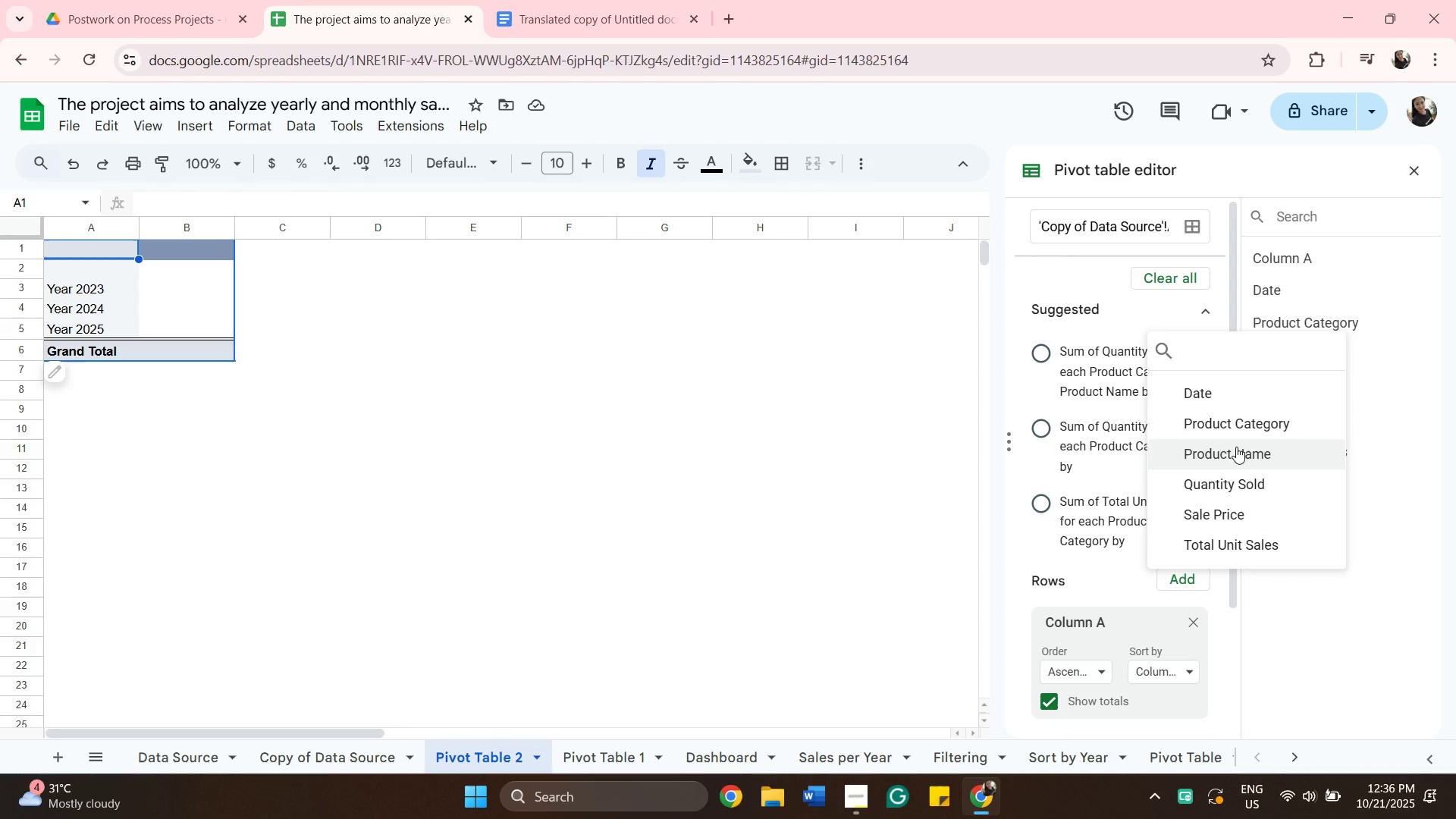 
scroll: coordinate [1308, 639], scroll_direction: down, amount: 5.0
 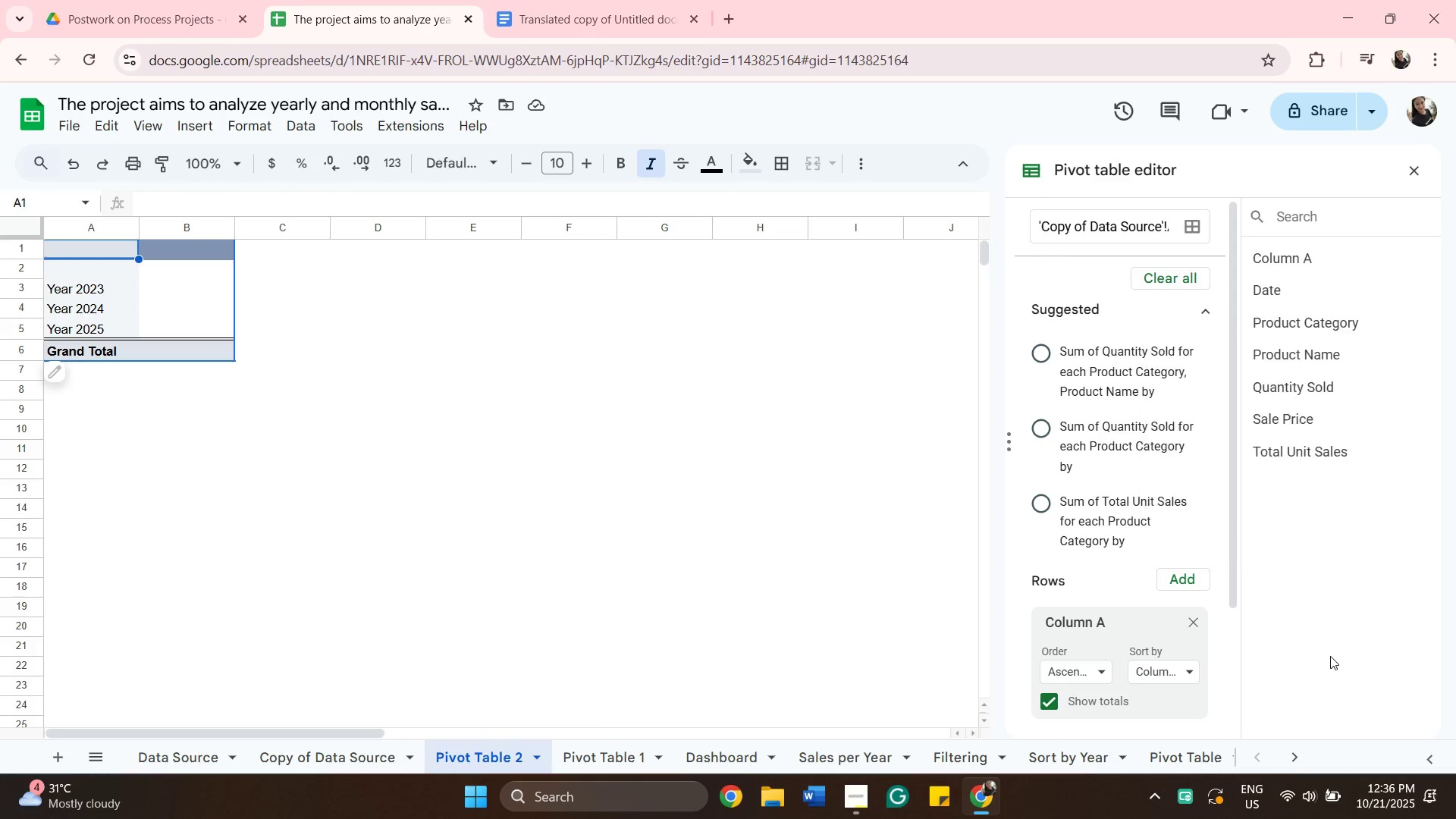 
left_click([1330, 656])
 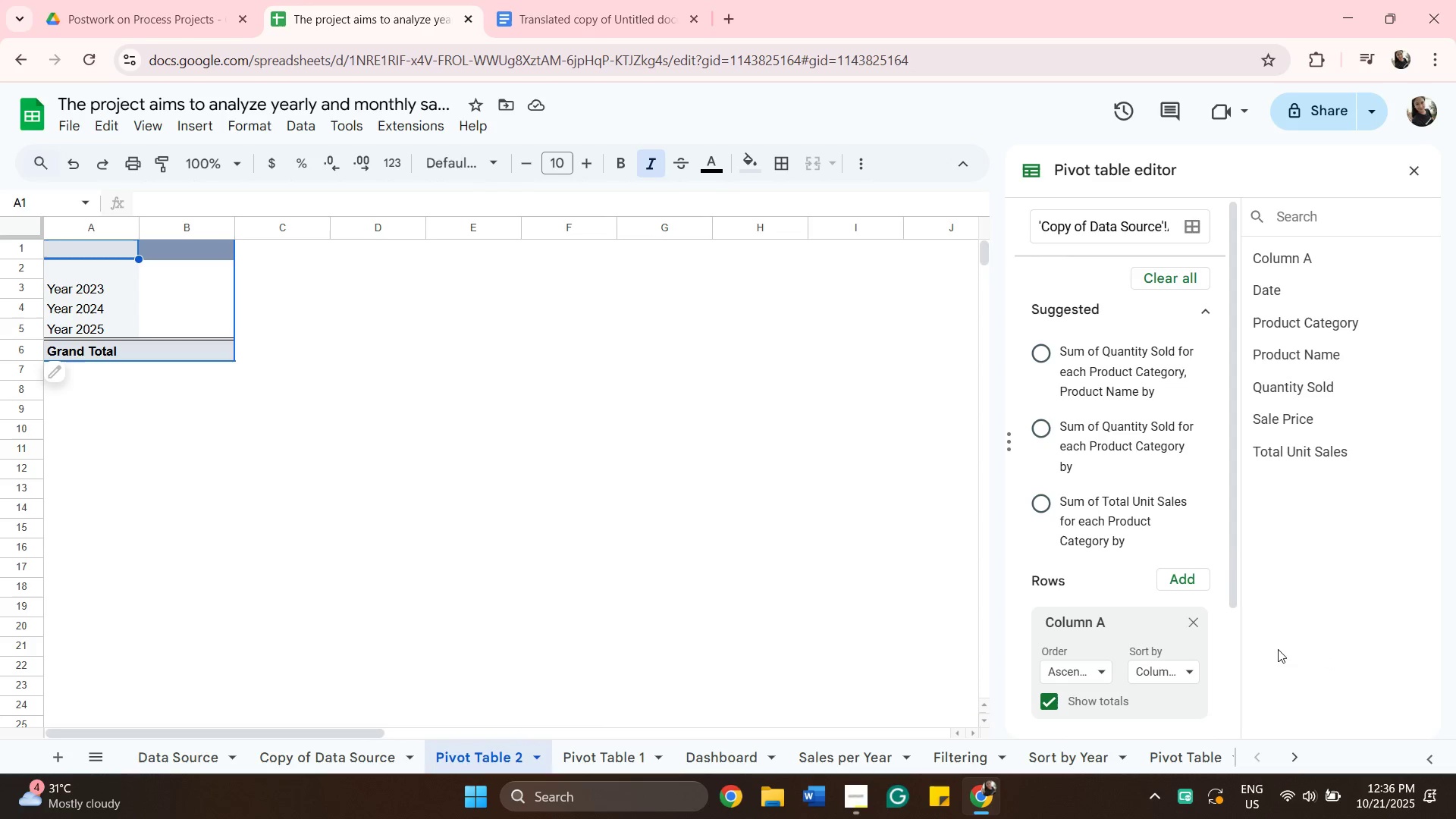 
scroll: coordinate [1278, 648], scroll_direction: down, amount: 3.0
 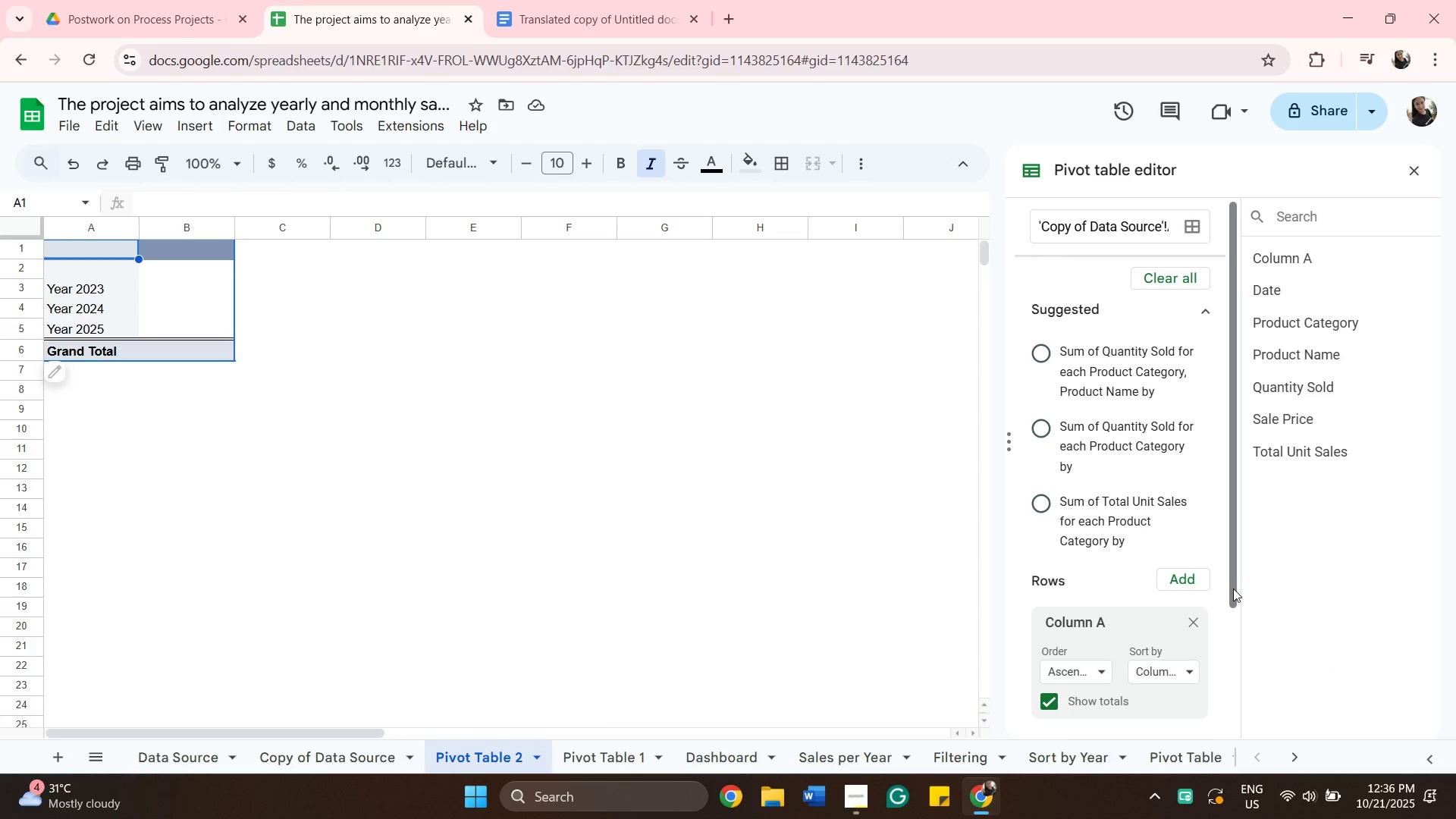 
left_click_drag(start_coordinate=[1233, 588], to_coordinate=[1266, 711])
 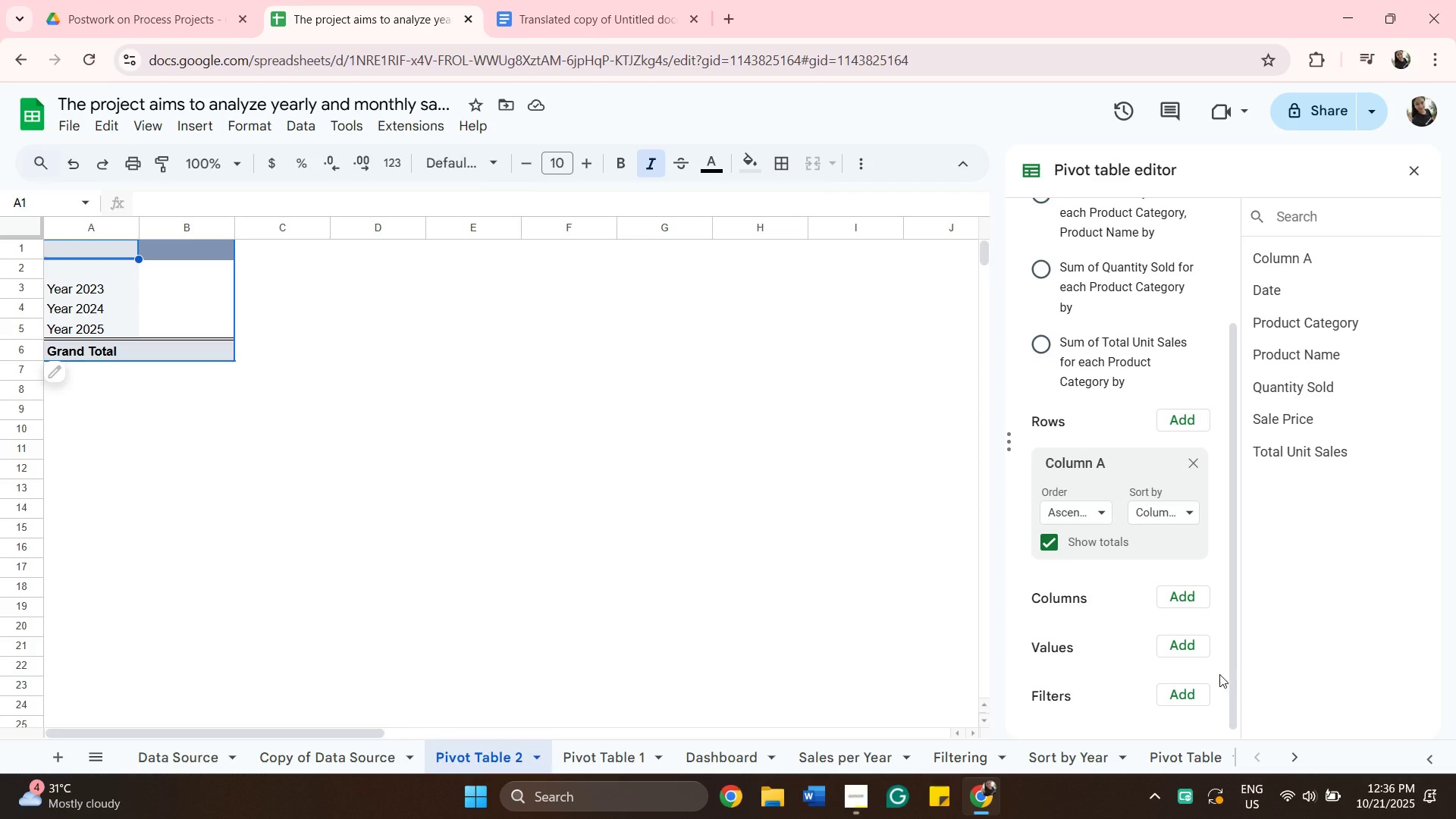 
mouse_move([1195, 646])
 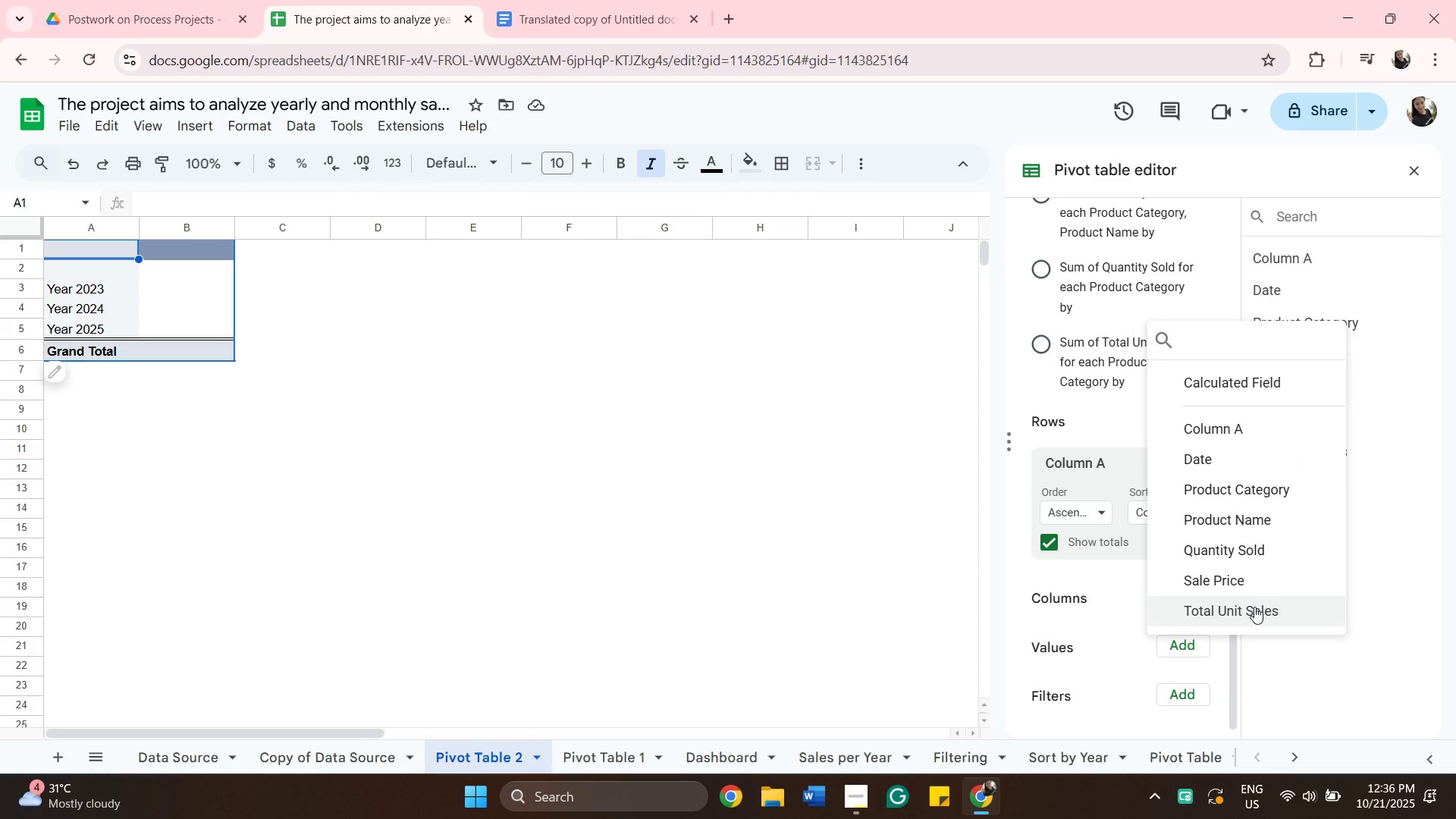 
left_click([1254, 607])
 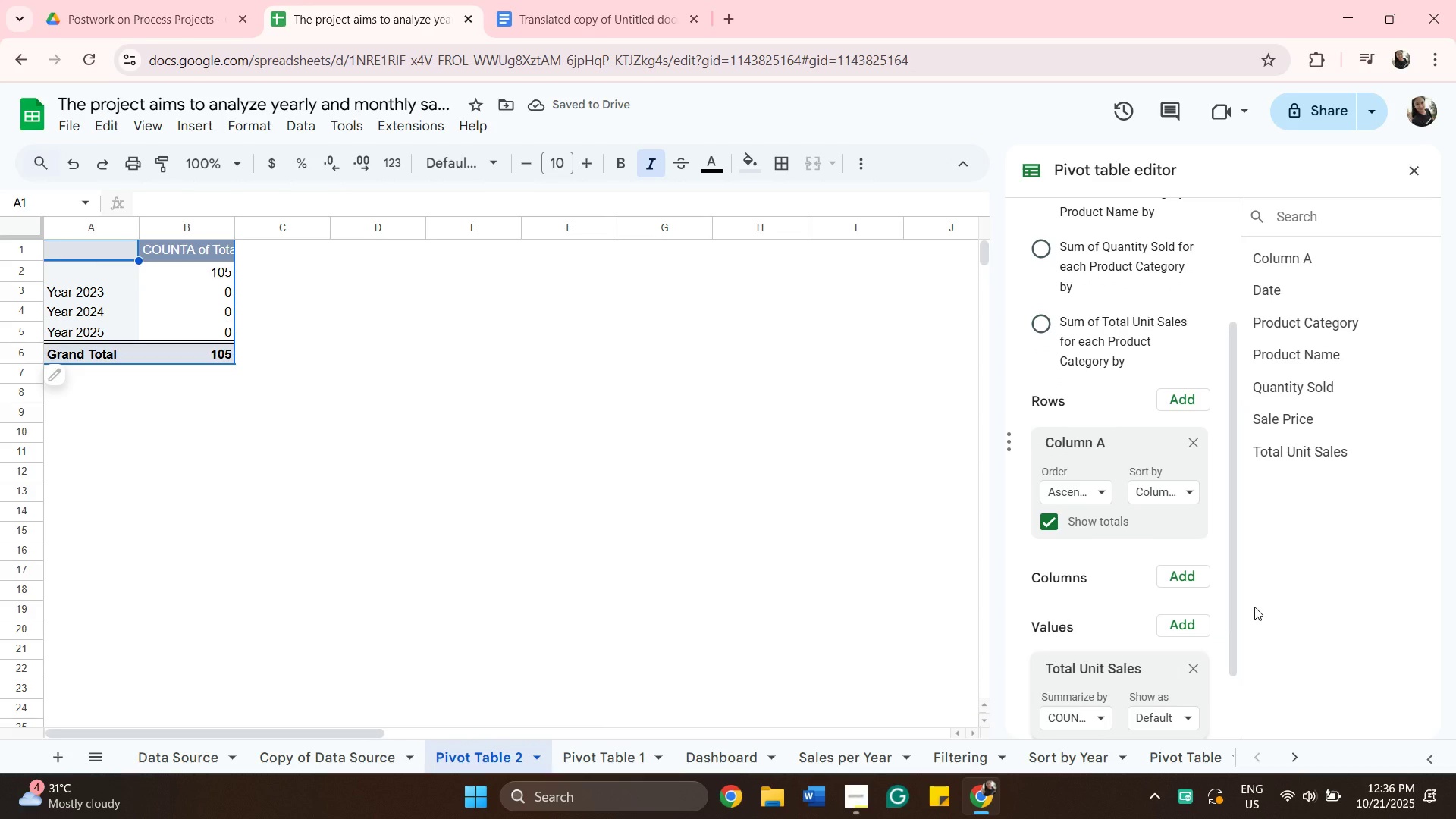 
wait(9.59)
 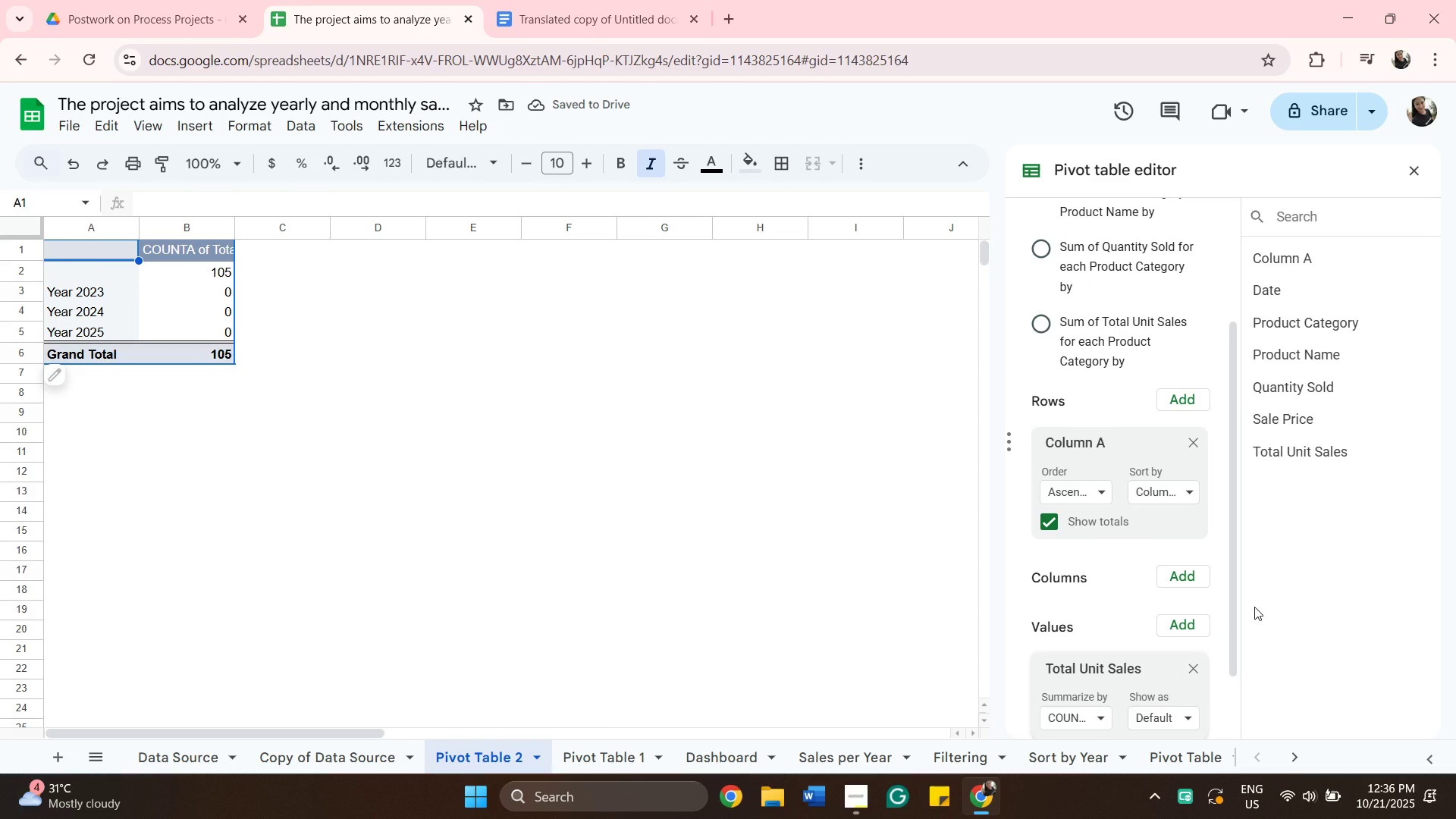 
left_click([352, 752])
 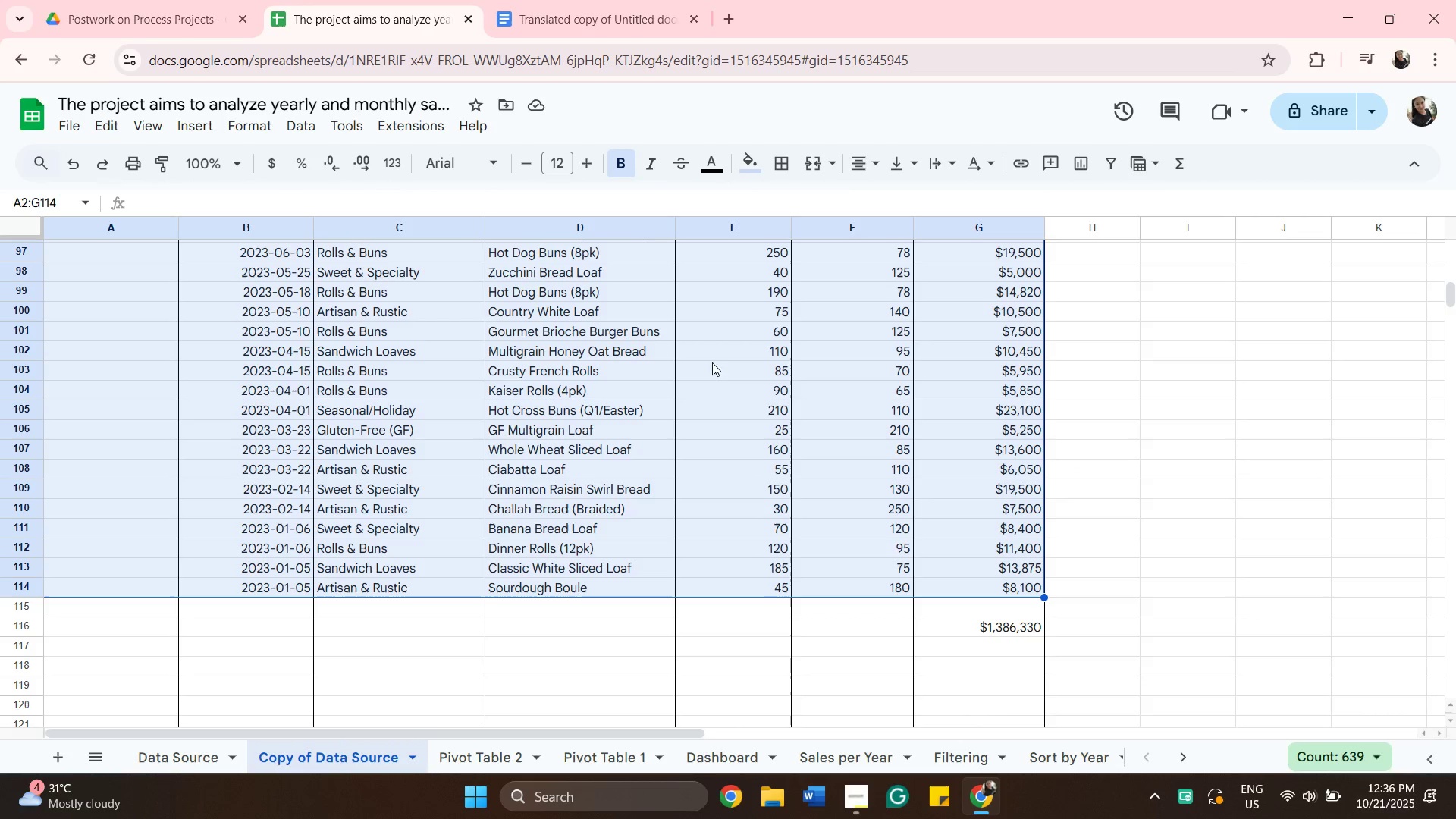 
scroll: coordinate [956, 501], scroll_direction: up, amount: 15.0
 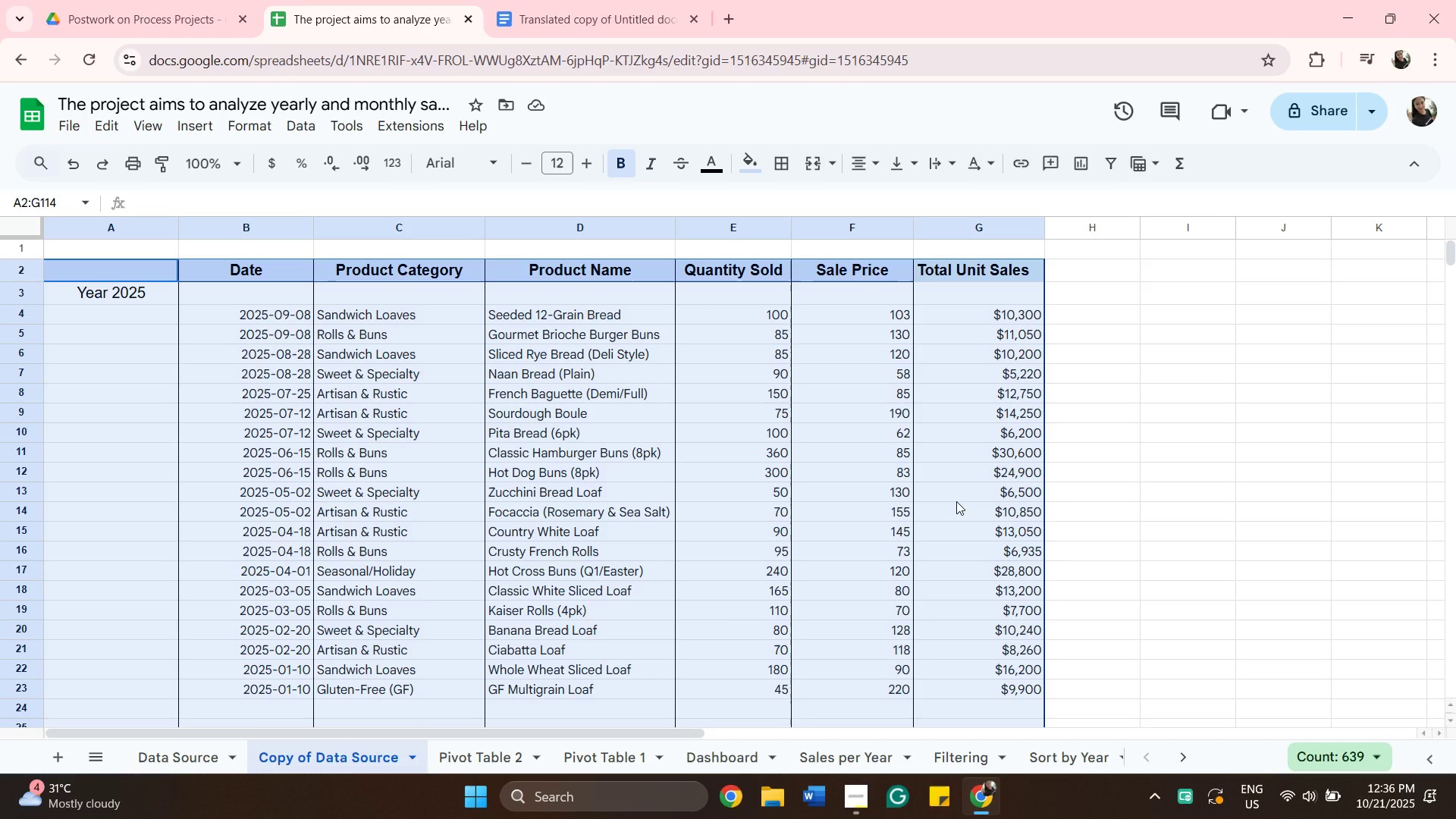 
scroll: coordinate [938, 482], scroll_direction: down, amount: 10.0
 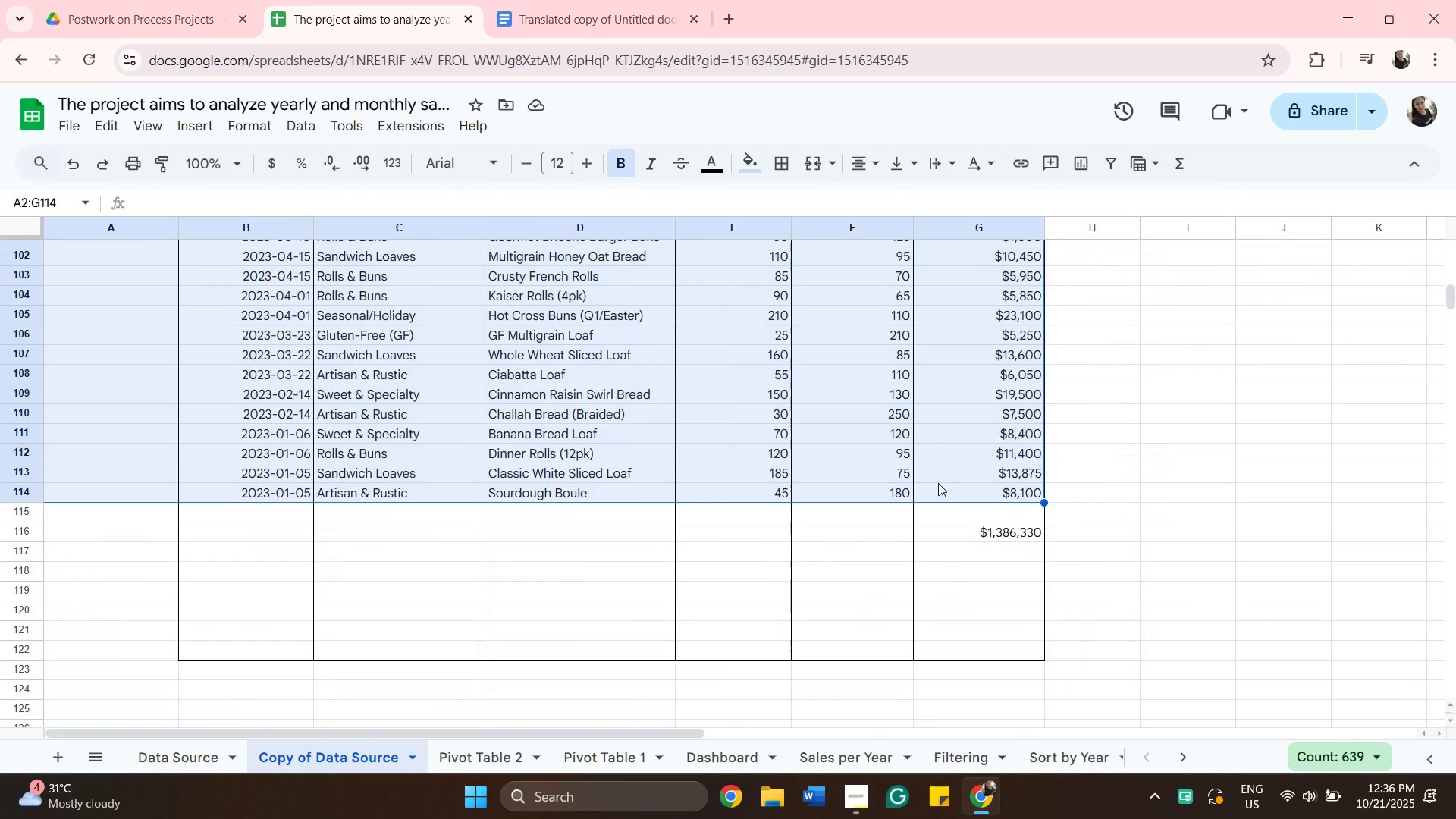 
scroll: coordinate [943, 499], scroll_direction: up, amount: 24.0
 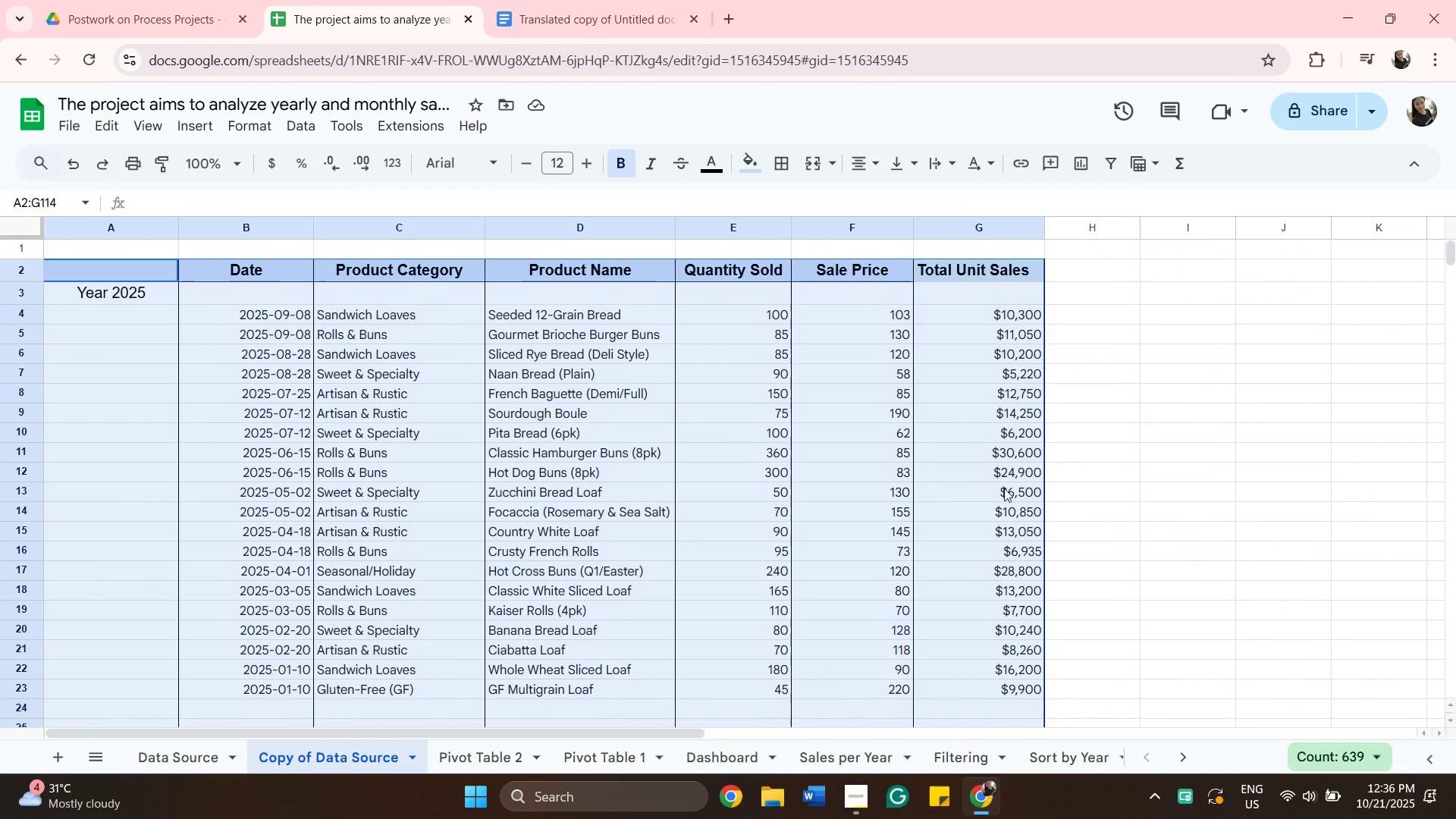 
wait(7.28)
 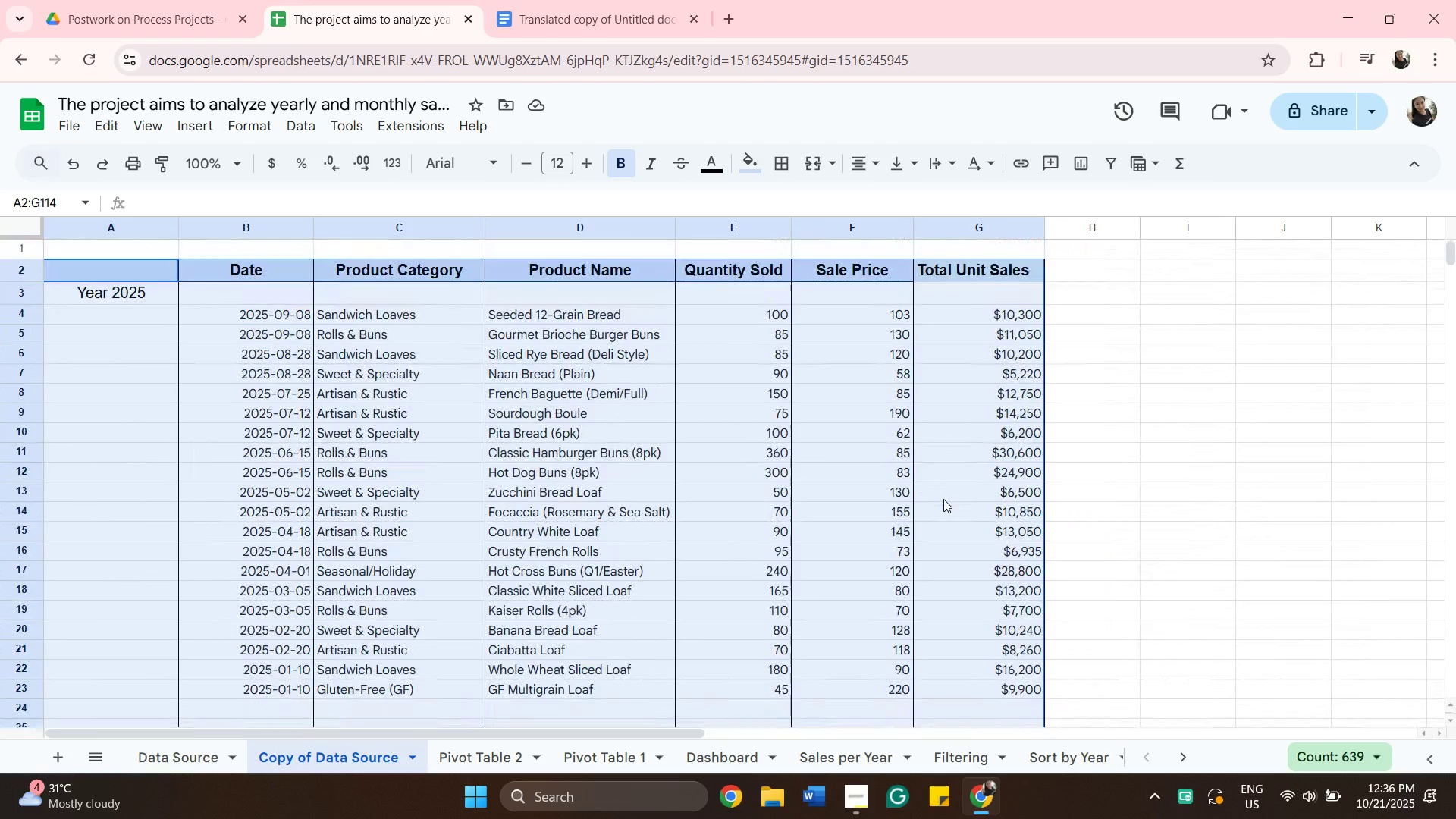 
left_click([507, 764])
 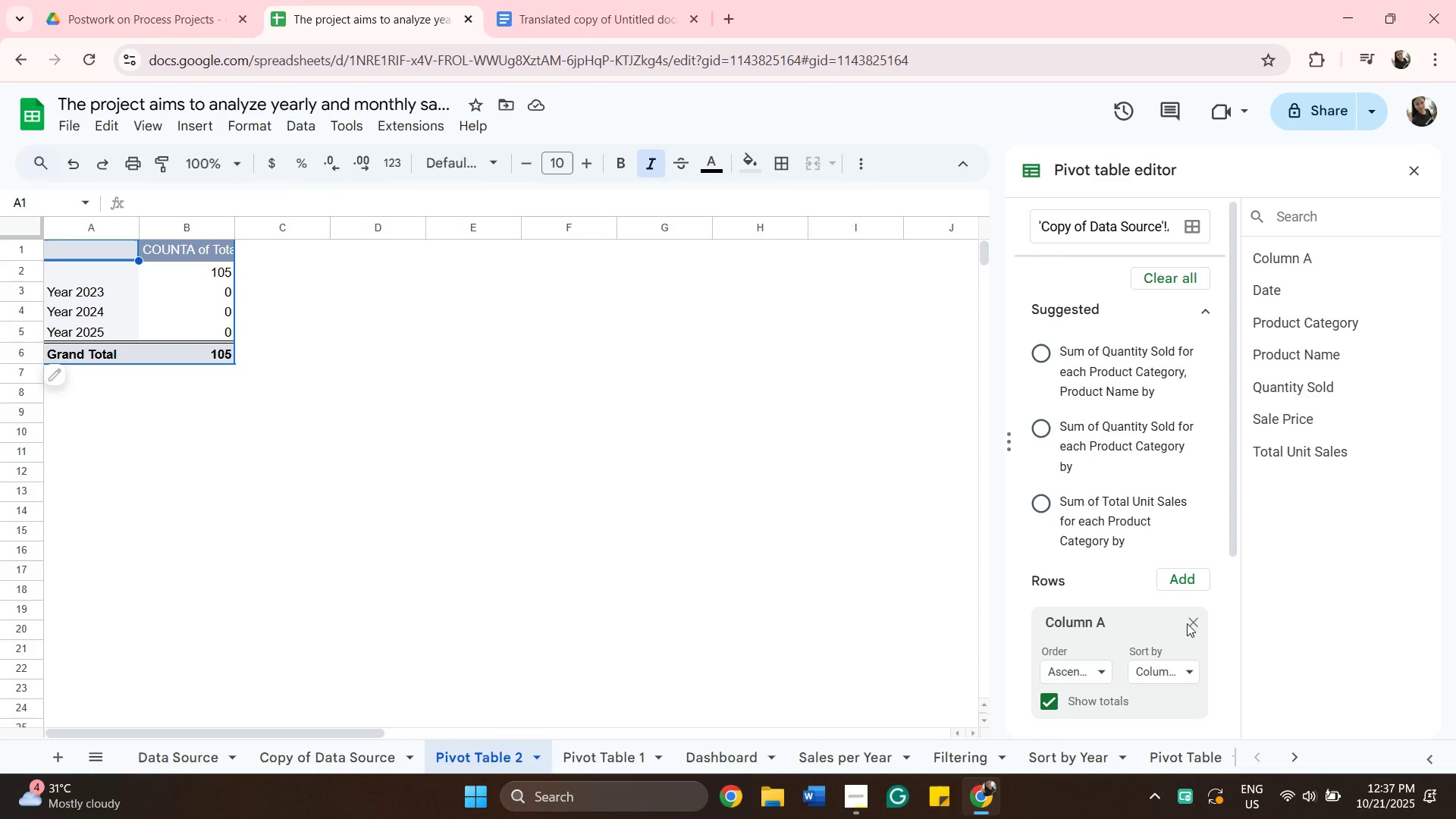 
scroll: coordinate [1151, 631], scroll_direction: down, amount: 1.0
 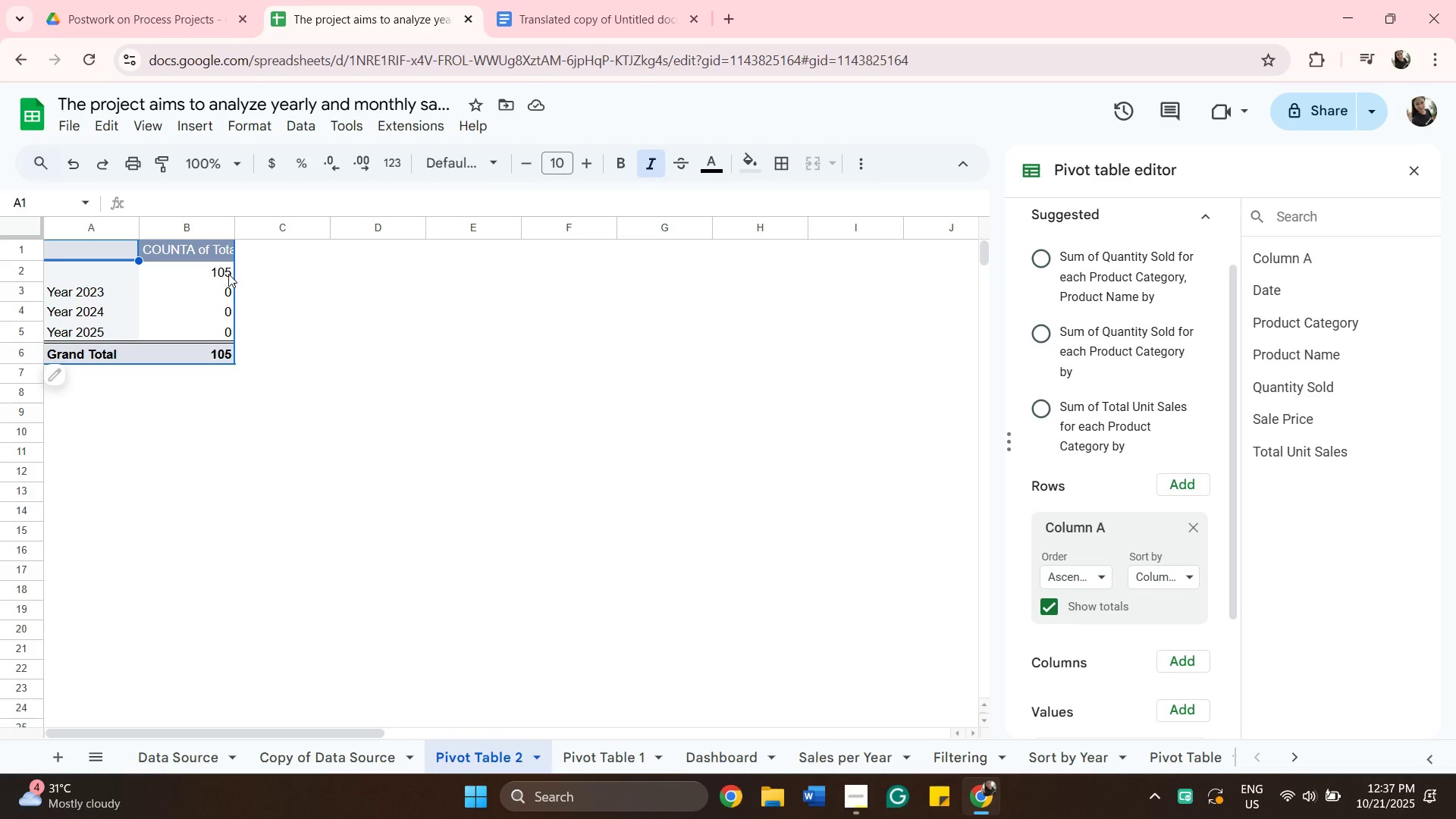 
left_click([228, 274])
 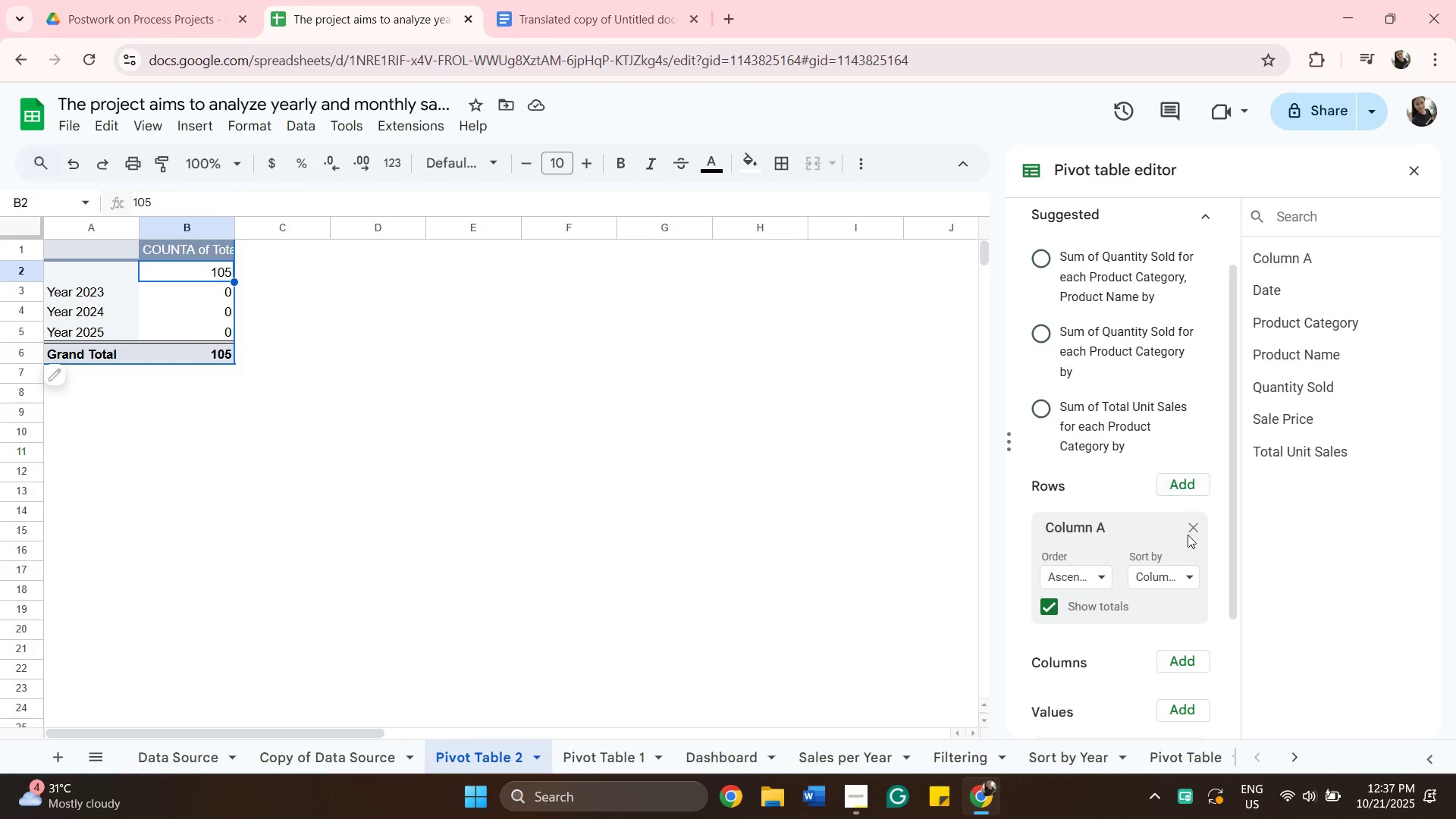 
left_click([1194, 527])
 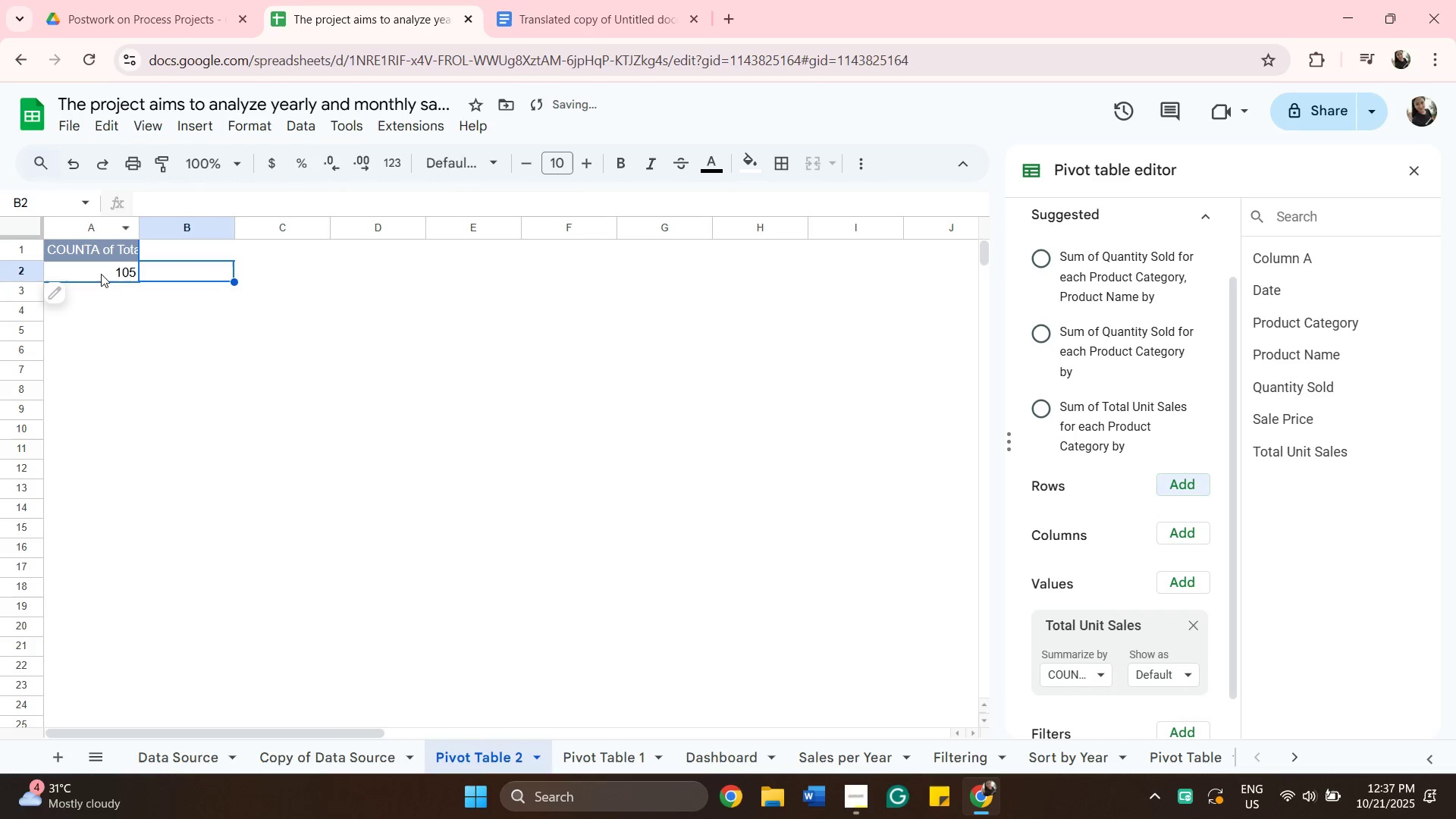 
left_click([109, 273])
 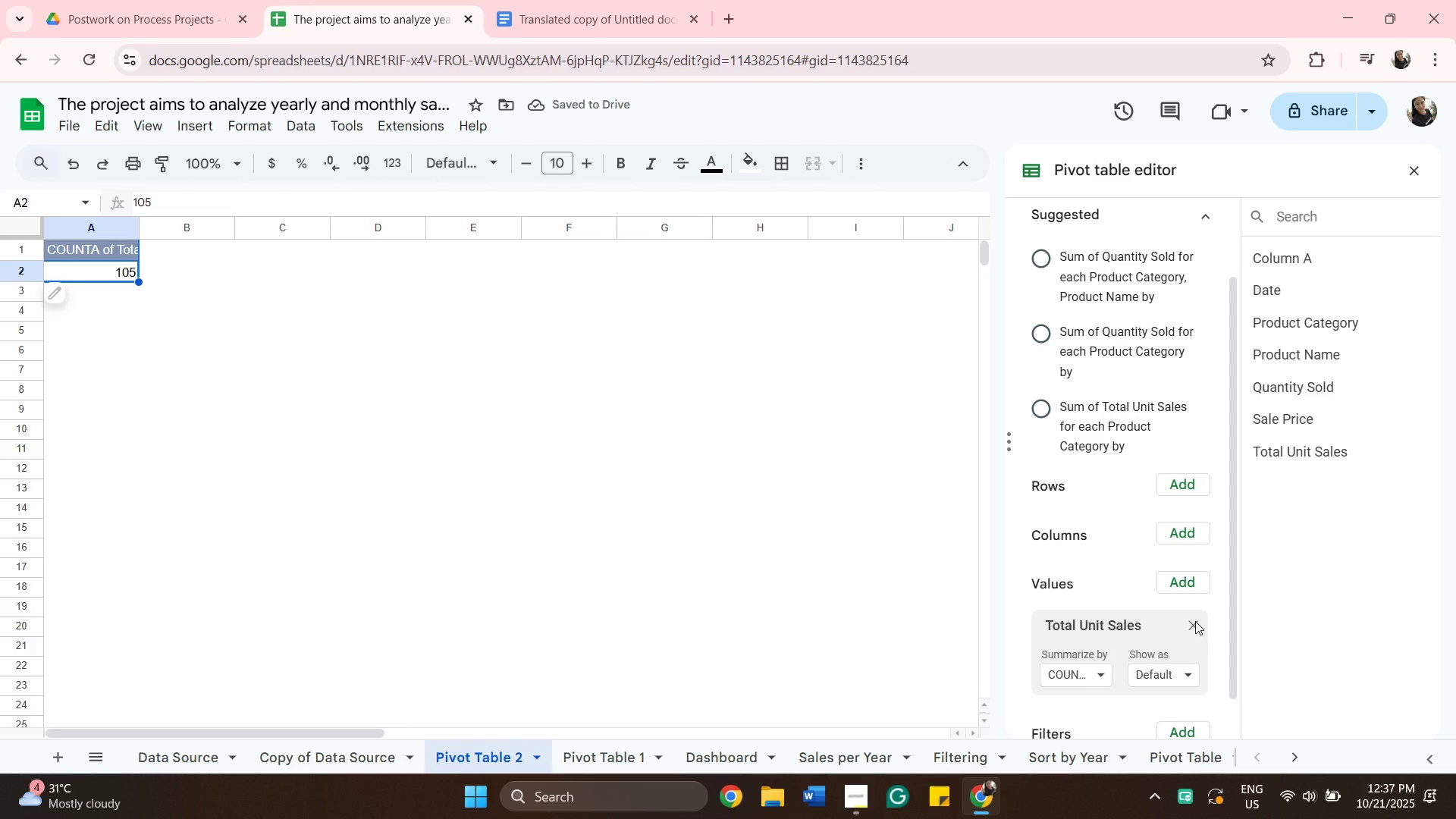 
left_click([1195, 621])
 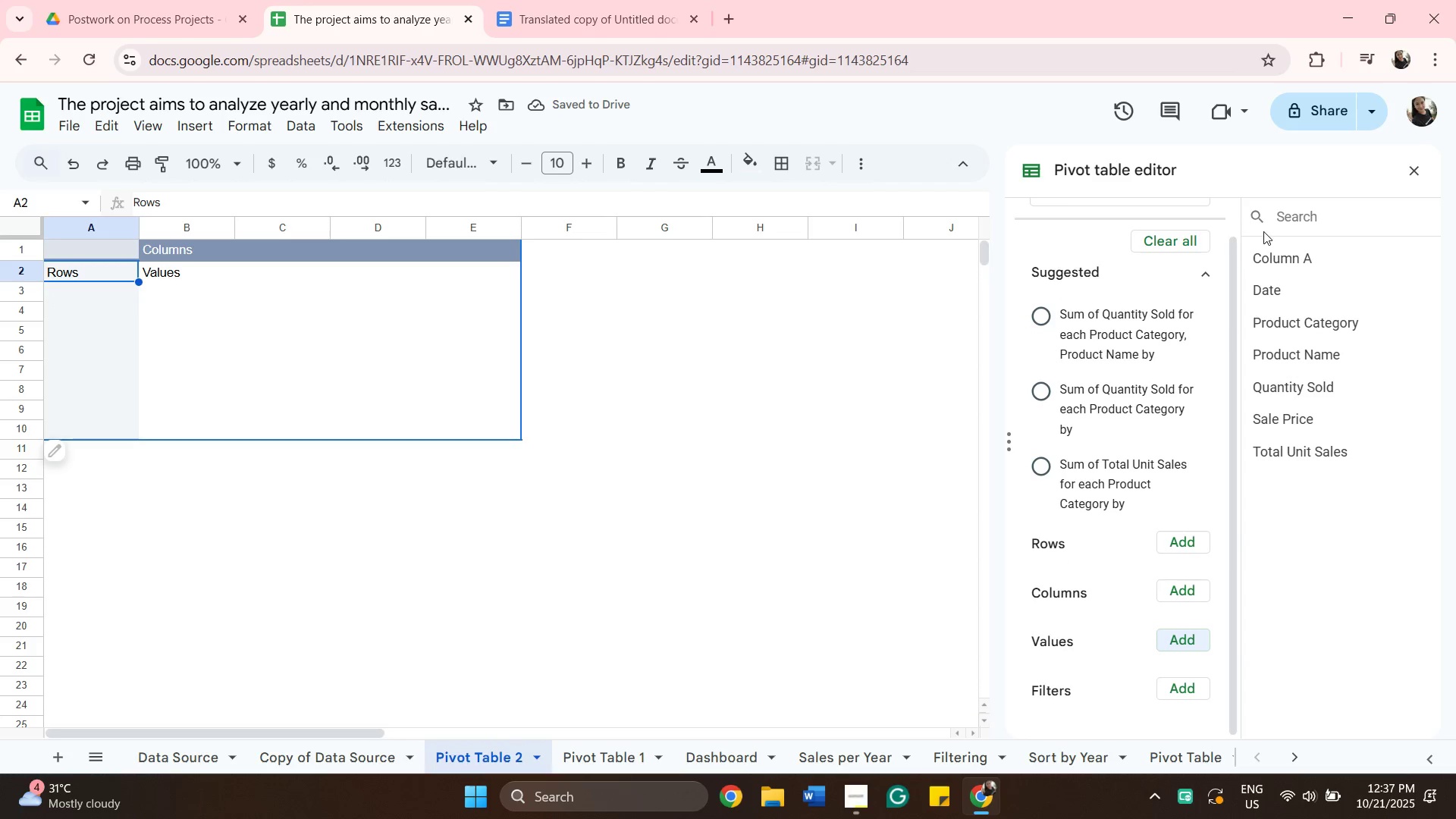 
left_click([1285, 295])
 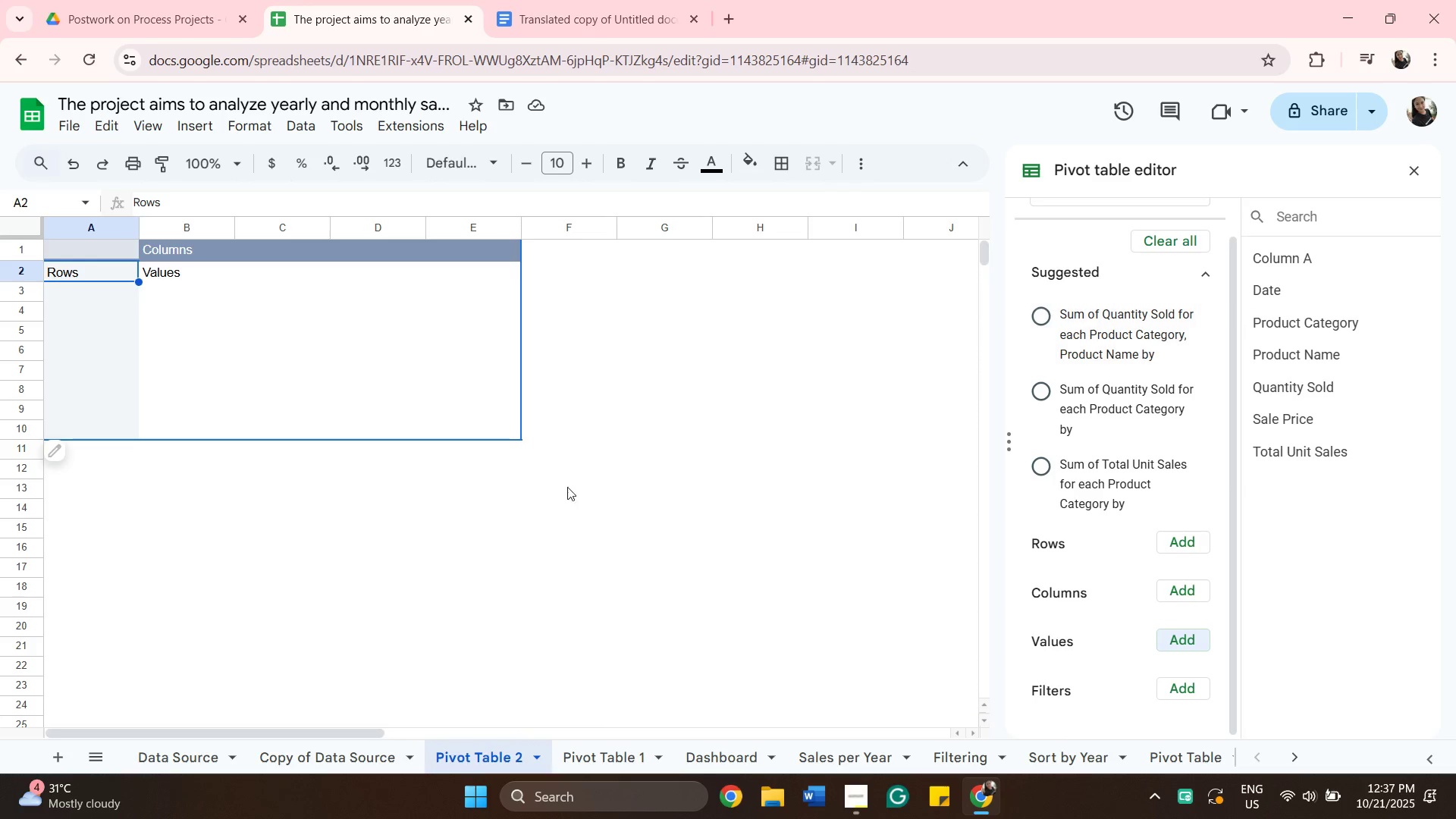 
wait(24.66)
 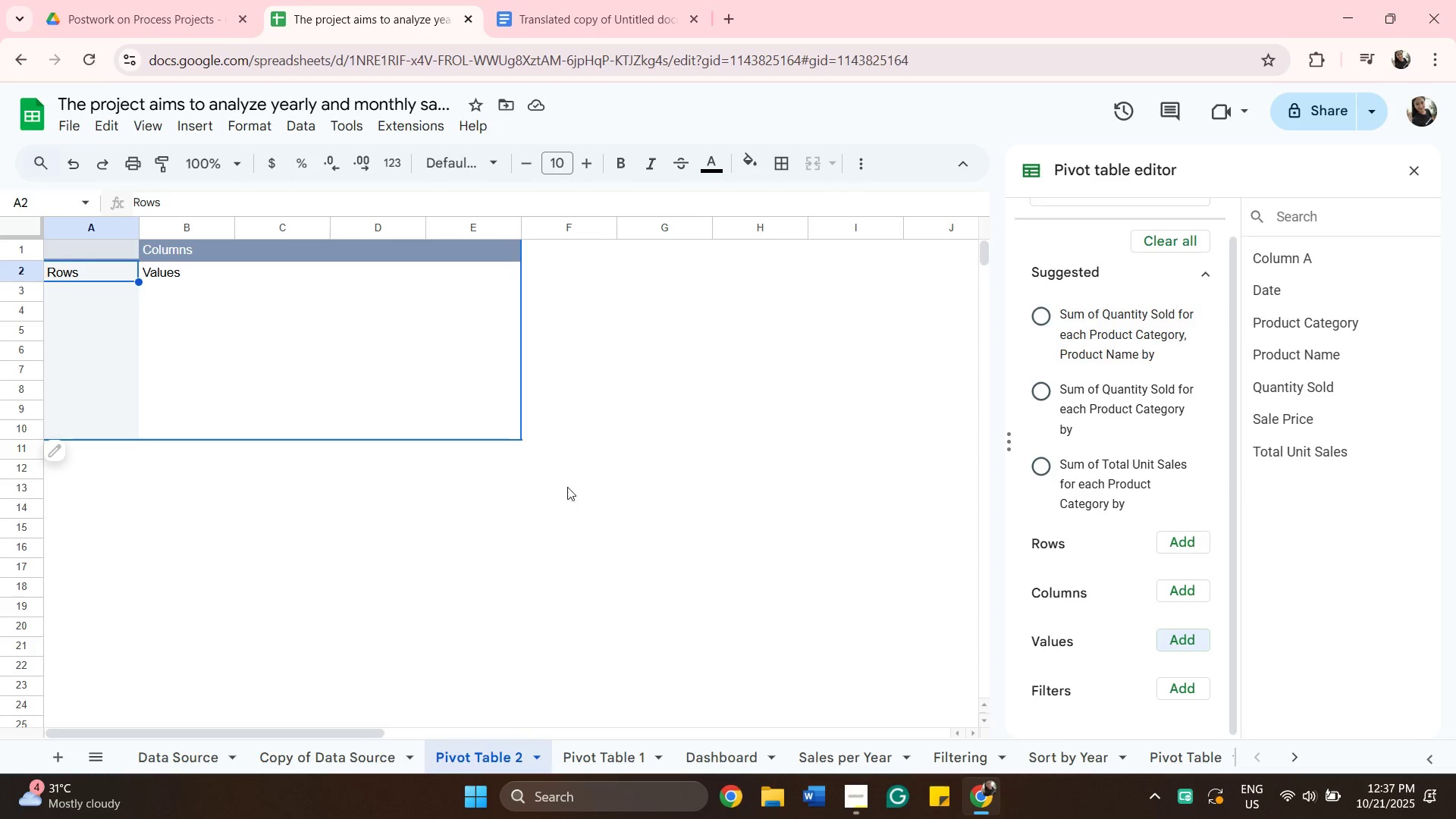 
left_click([363, 754])
 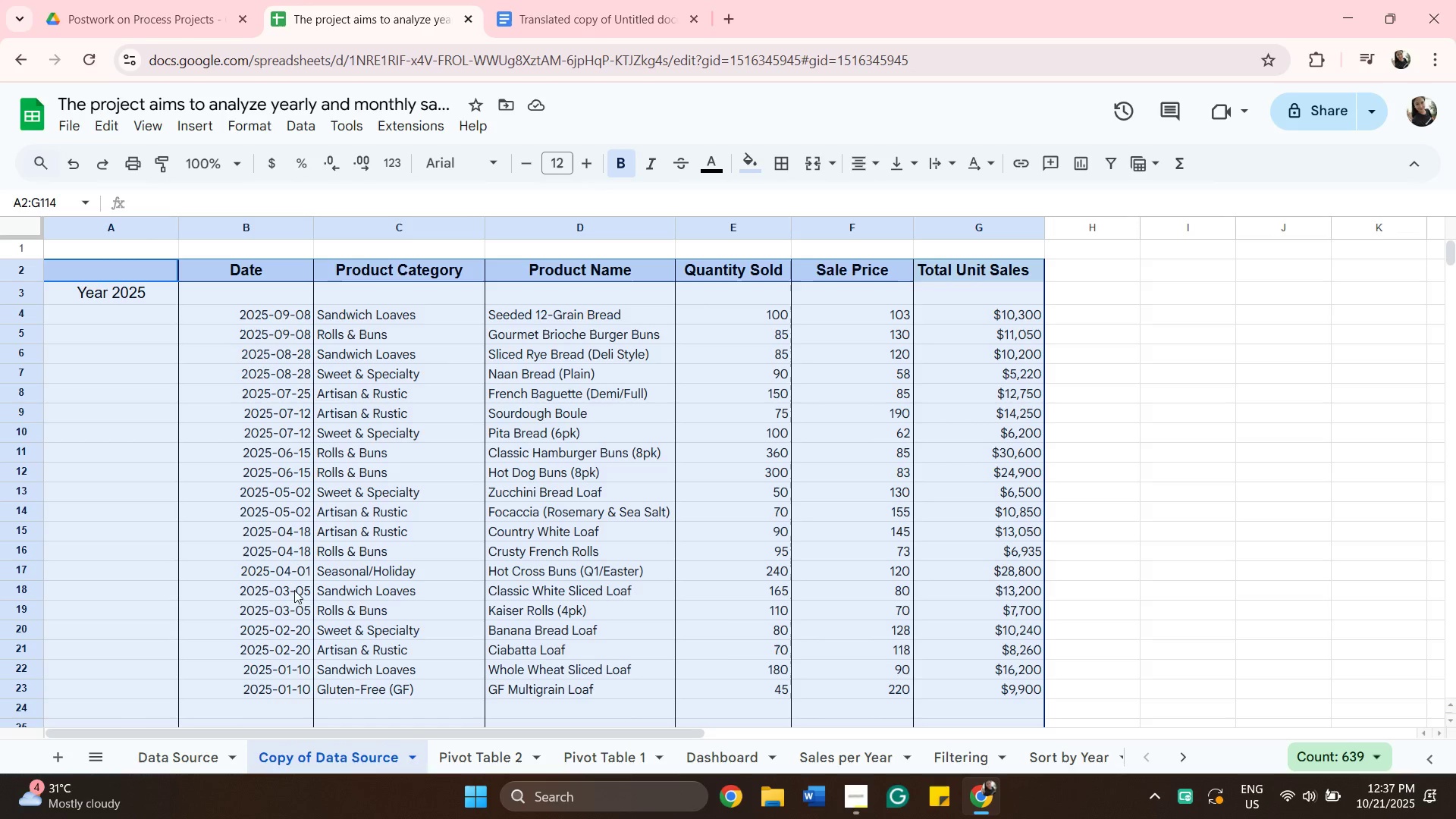 
wait(10.27)
 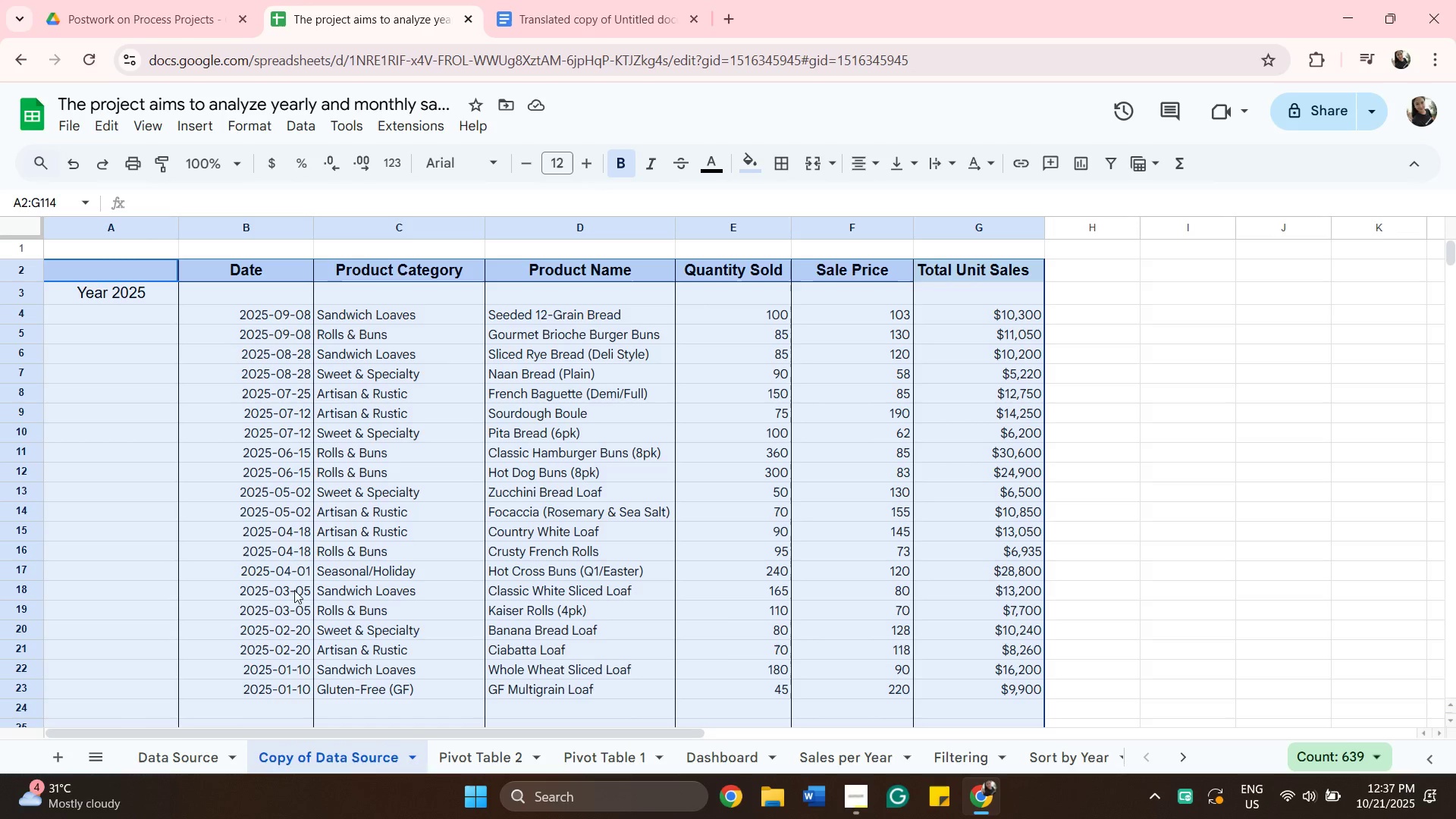 
scroll: coordinate [533, 622], scroll_direction: down, amount: 3.0
 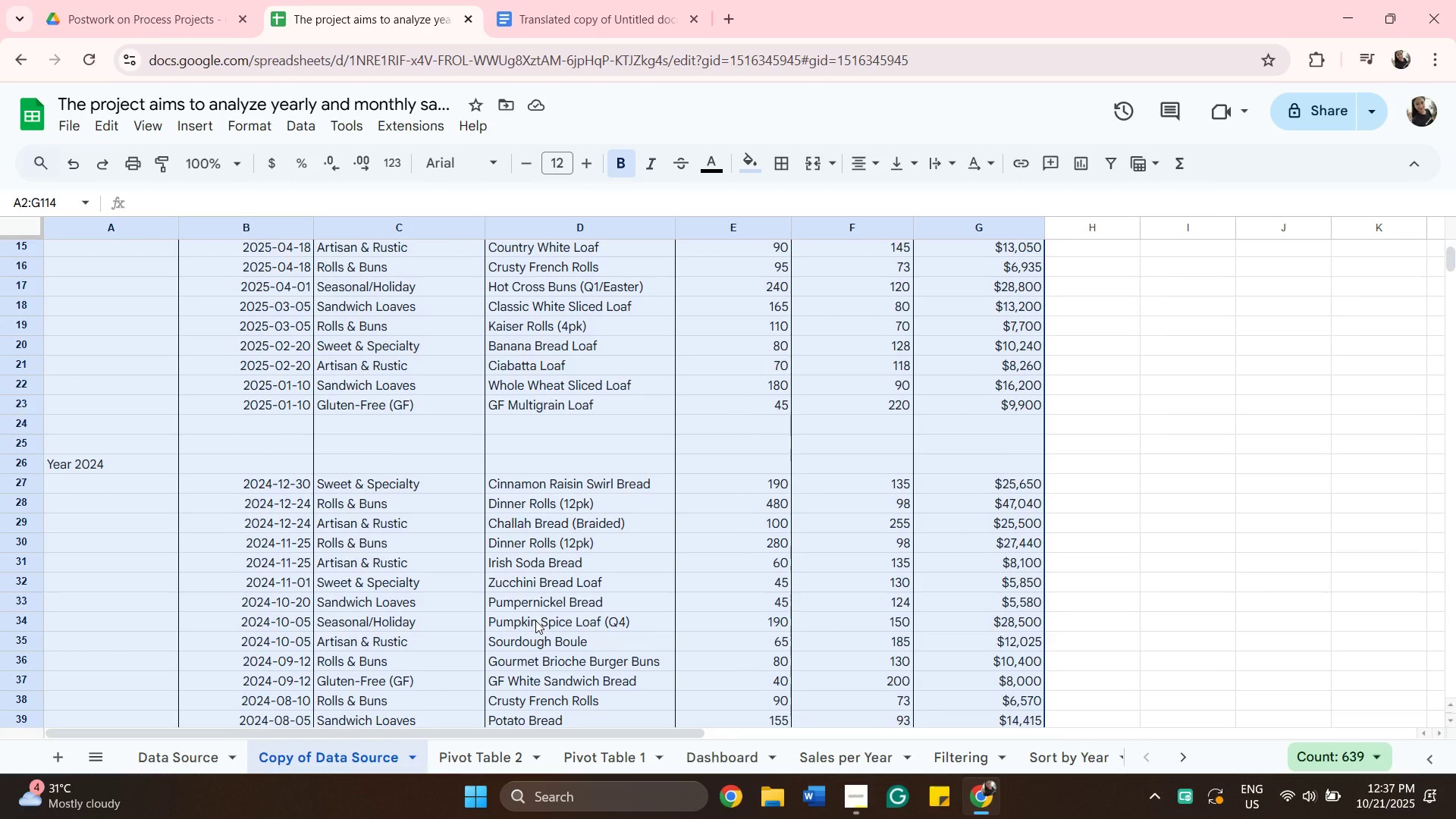 
scroll: coordinate [535, 620], scroll_direction: up, amount: 4.0
 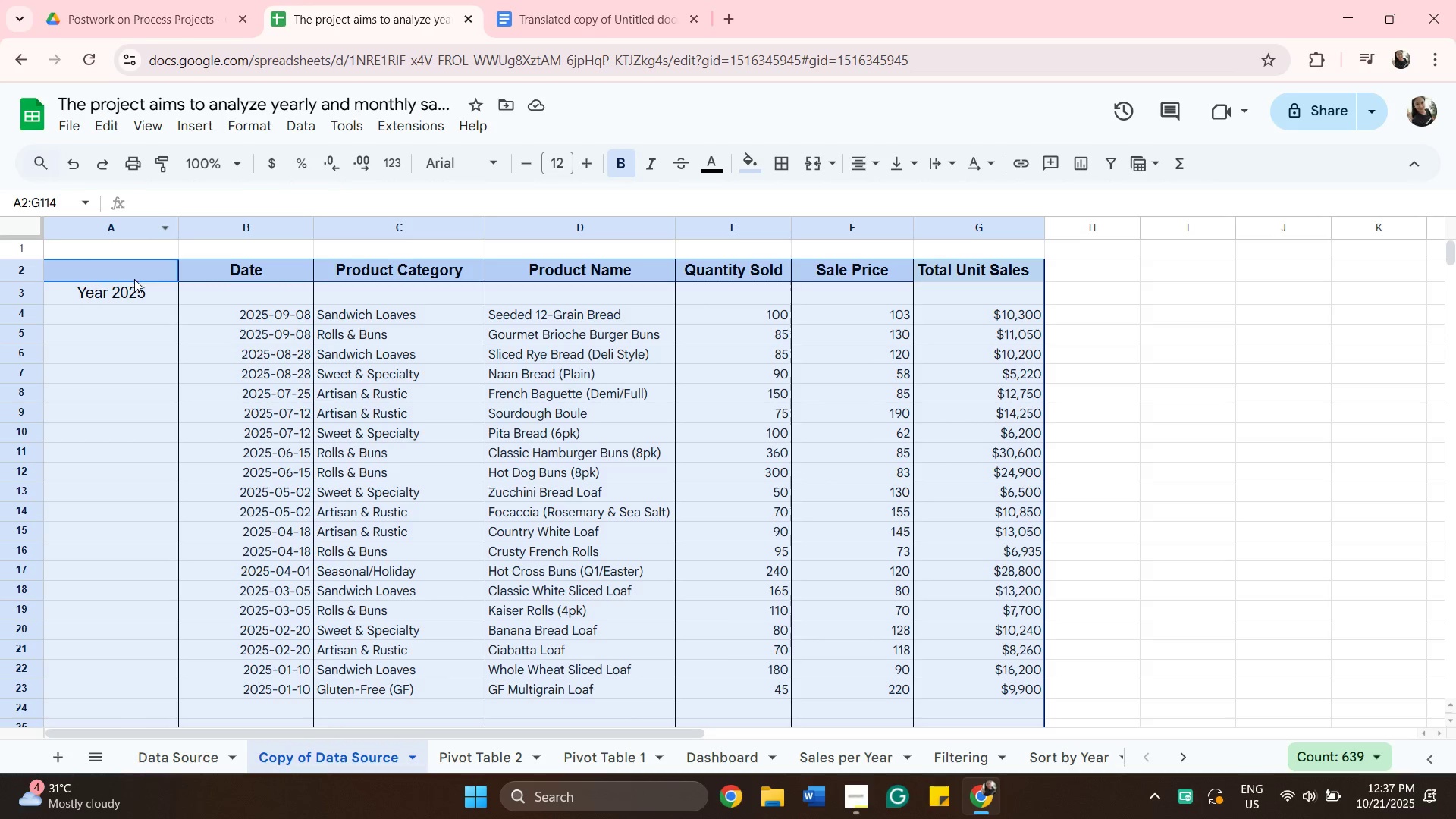 
left_click([134, 279])
 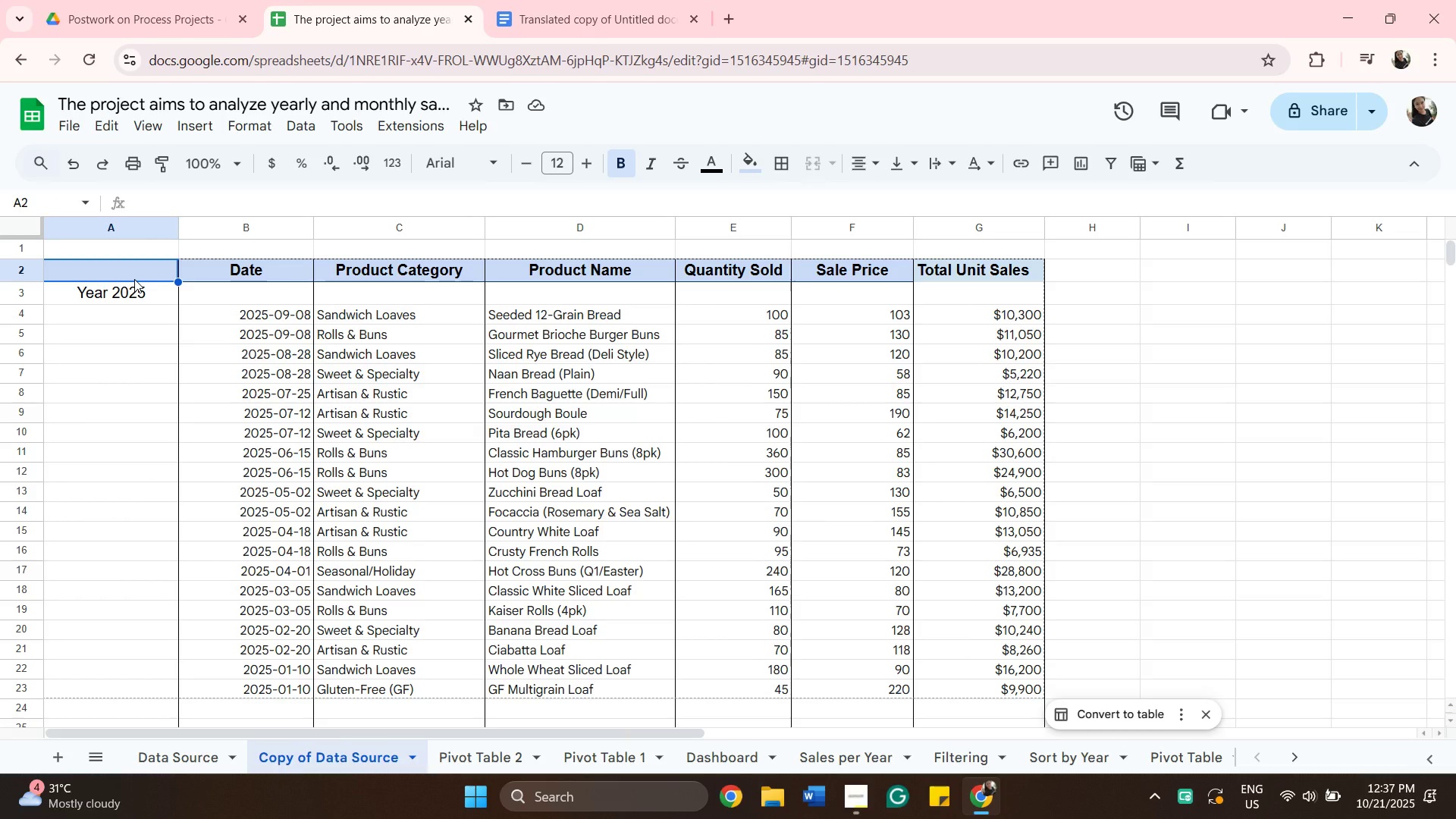 
left_click([134, 279])
 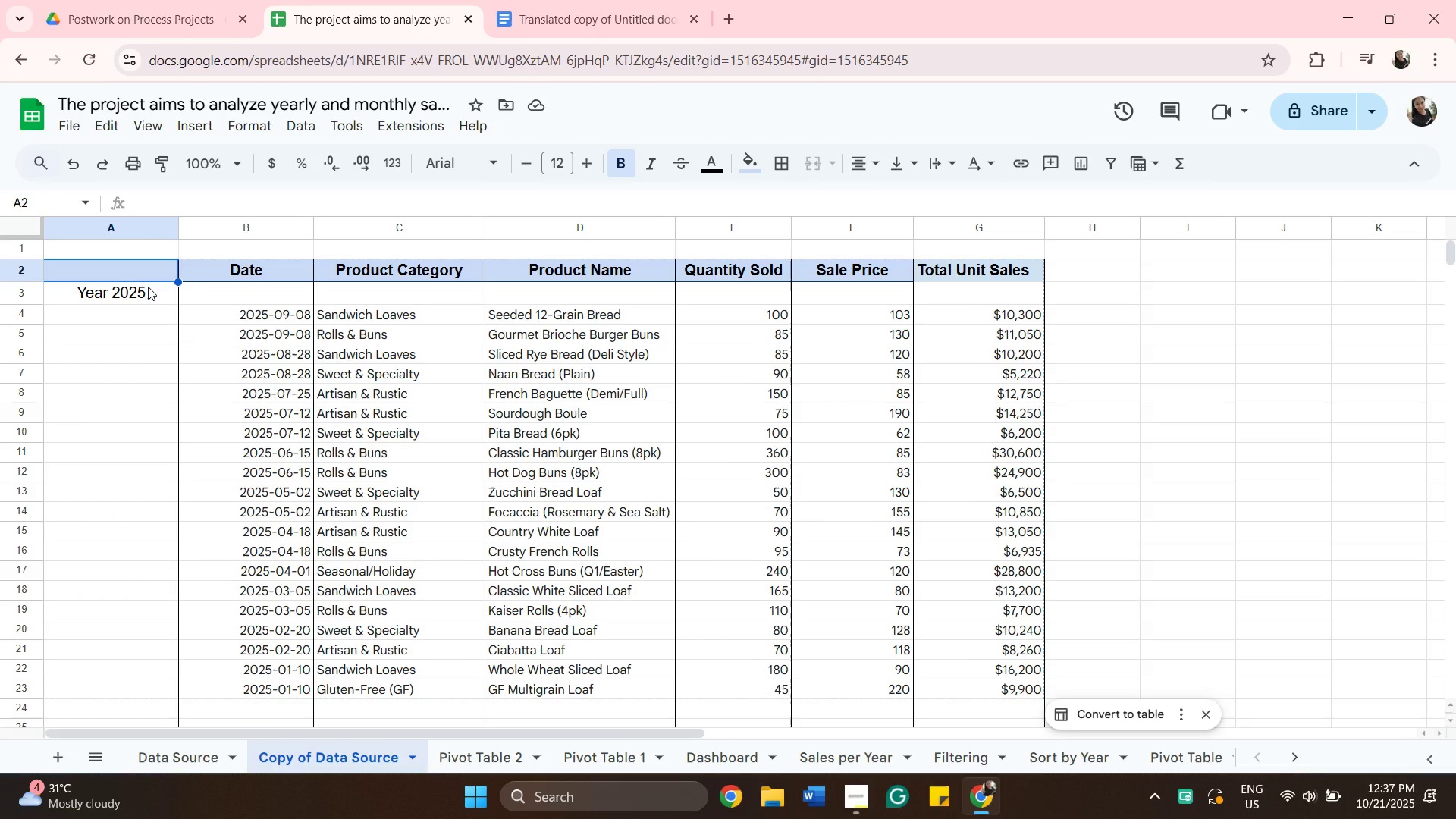 
type(Yer)
key(Backspace)
 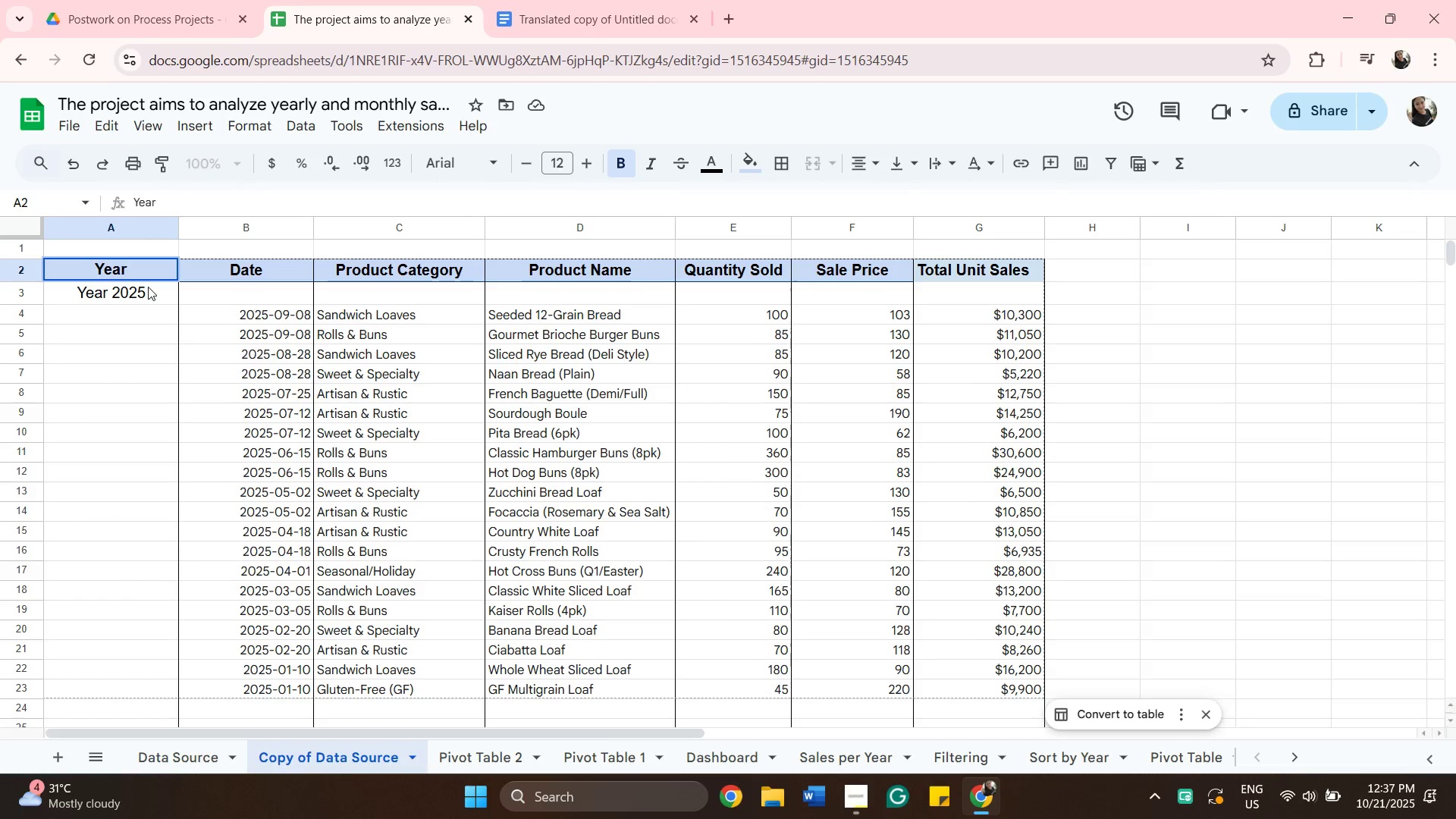 
hold_key(key=A, duration=0.36)
 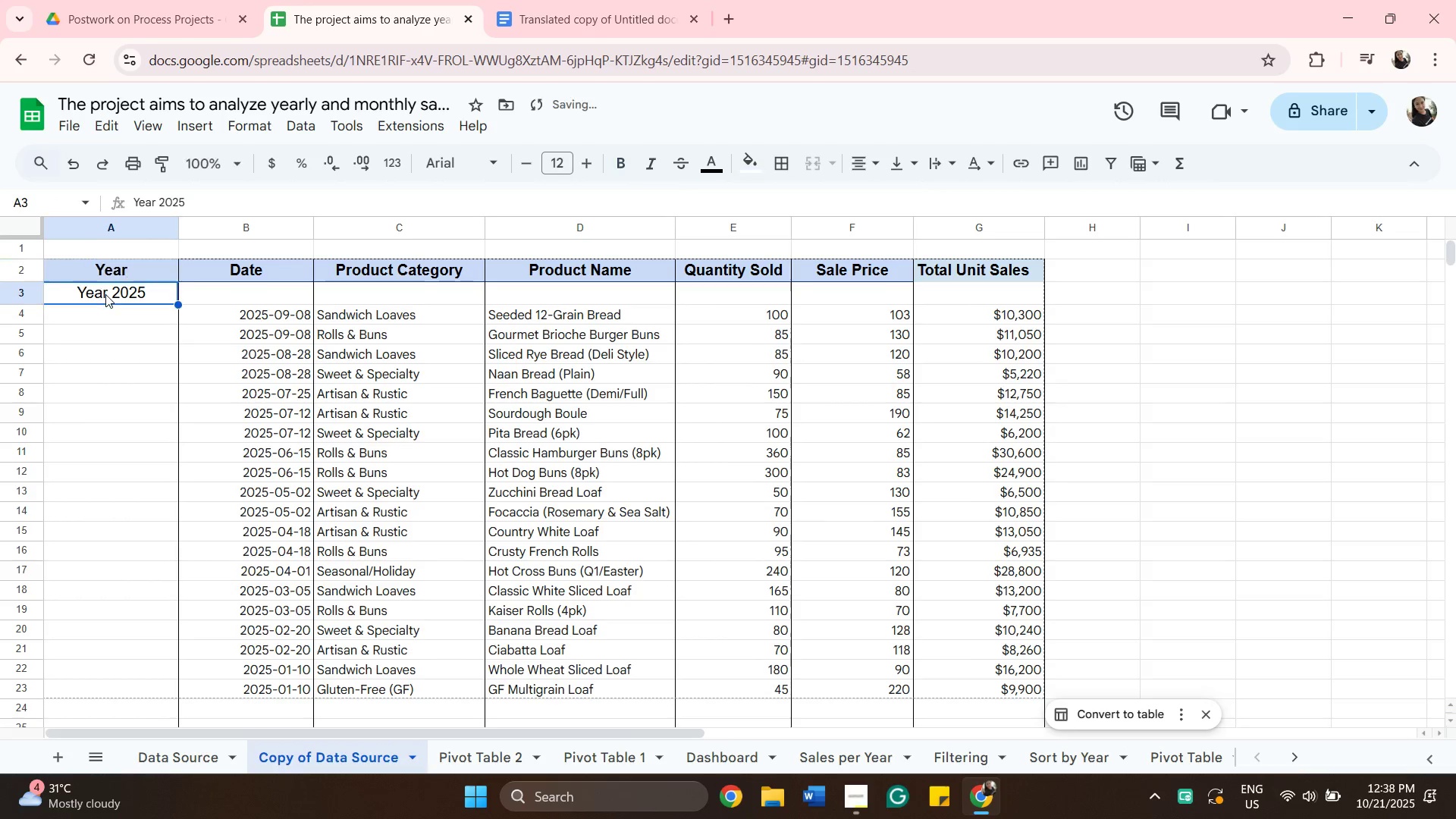 
double_click([105, 294])
 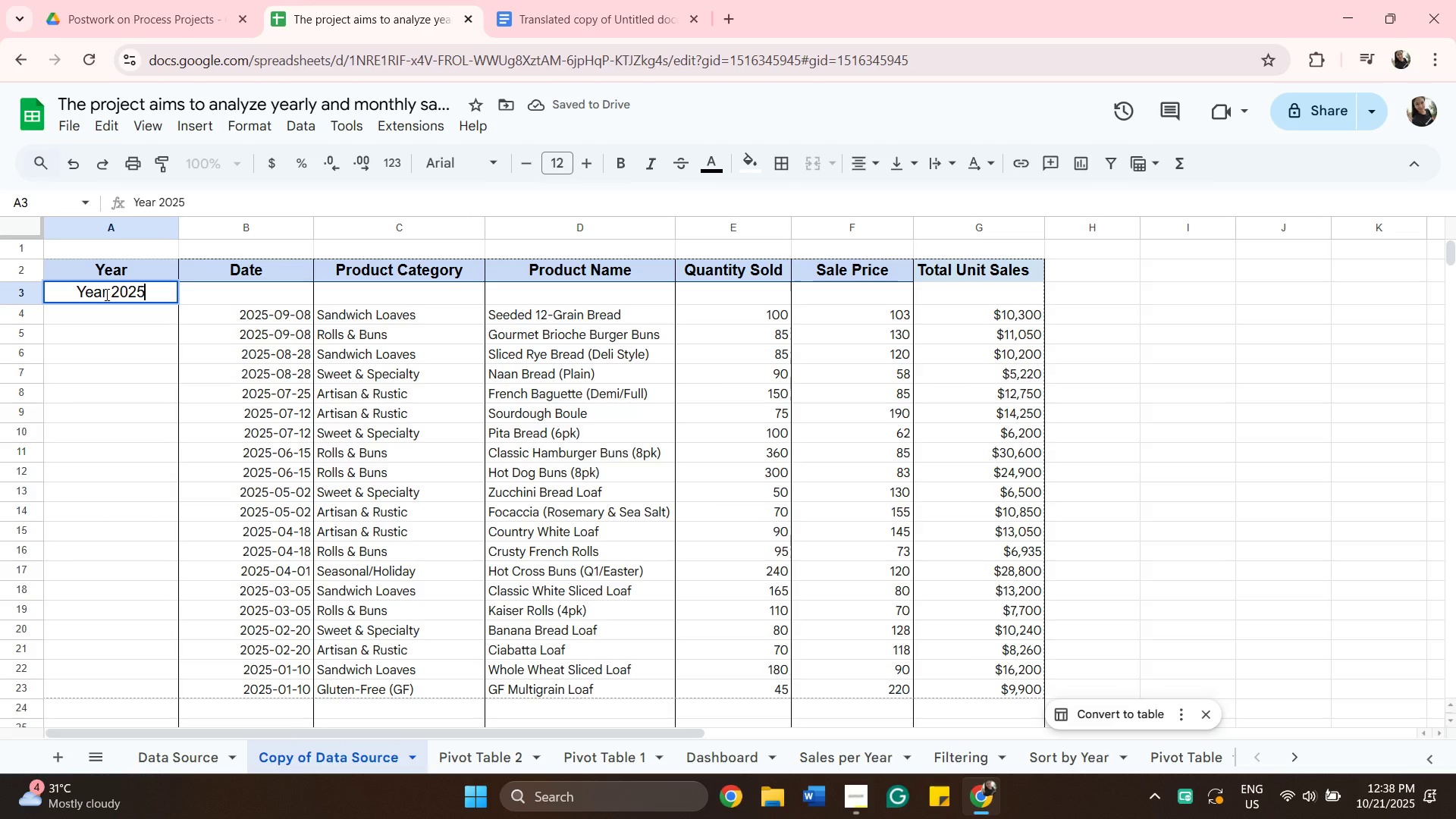 
key(Backspace)
key(Backspace)
key(Backspace)
key(Backspace)
key(Backspace)
key(Backspace)
key(Backspace)
key(Backspace)
key(Backspace)
type(2025)
 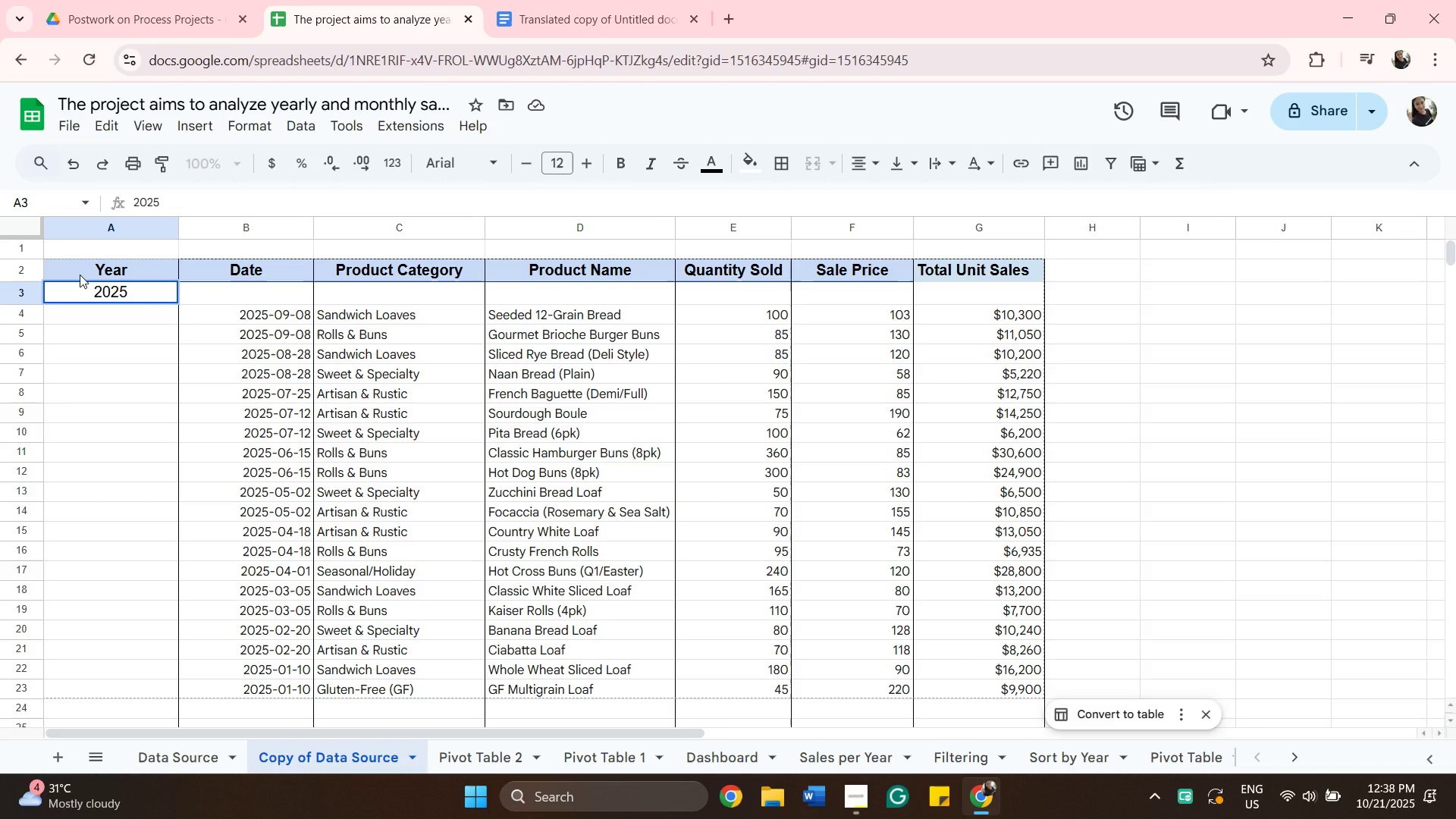 
scroll: coordinate [139, 343], scroll_direction: down, amount: 6.0
 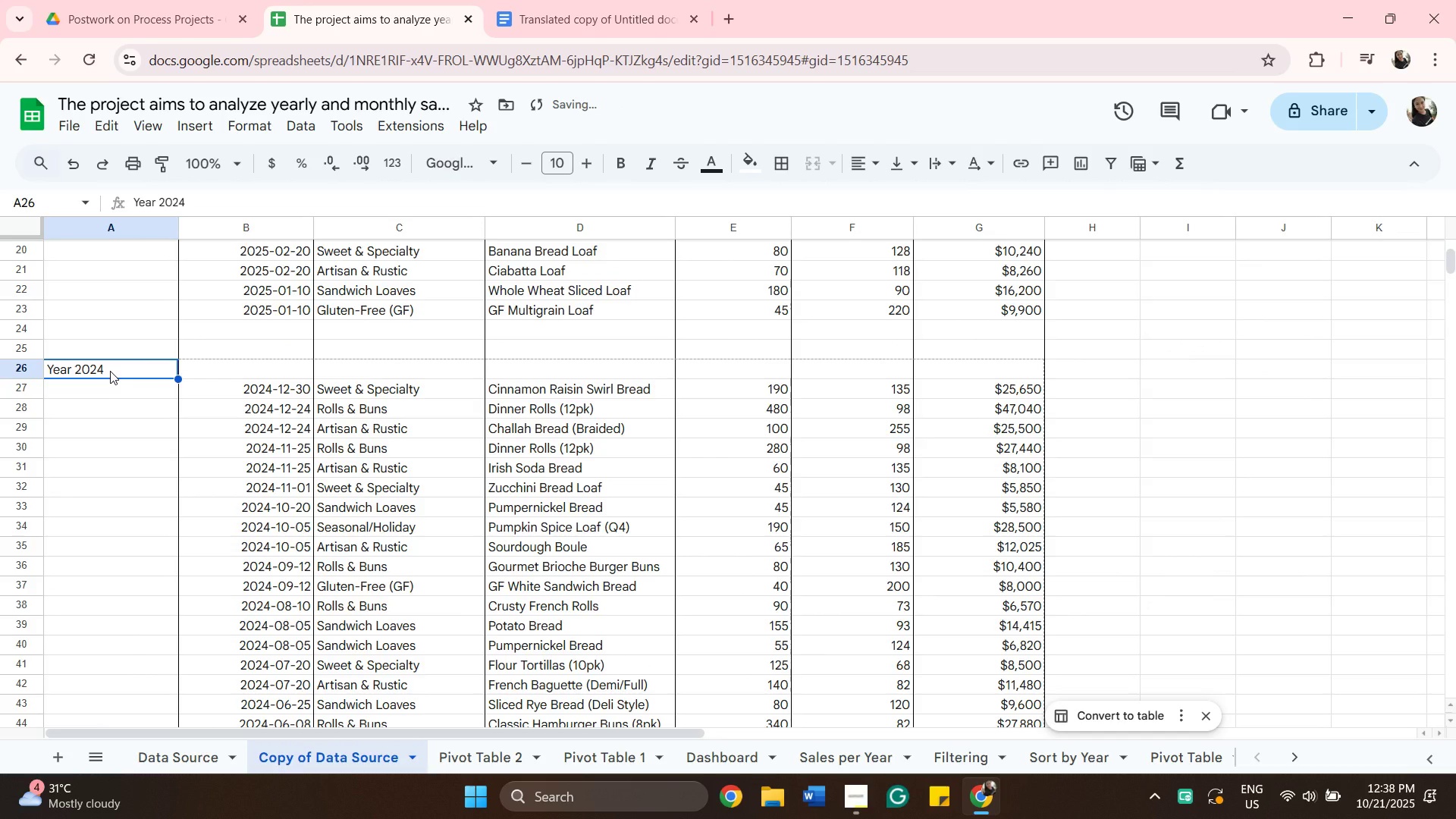 
key(Backspace)
type(2024)
 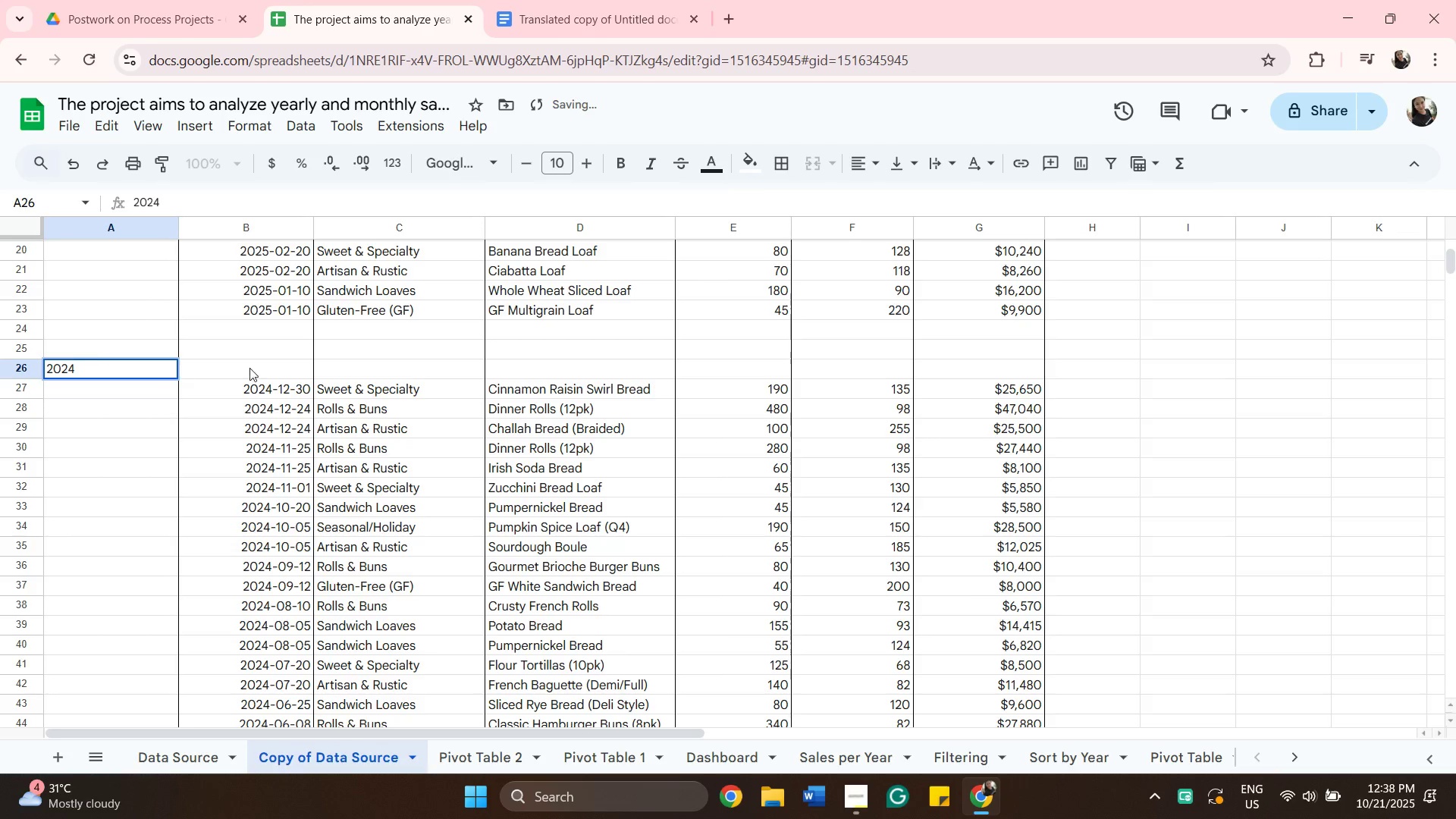 
scroll: coordinate [217, 436], scroll_direction: down, amount: 7.0
 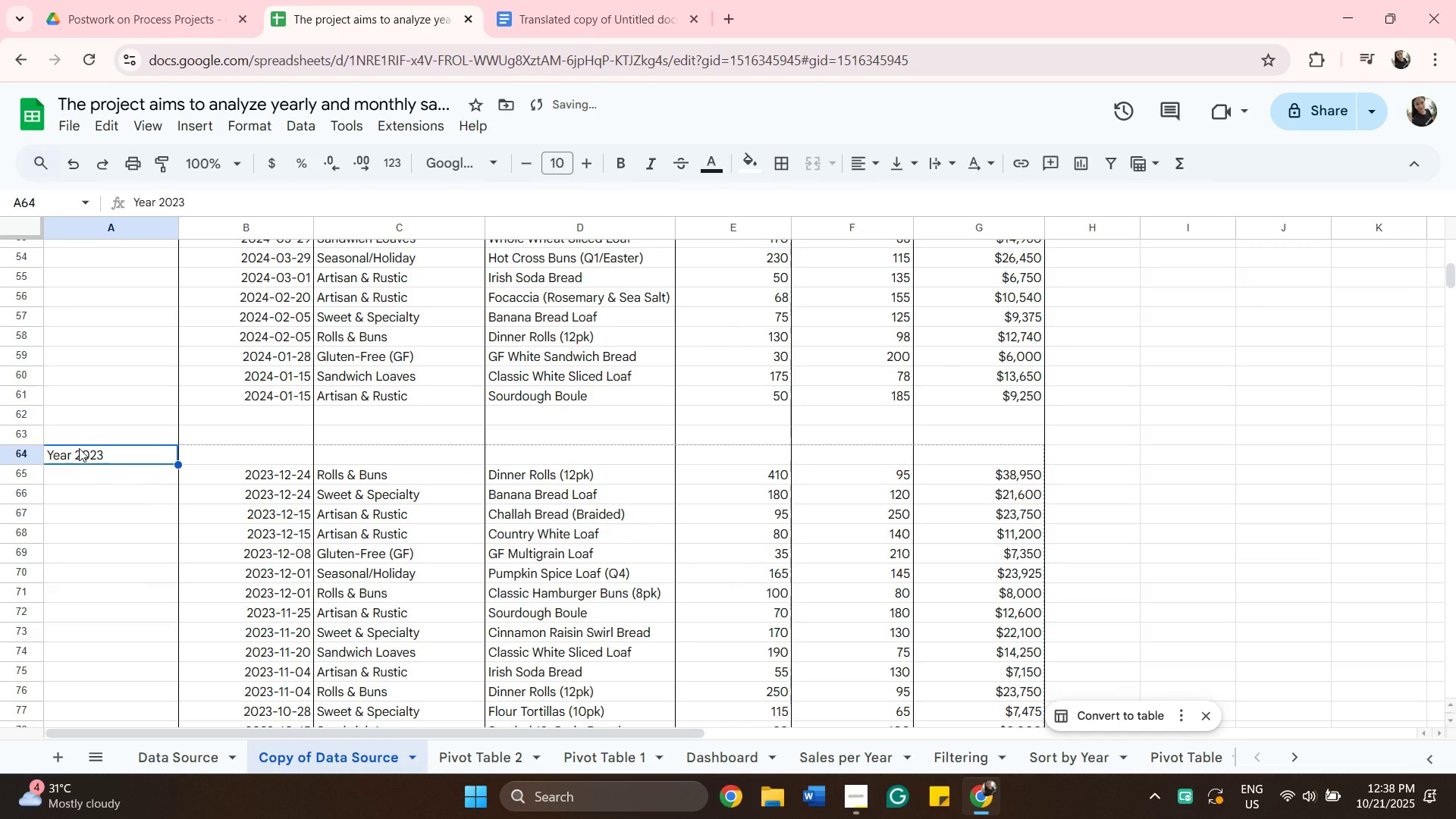 
type(2023)
 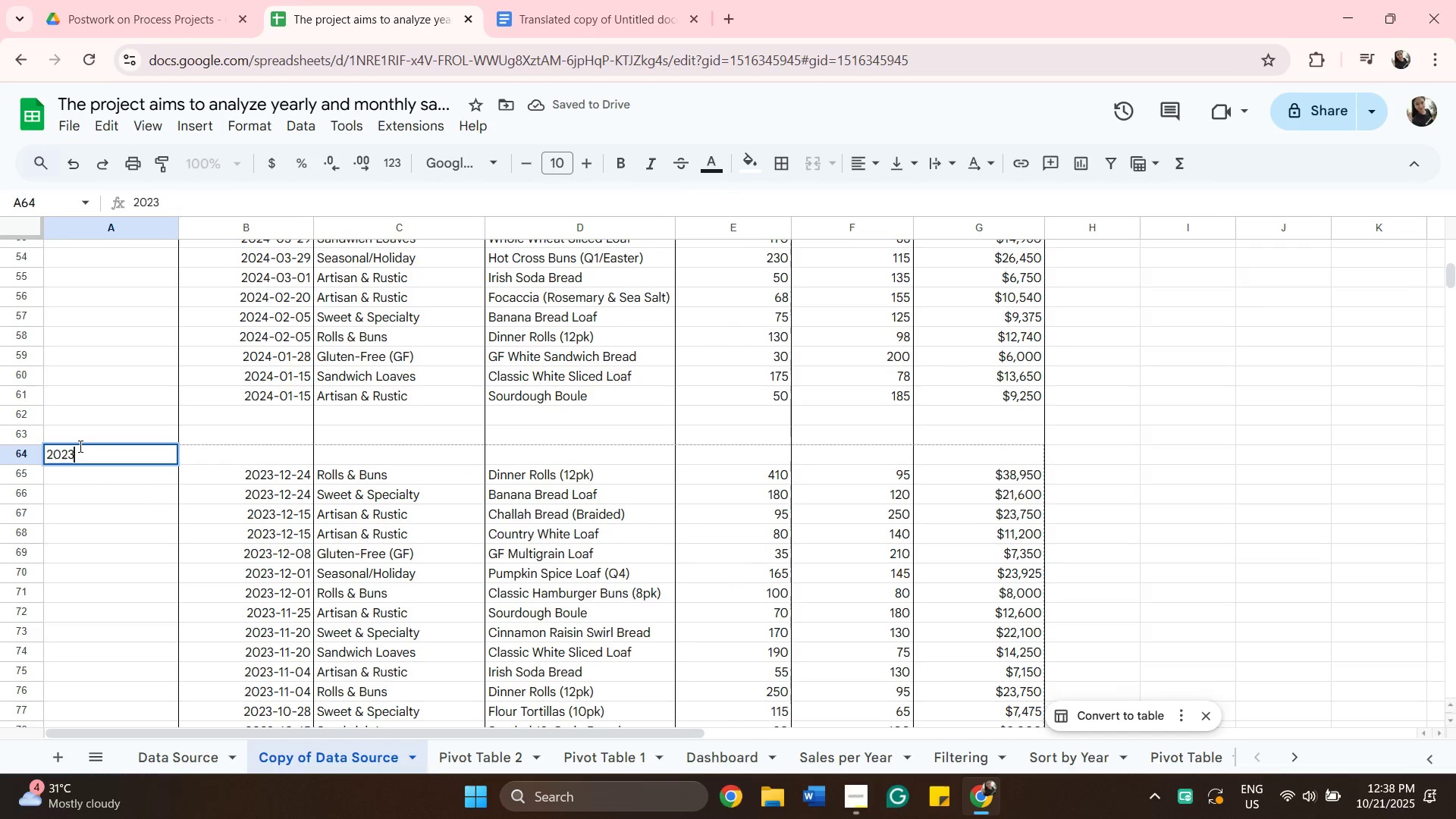 
key(Enter)
 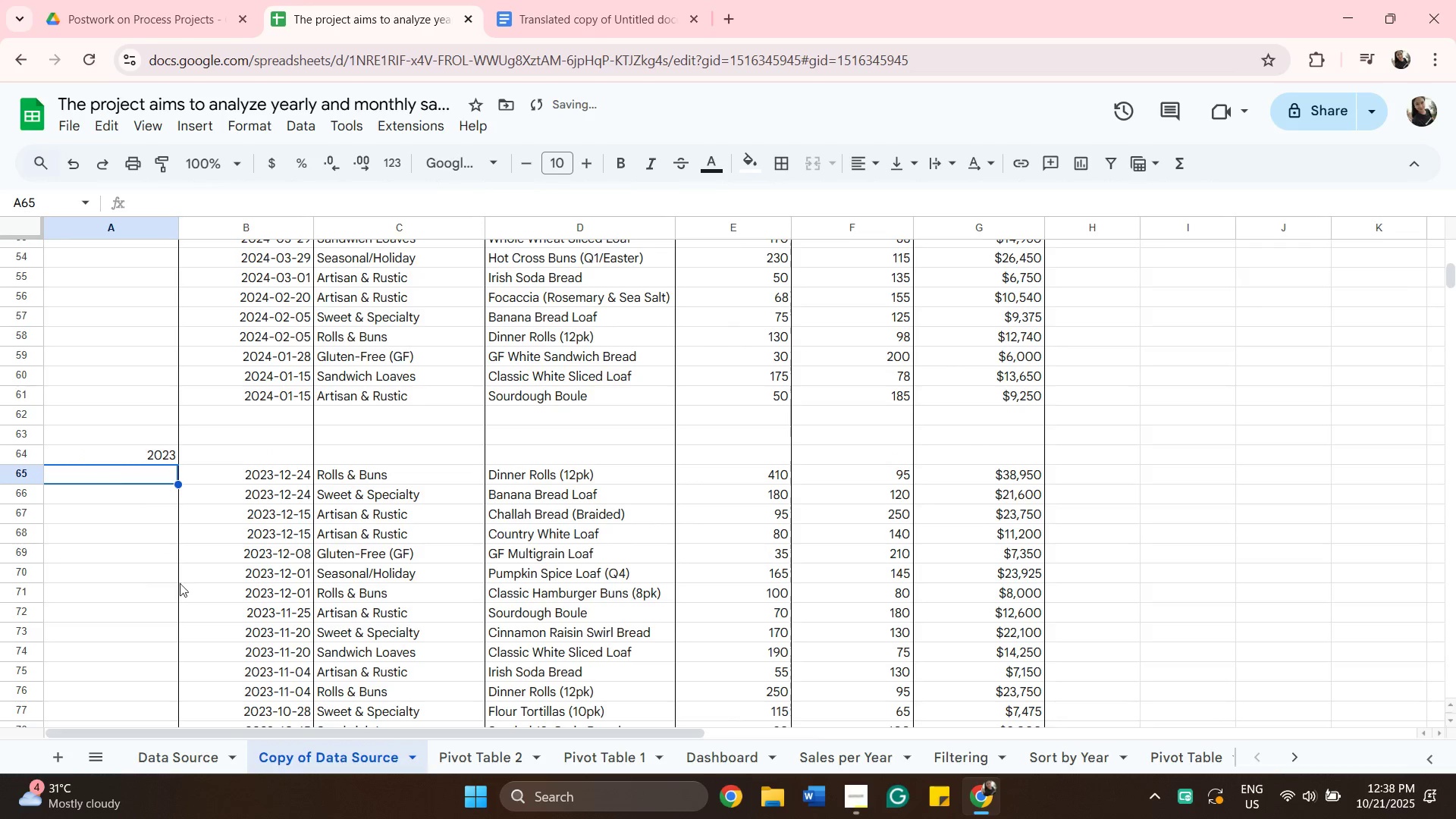 
scroll: coordinate [245, 640], scroll_direction: down, amount: 1.0
 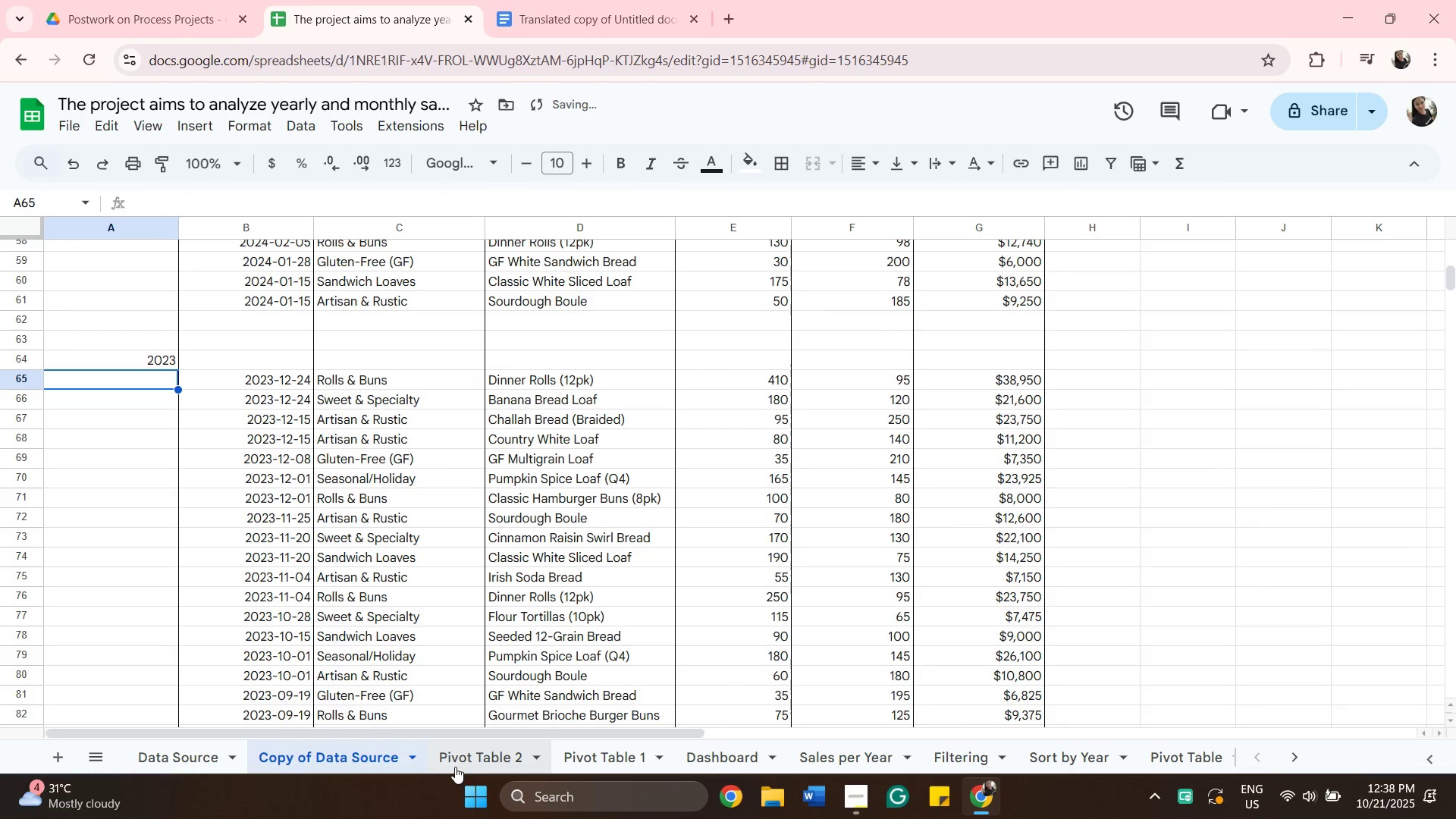 
left_click([456, 766])
 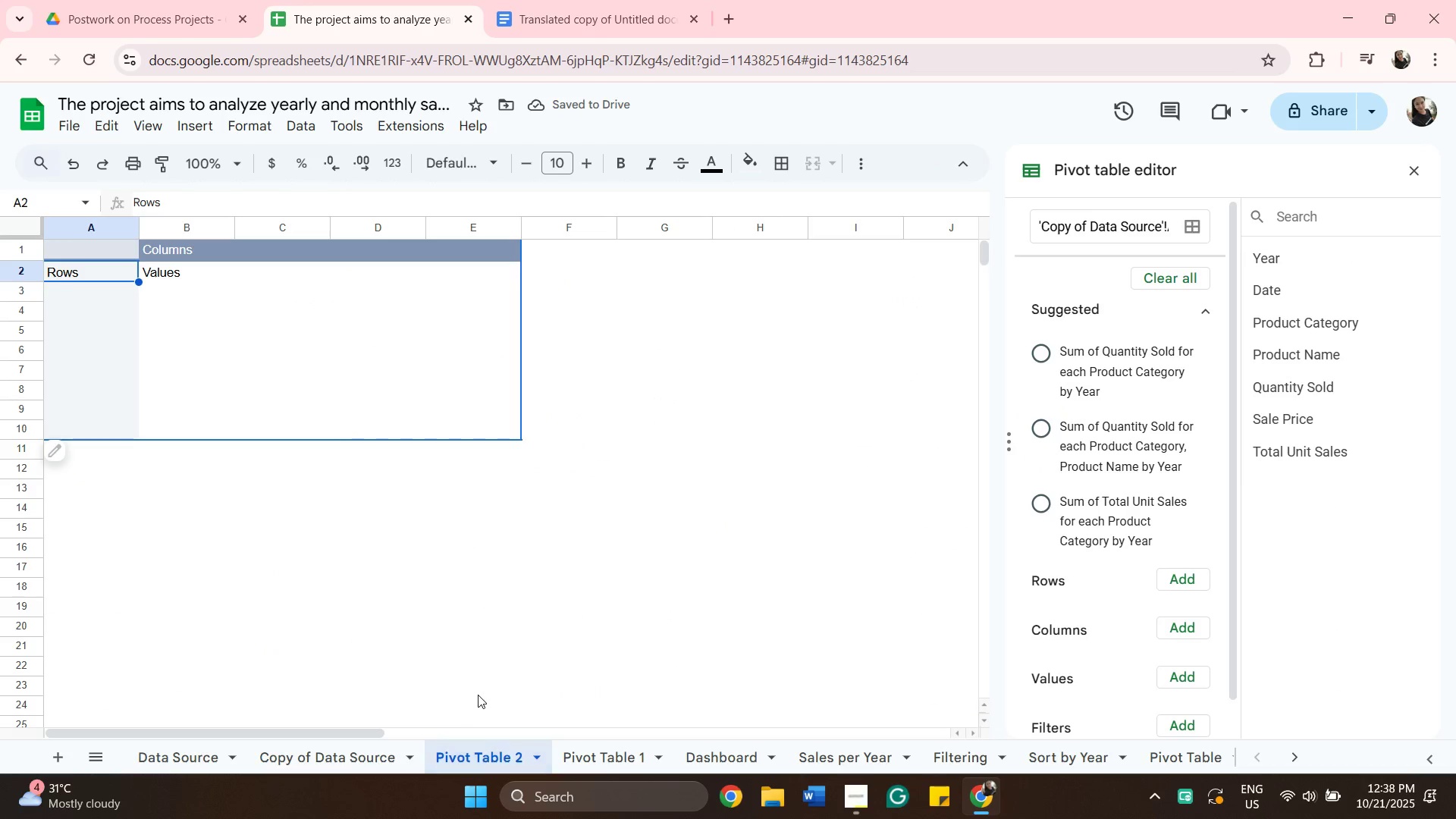 
scroll: coordinate [451, 628], scroll_direction: up, amount: 5.0
 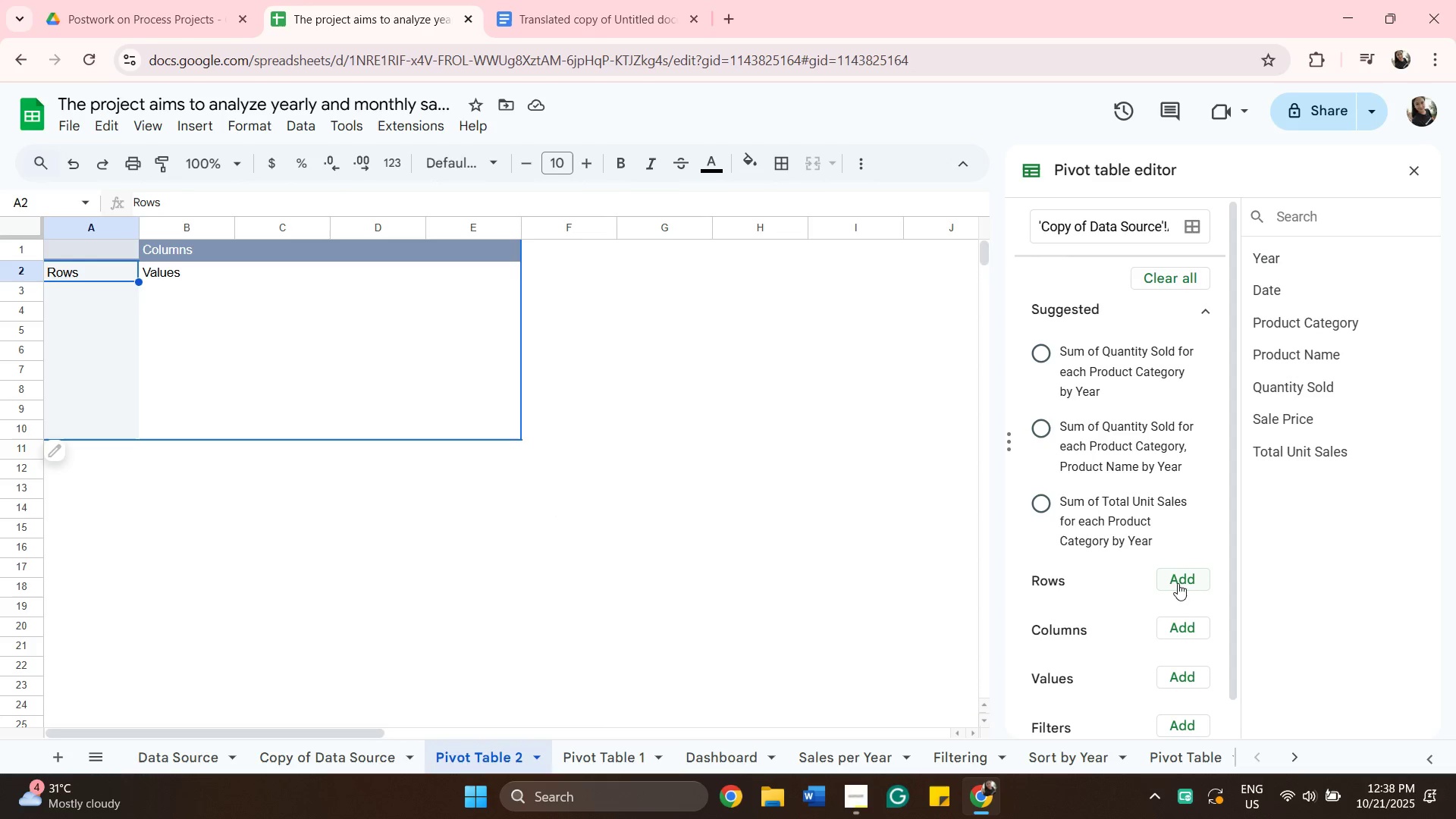 
left_click([1183, 584])
 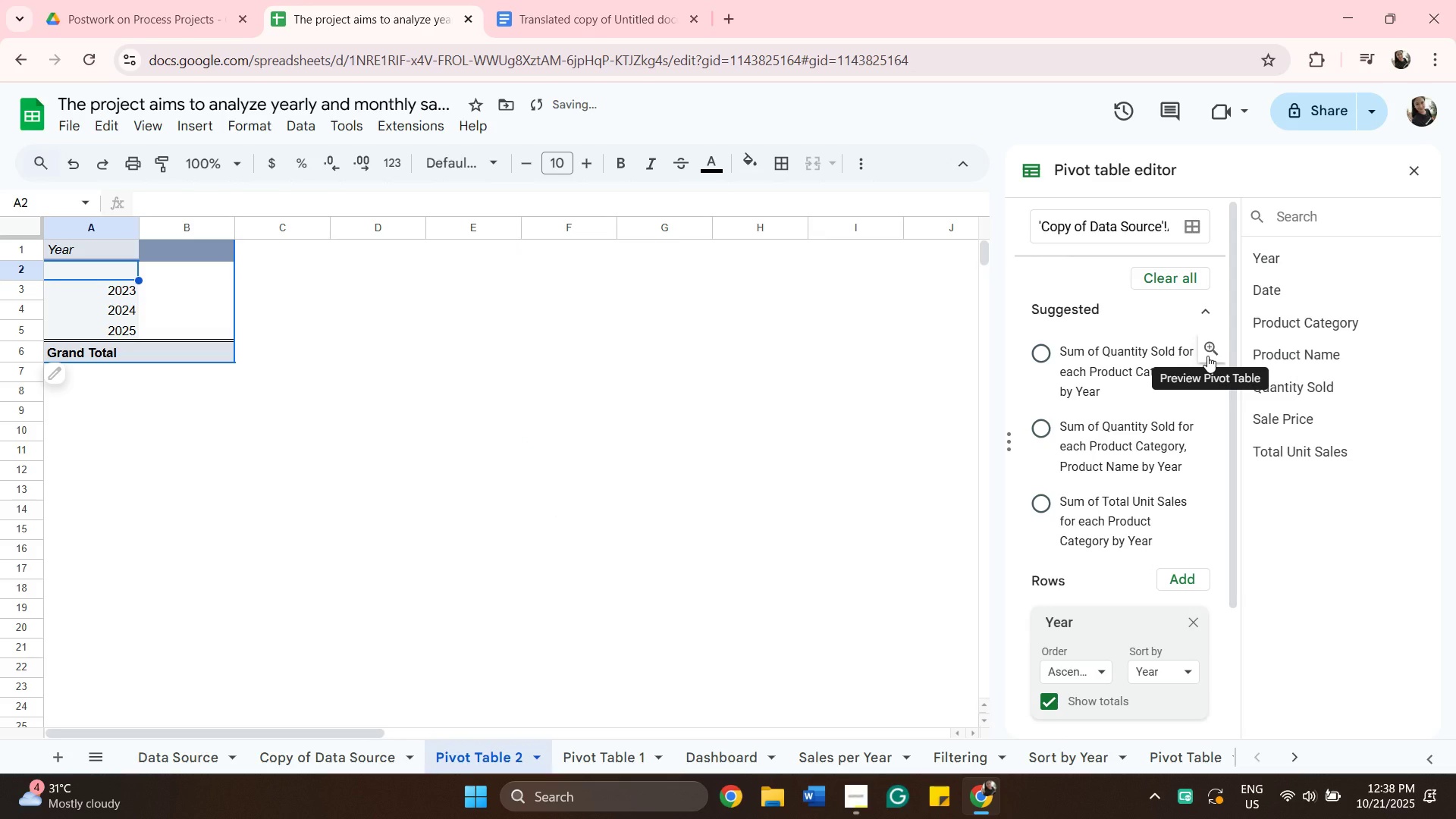 
scroll: coordinate [1132, 544], scroll_direction: down, amount: 3.0
 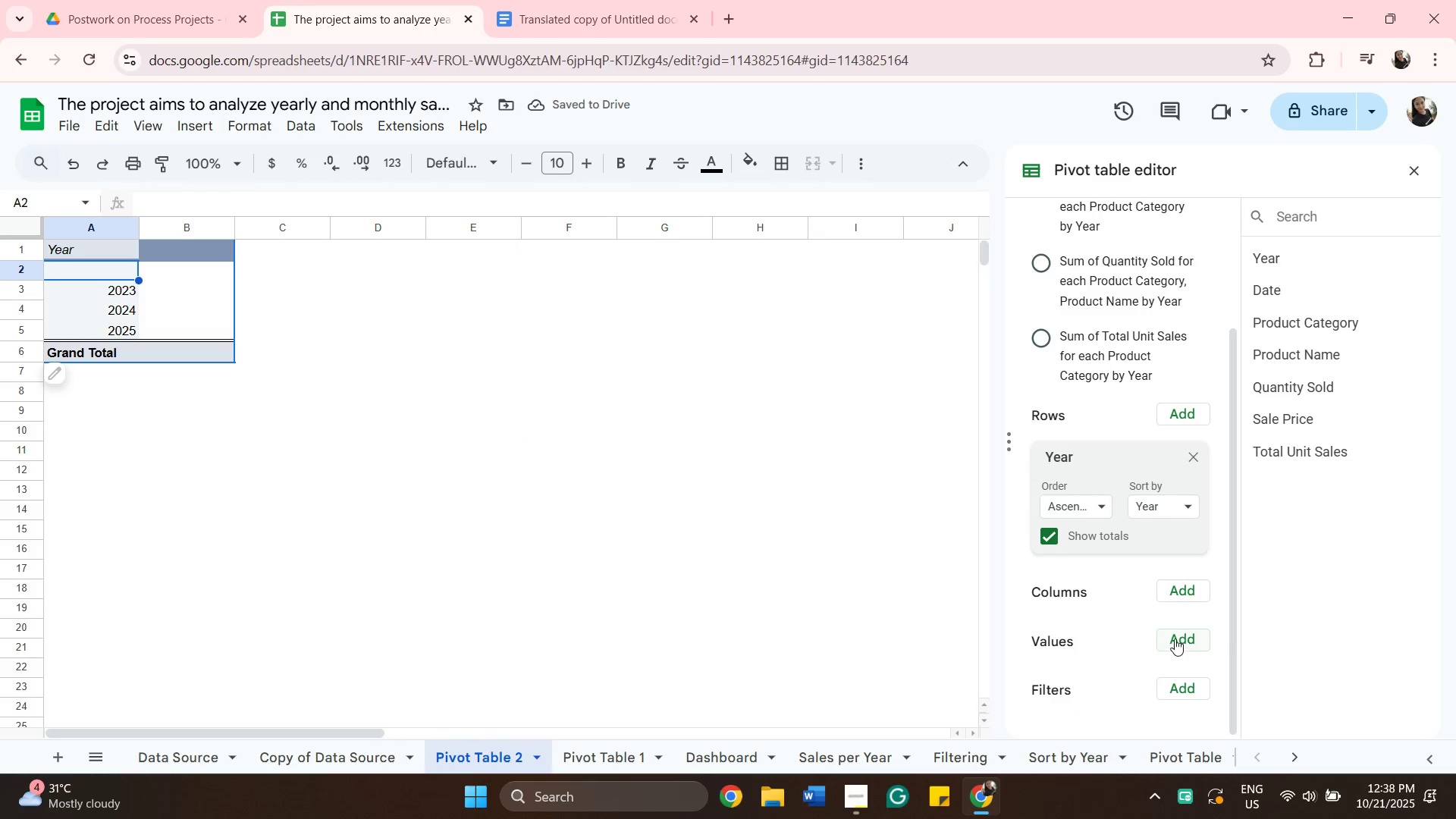 
left_click([1175, 638])
 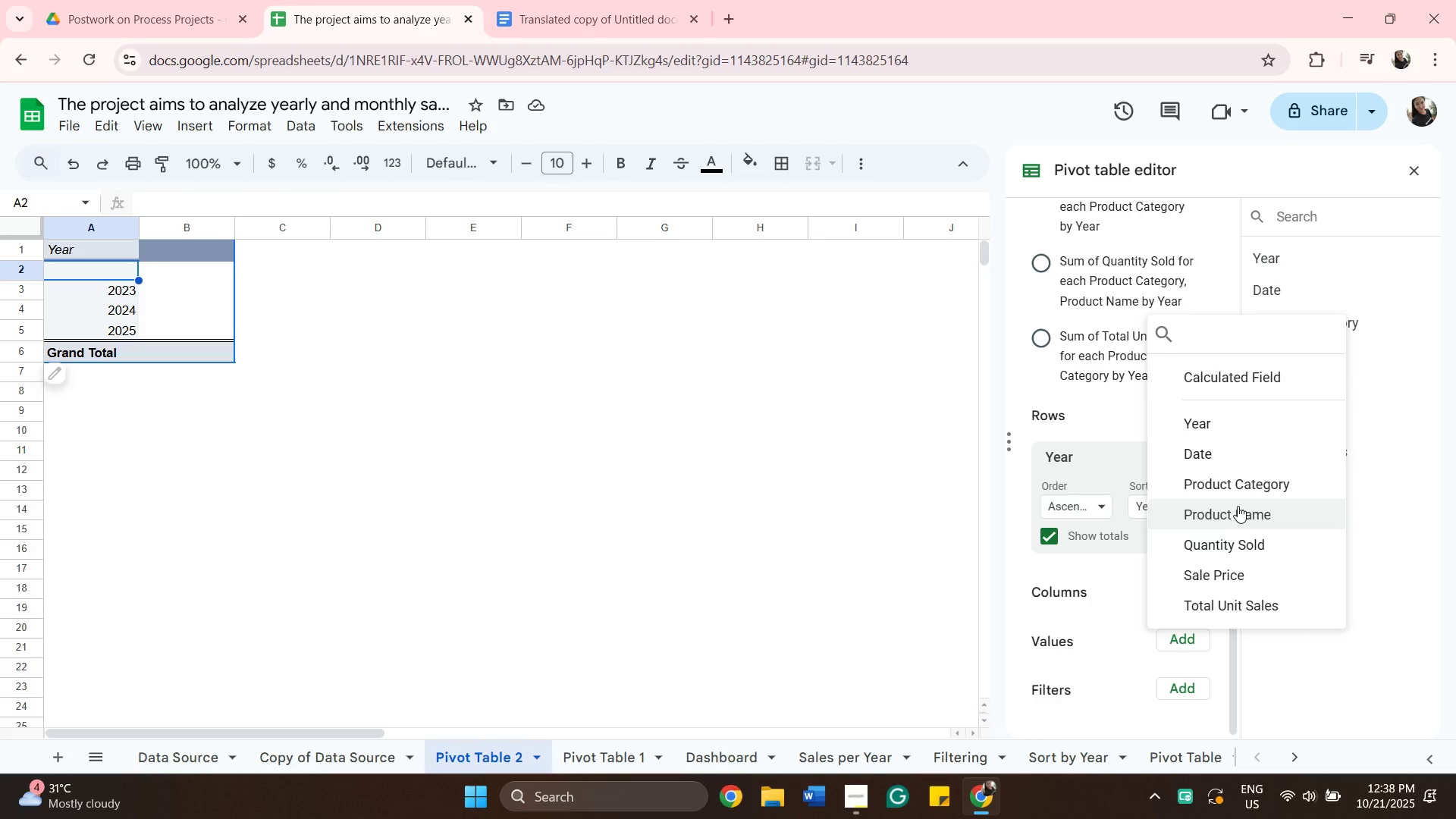 
wait(8.87)
 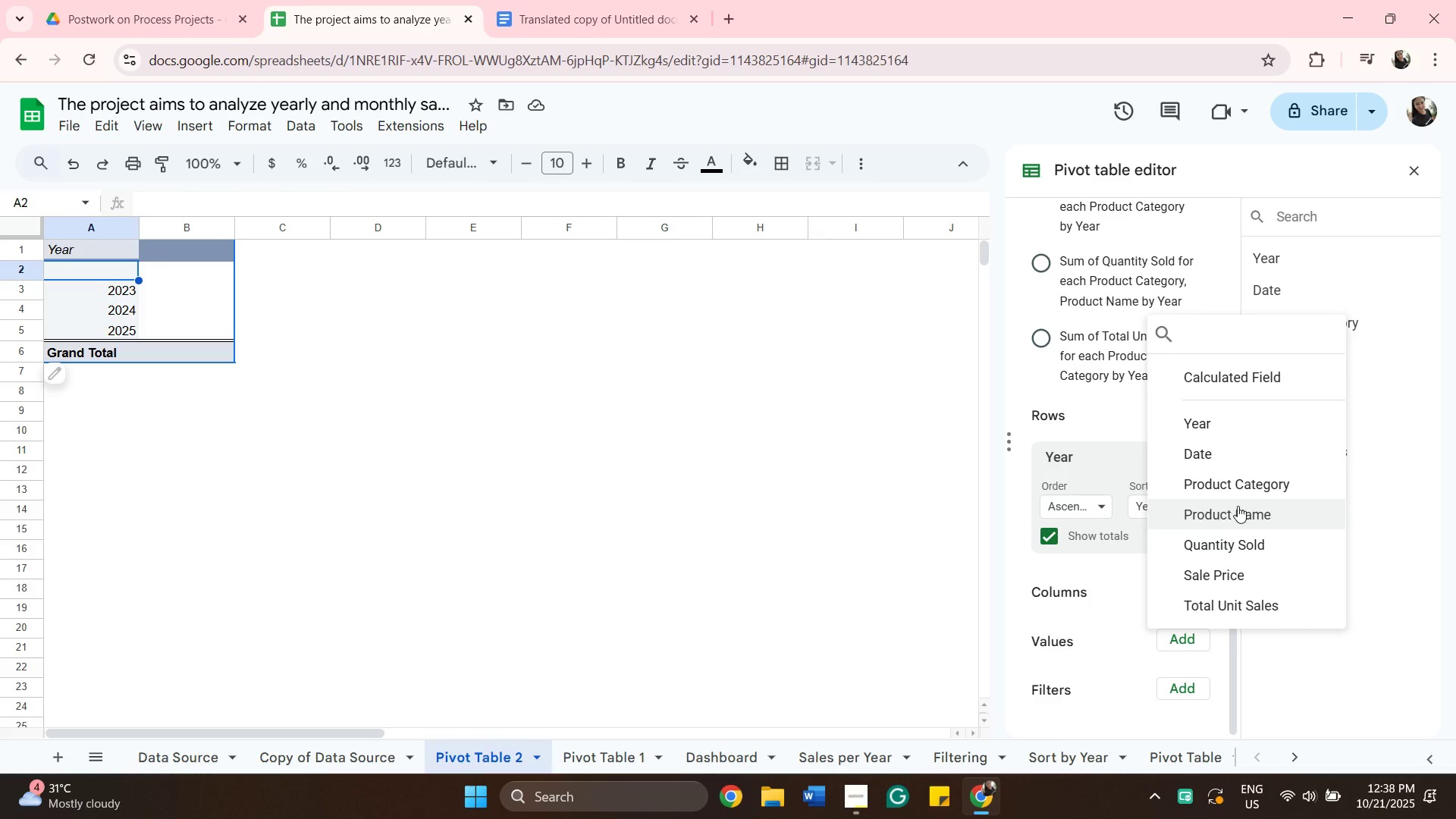 
left_click([1275, 617])
 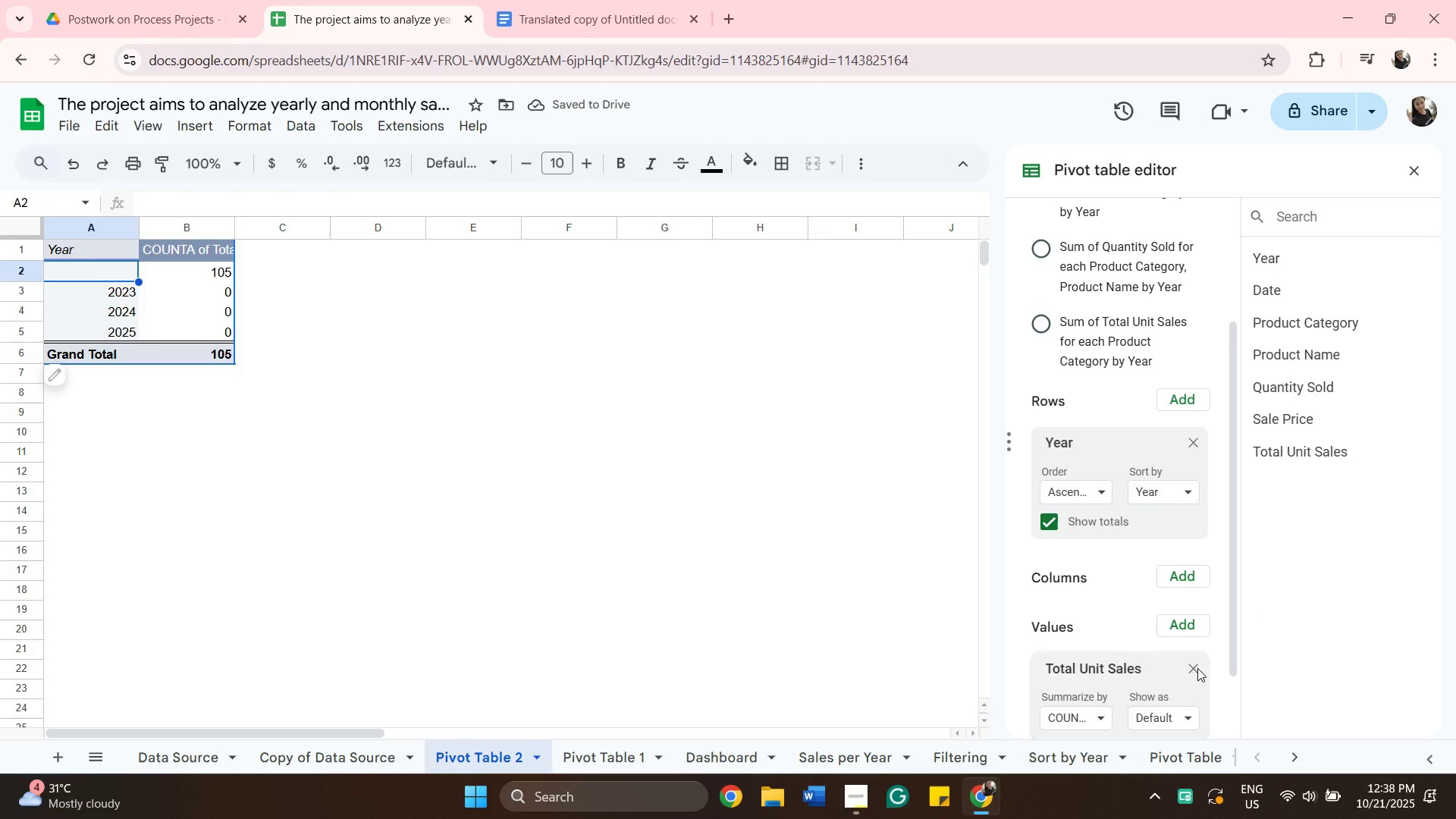 
wait(5.66)
 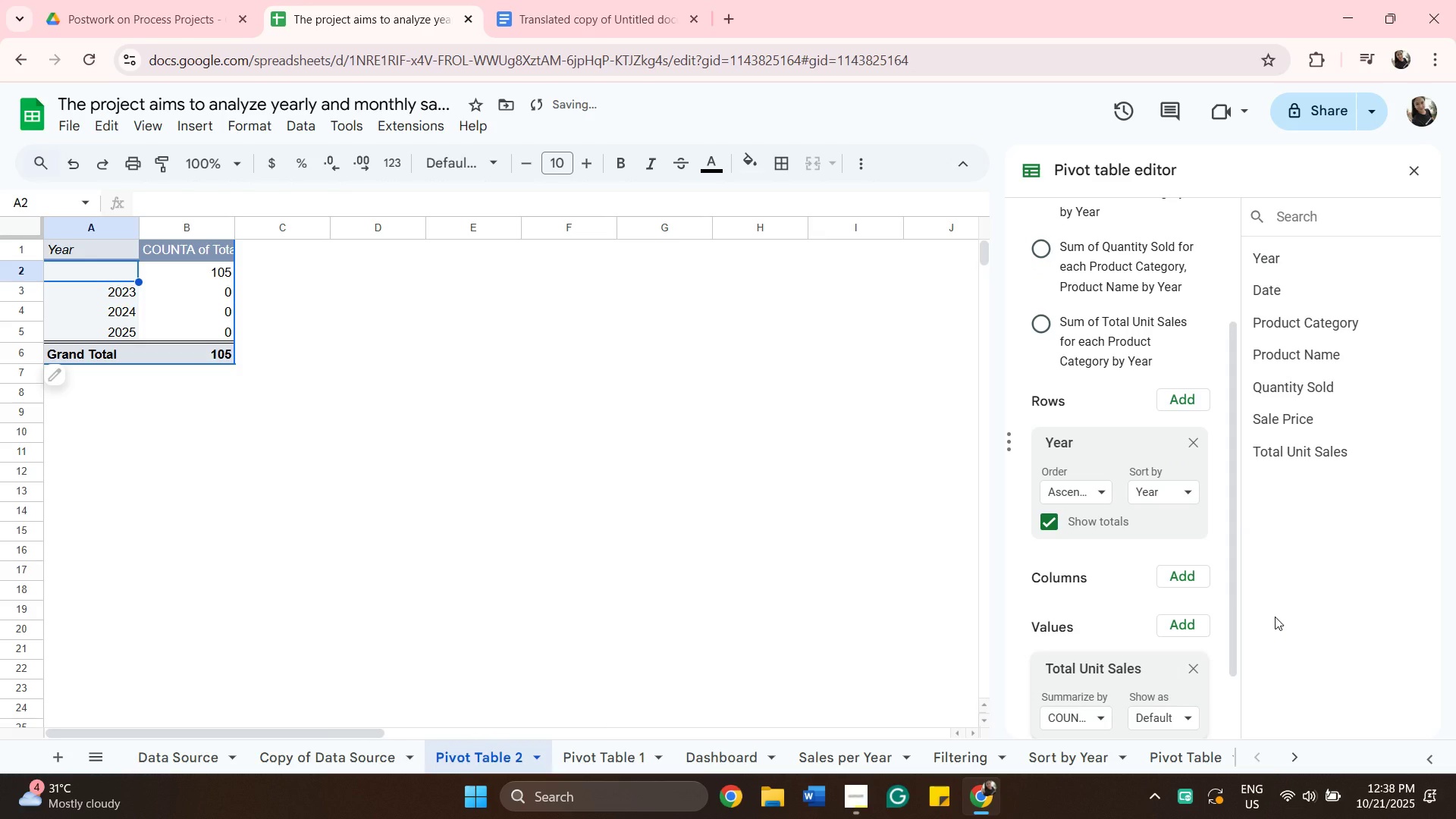 
left_click([1103, 717])
 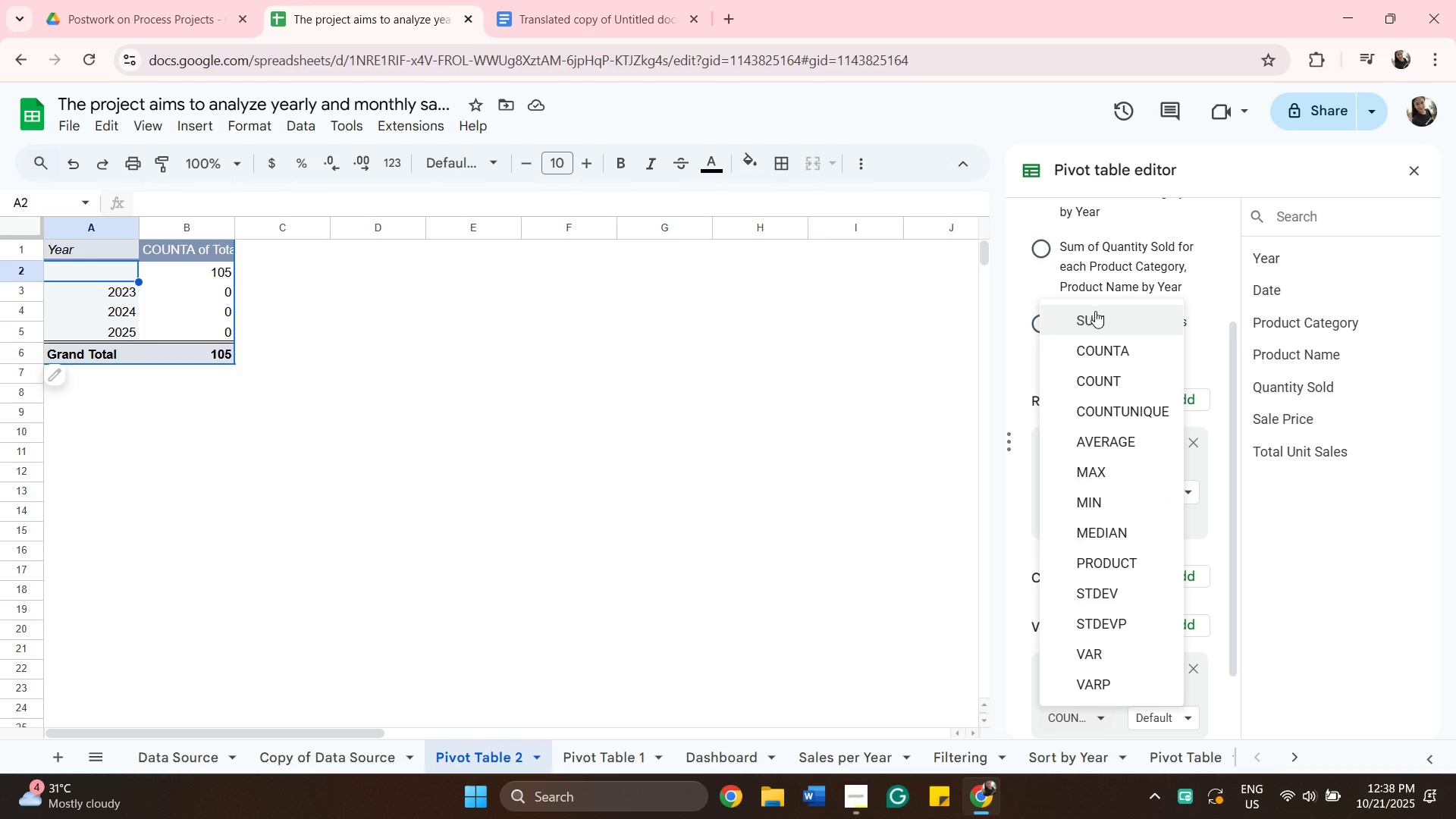 
left_click([1097, 311])
 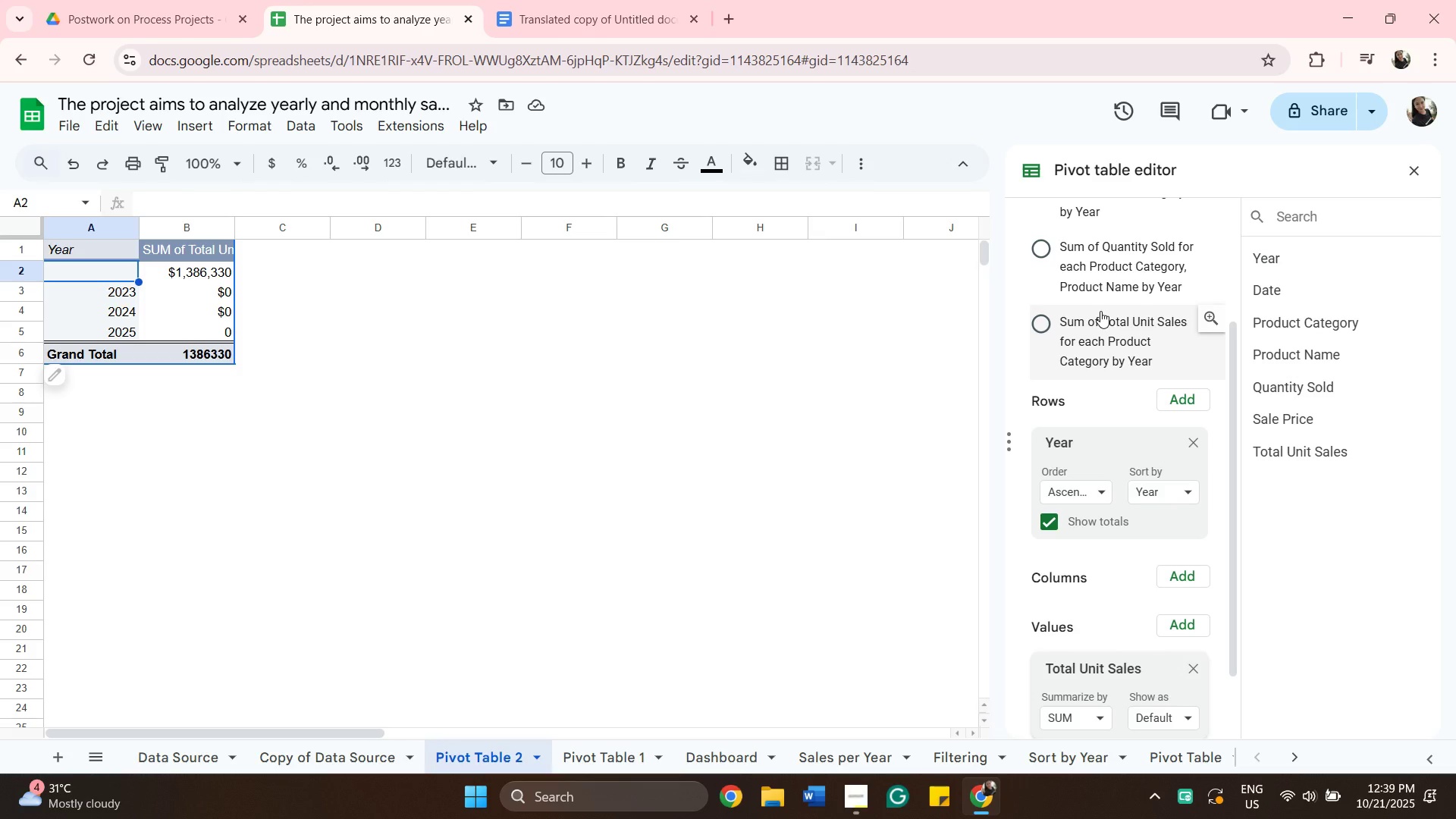 
wait(43.07)
 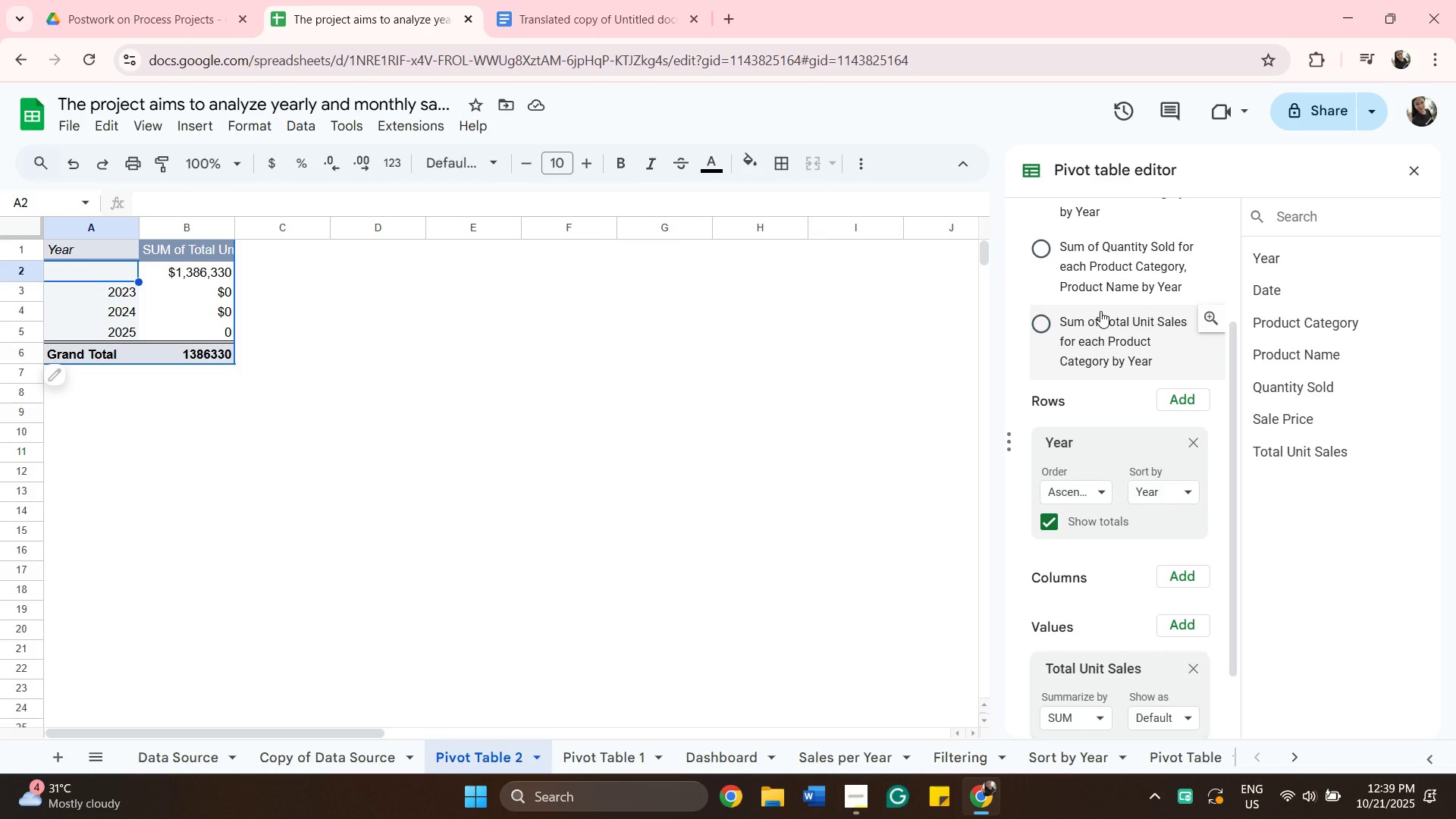 
left_click([309, 765])
 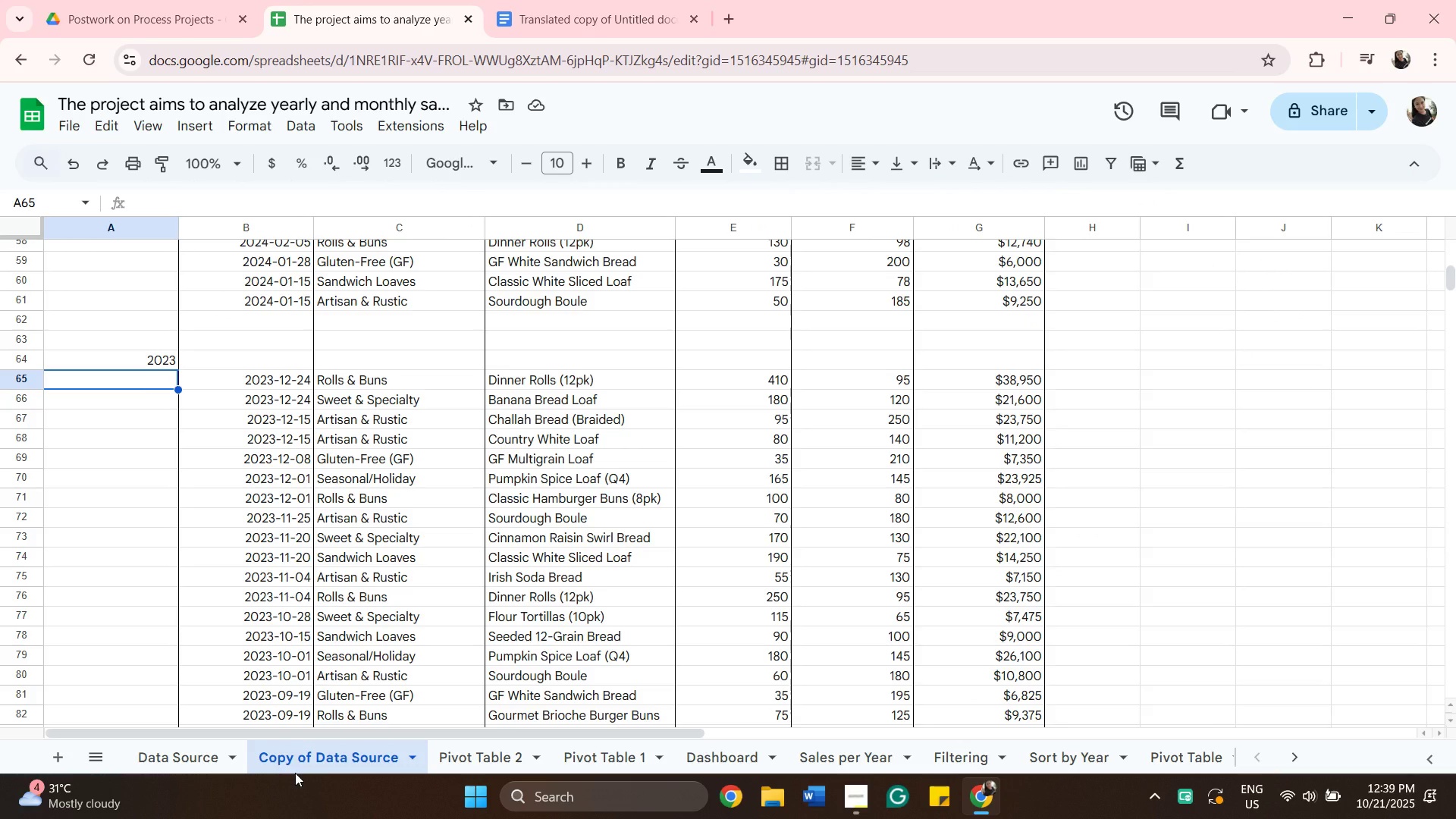 
scroll: coordinate [937, 475], scroll_direction: down, amount: 11.0
 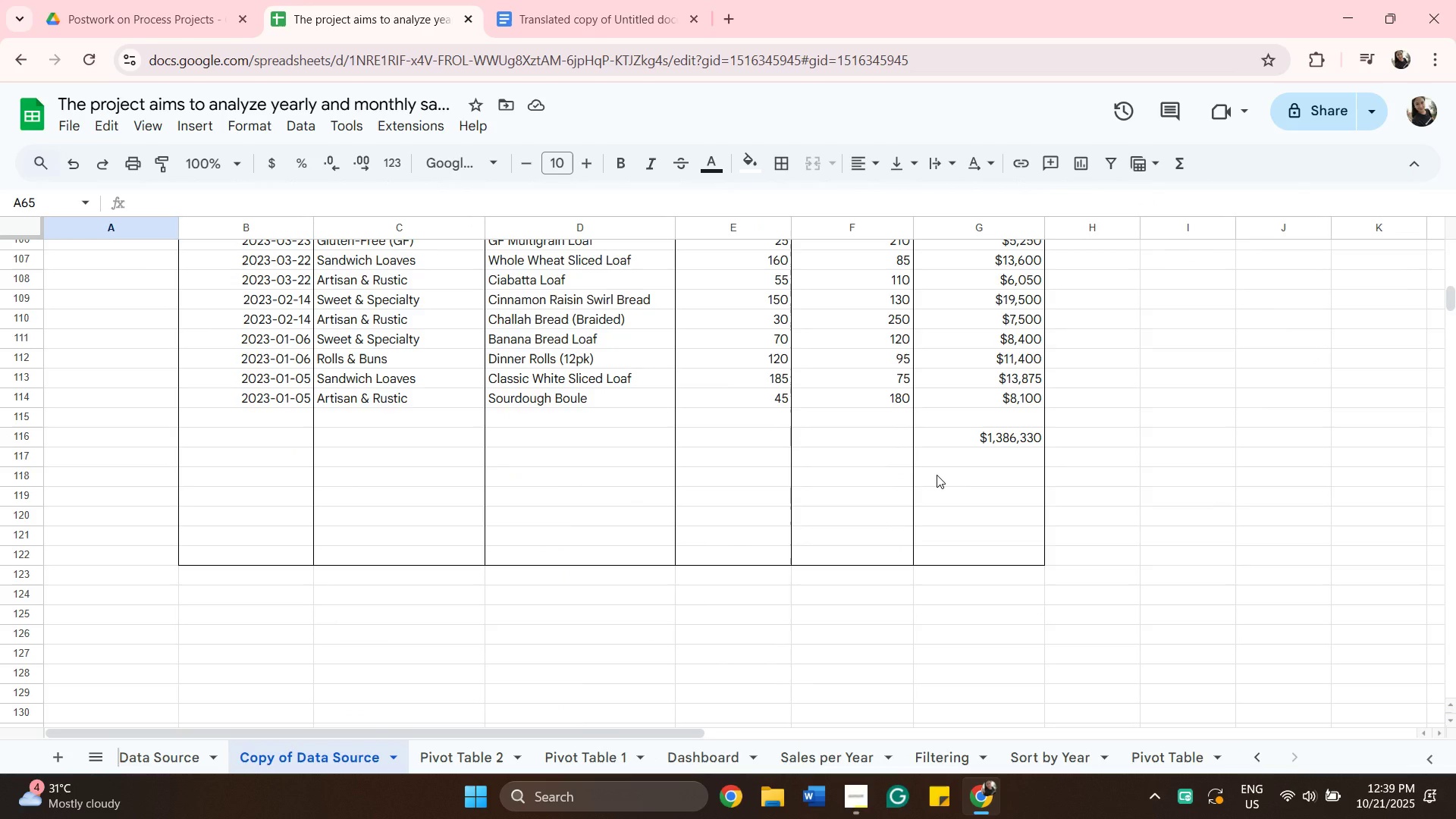 
wait(15.67)
 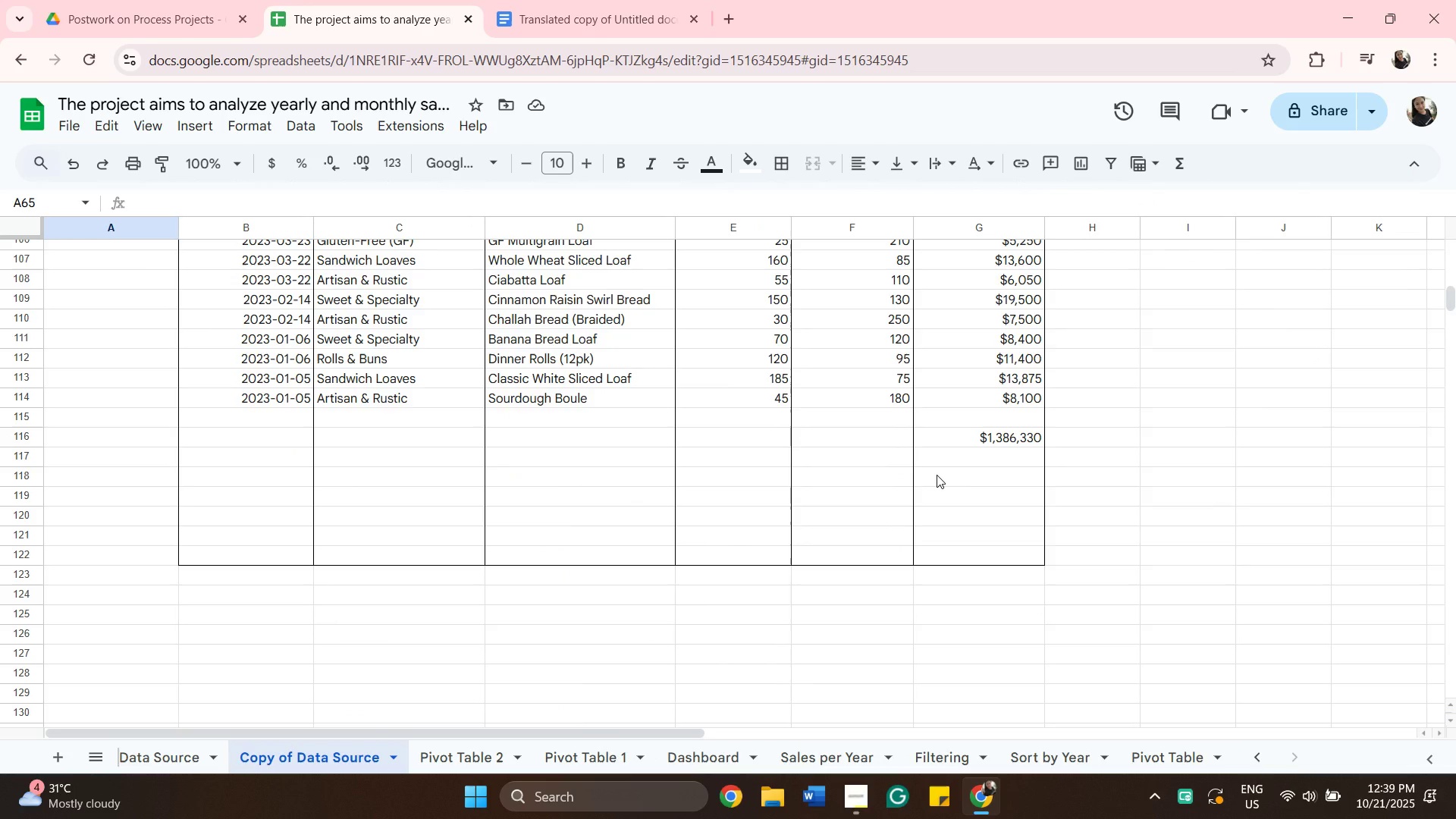 
scroll: coordinate [1040, 529], scroll_direction: up, amount: 12.0
 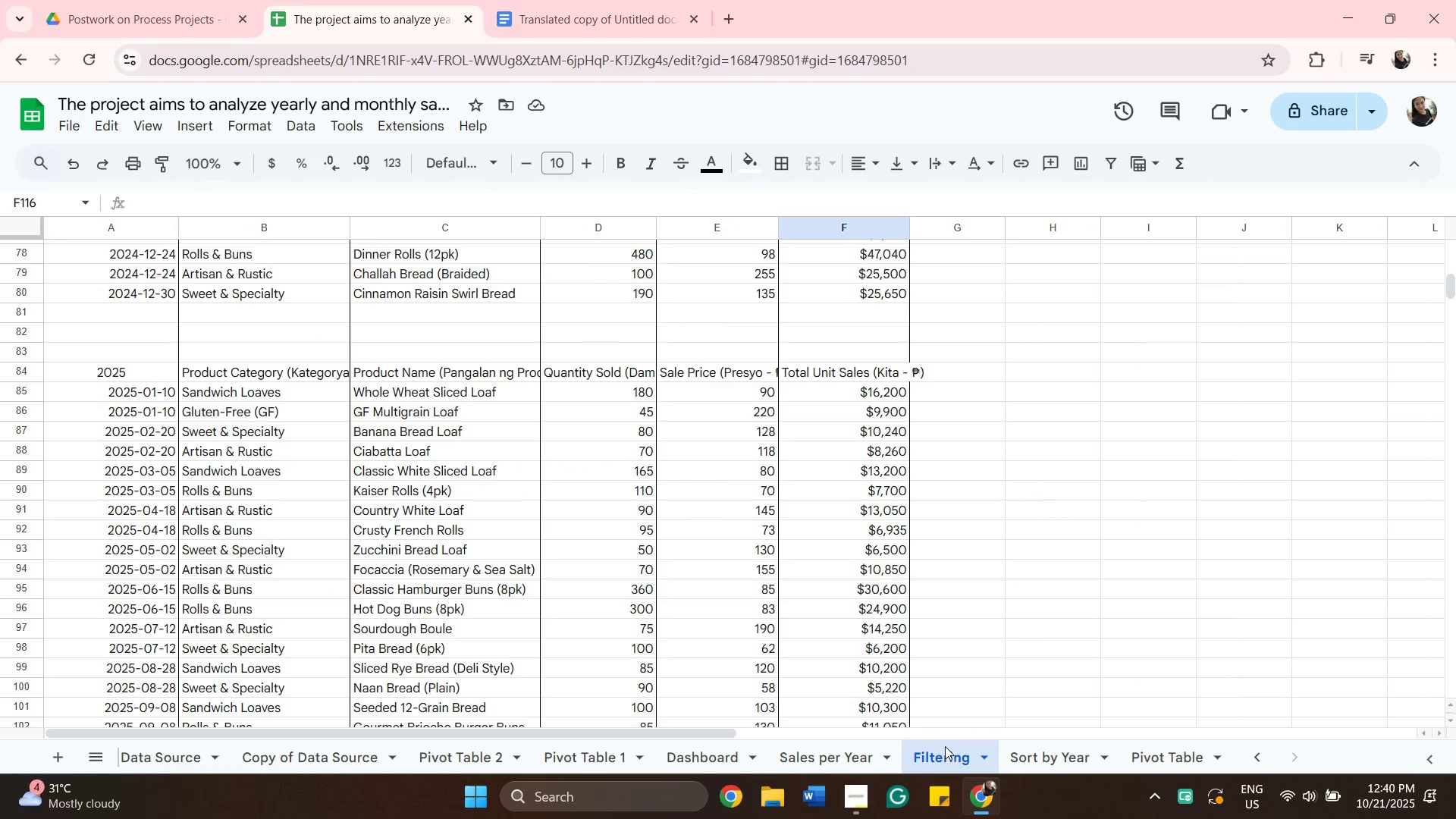 
wait(20.22)
 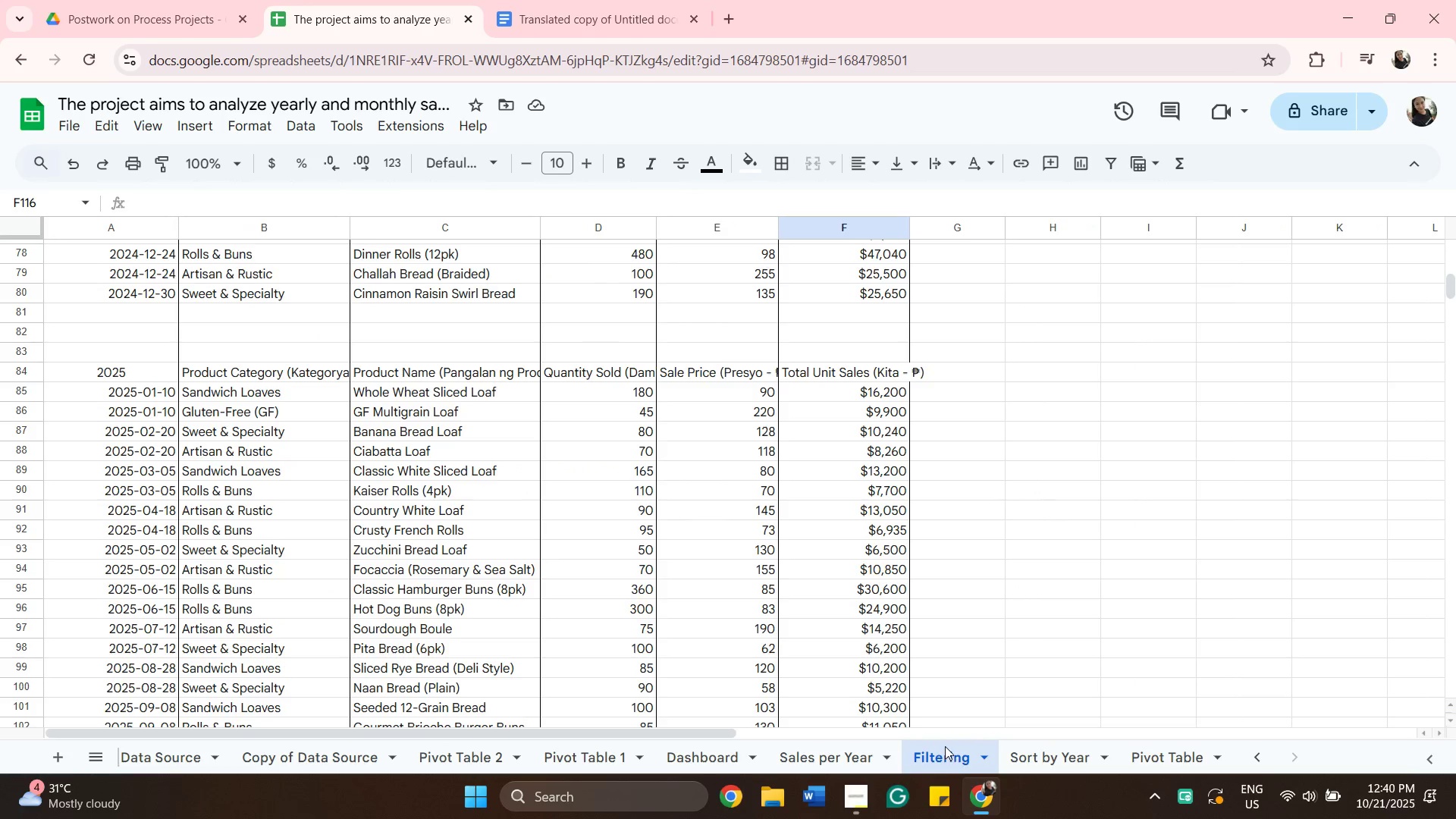 
scroll: coordinate [542, 563], scroll_direction: up, amount: 5.0
 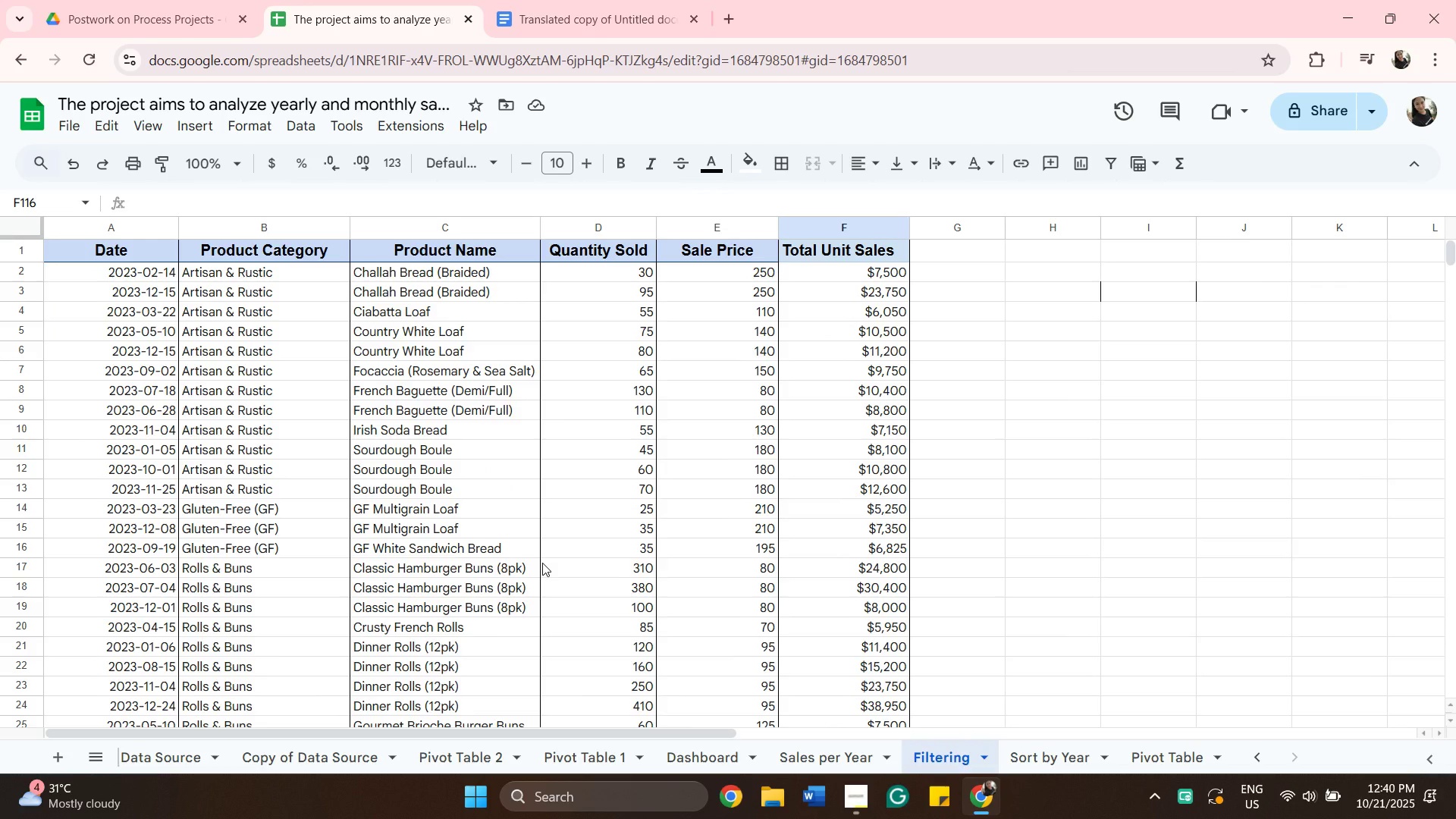 
scroll: coordinate [542, 563], scroll_direction: down, amount: 9.0
 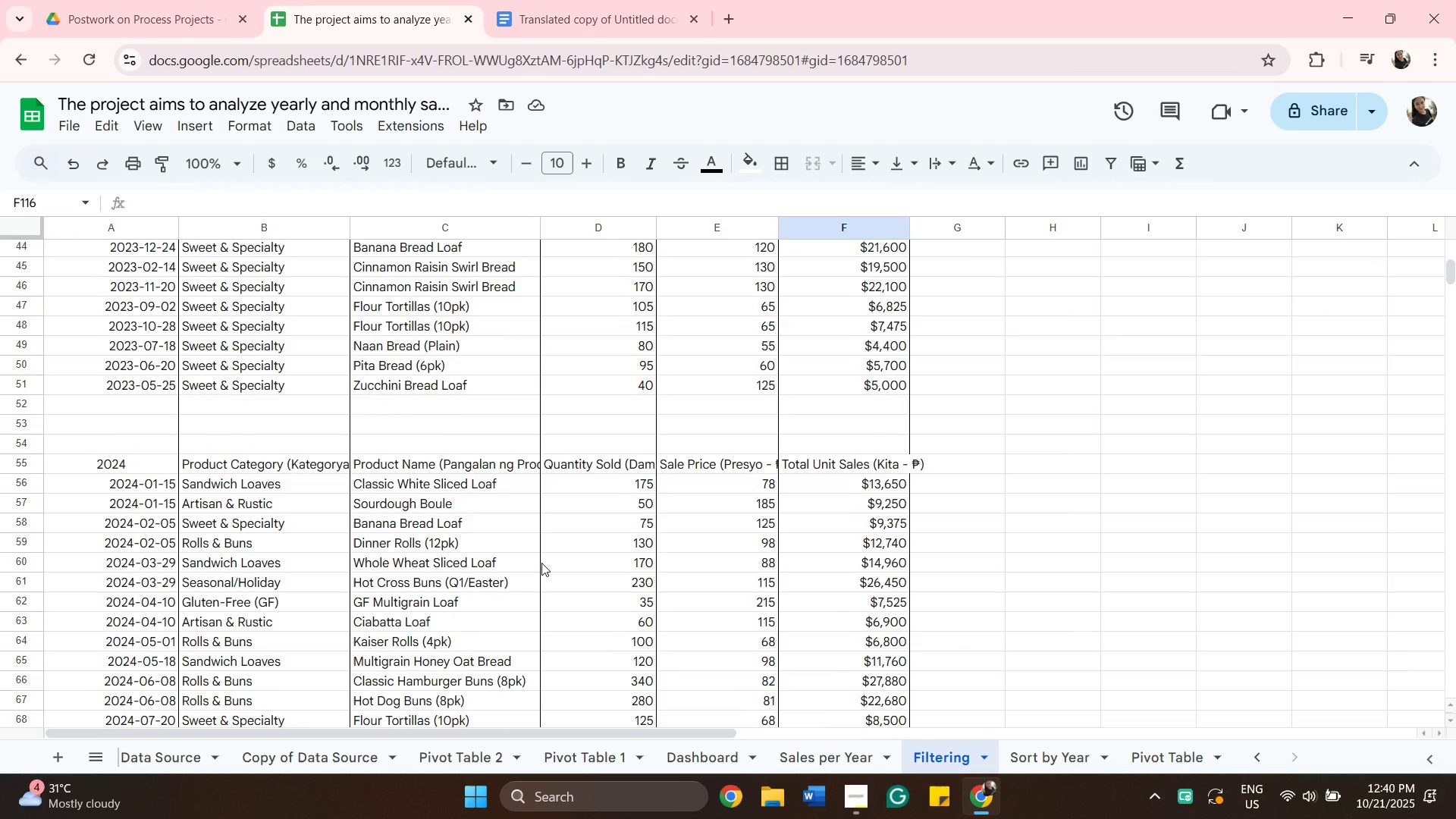 
scroll: coordinate [541, 563], scroll_direction: up, amount: 13.0
 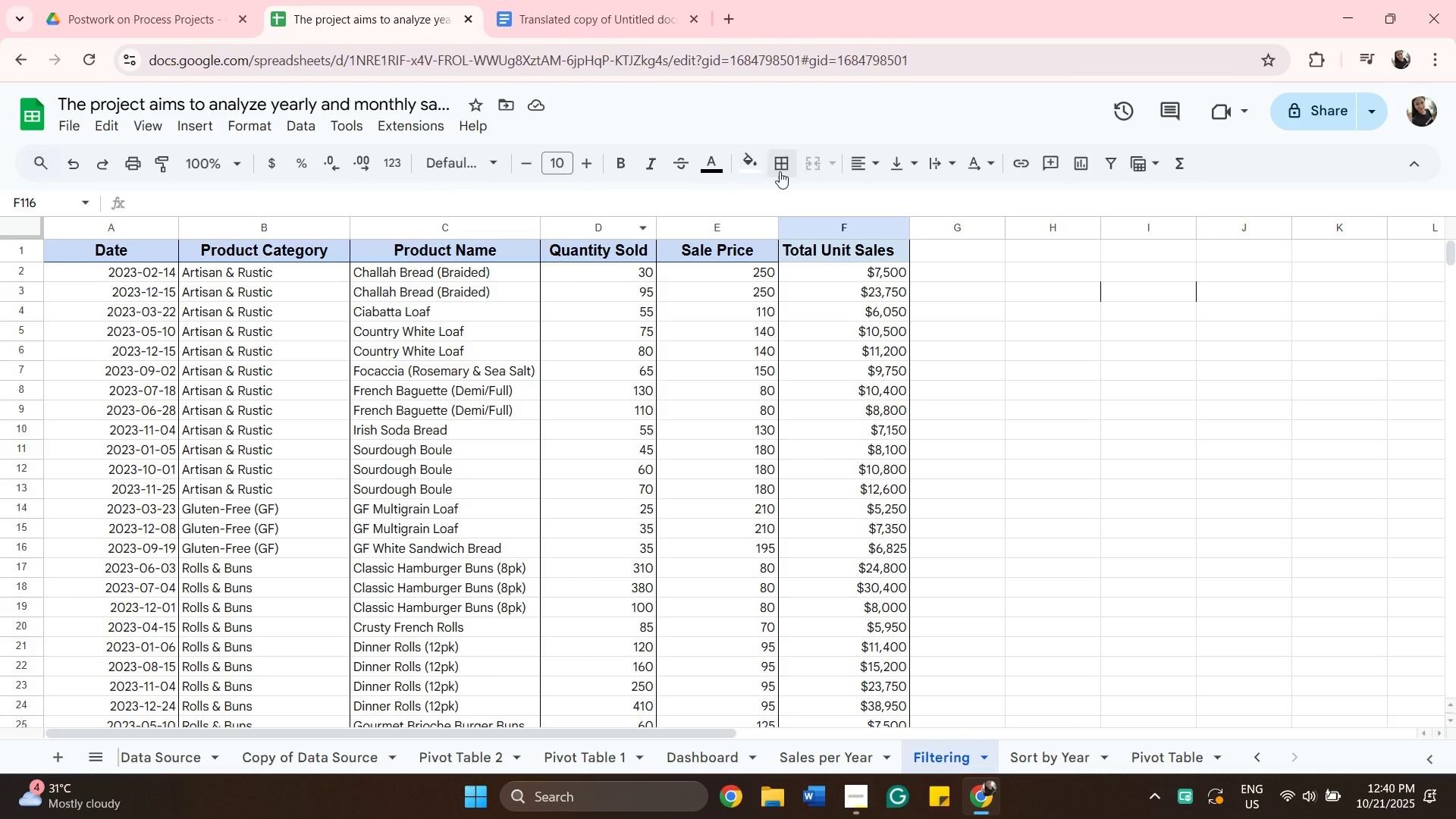 
wait(18.53)
 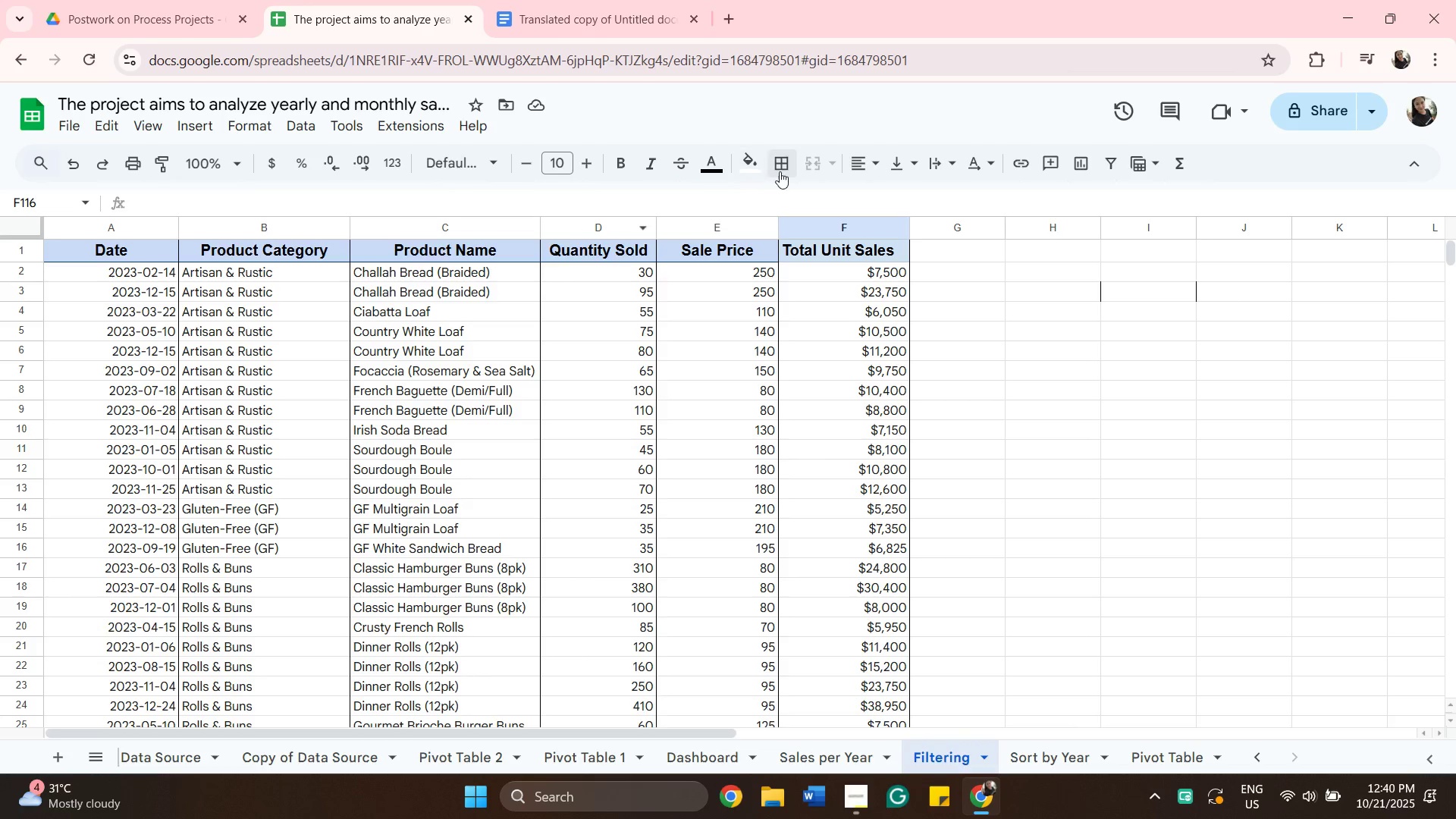 
left_click([1115, 158])
 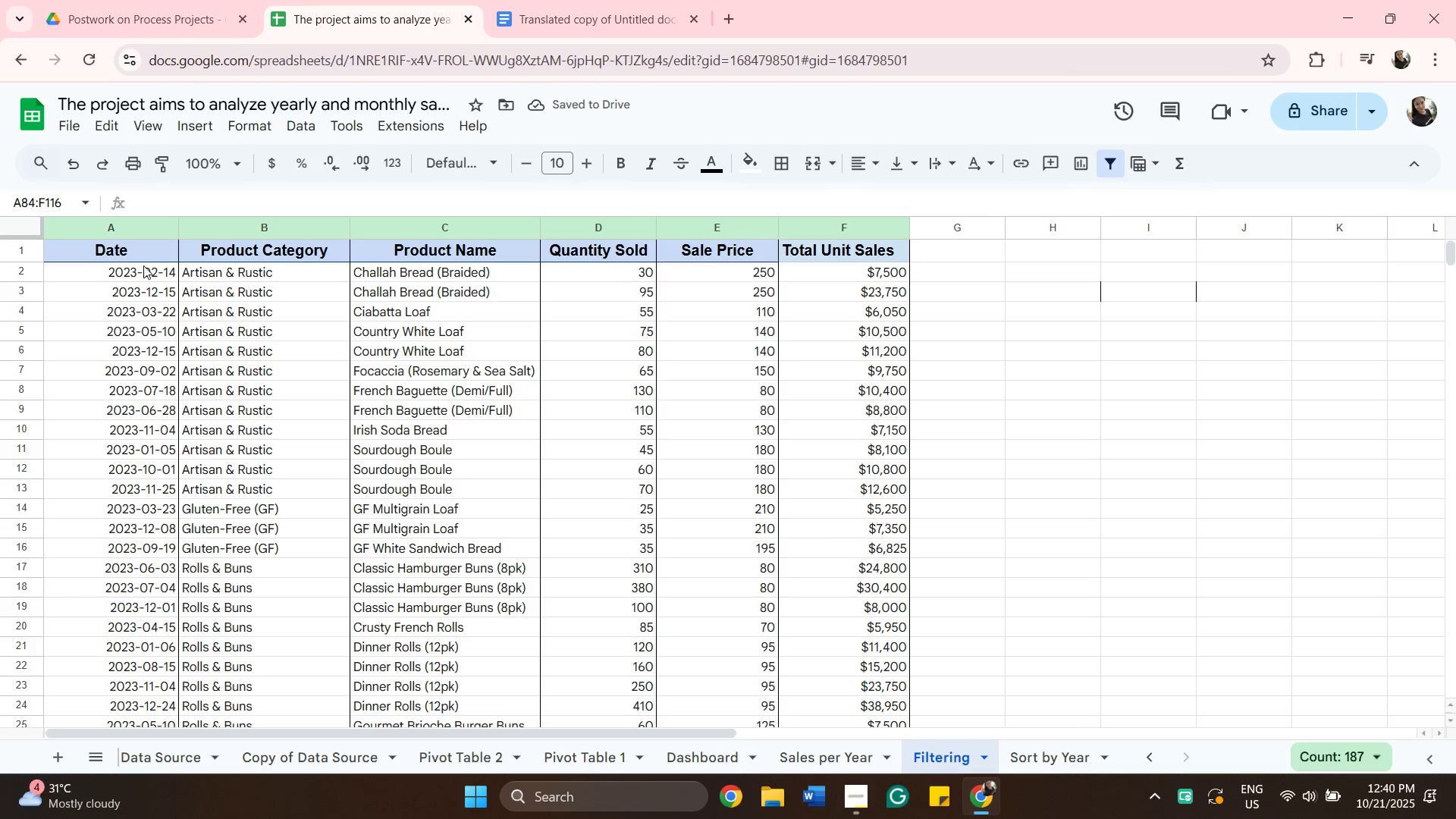 
left_click([136, 261])
 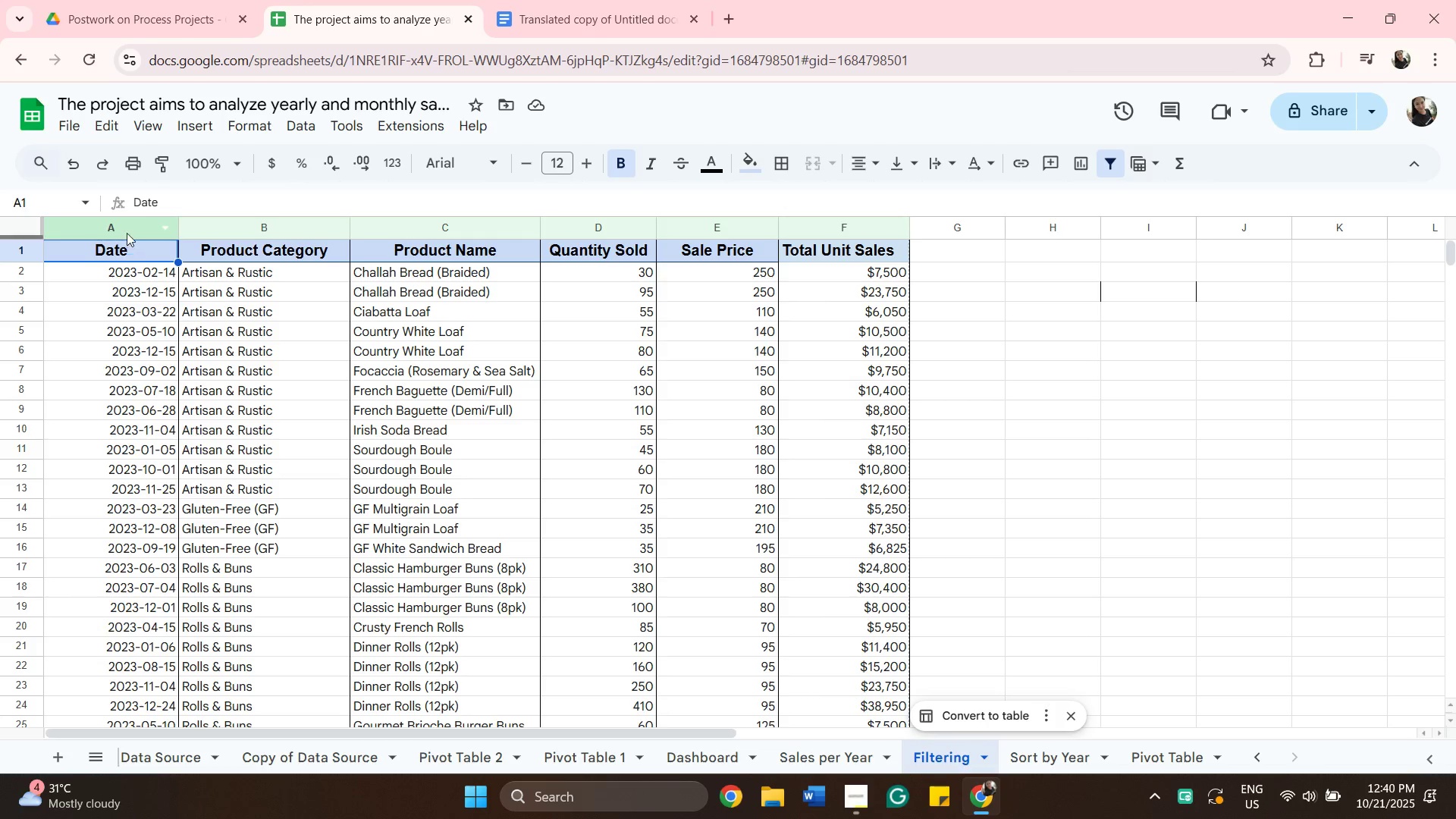 
left_click([127, 224])
 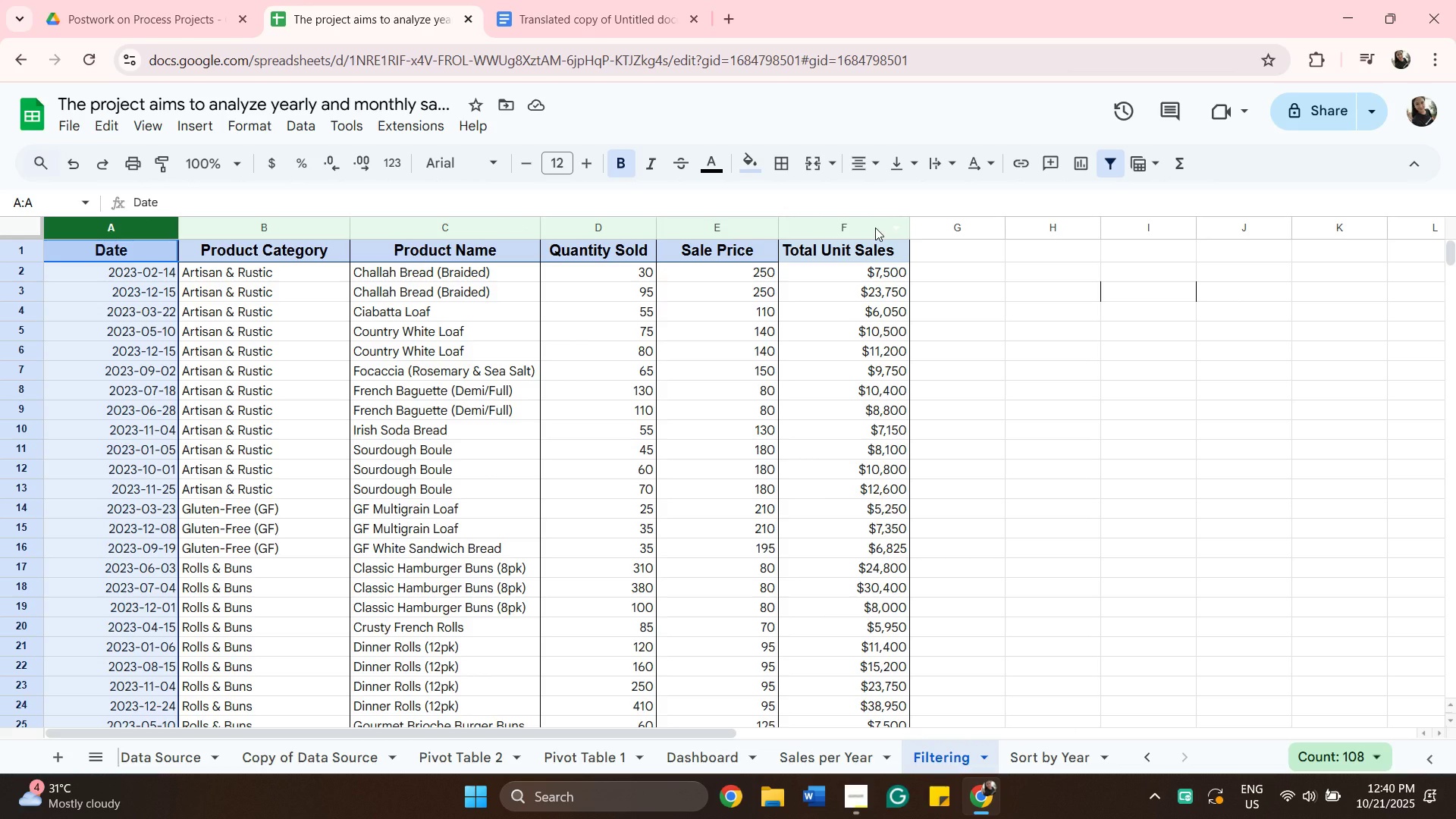 
hold_key(key=ShiftLeft, duration=0.45)
left_click([875, 228])
 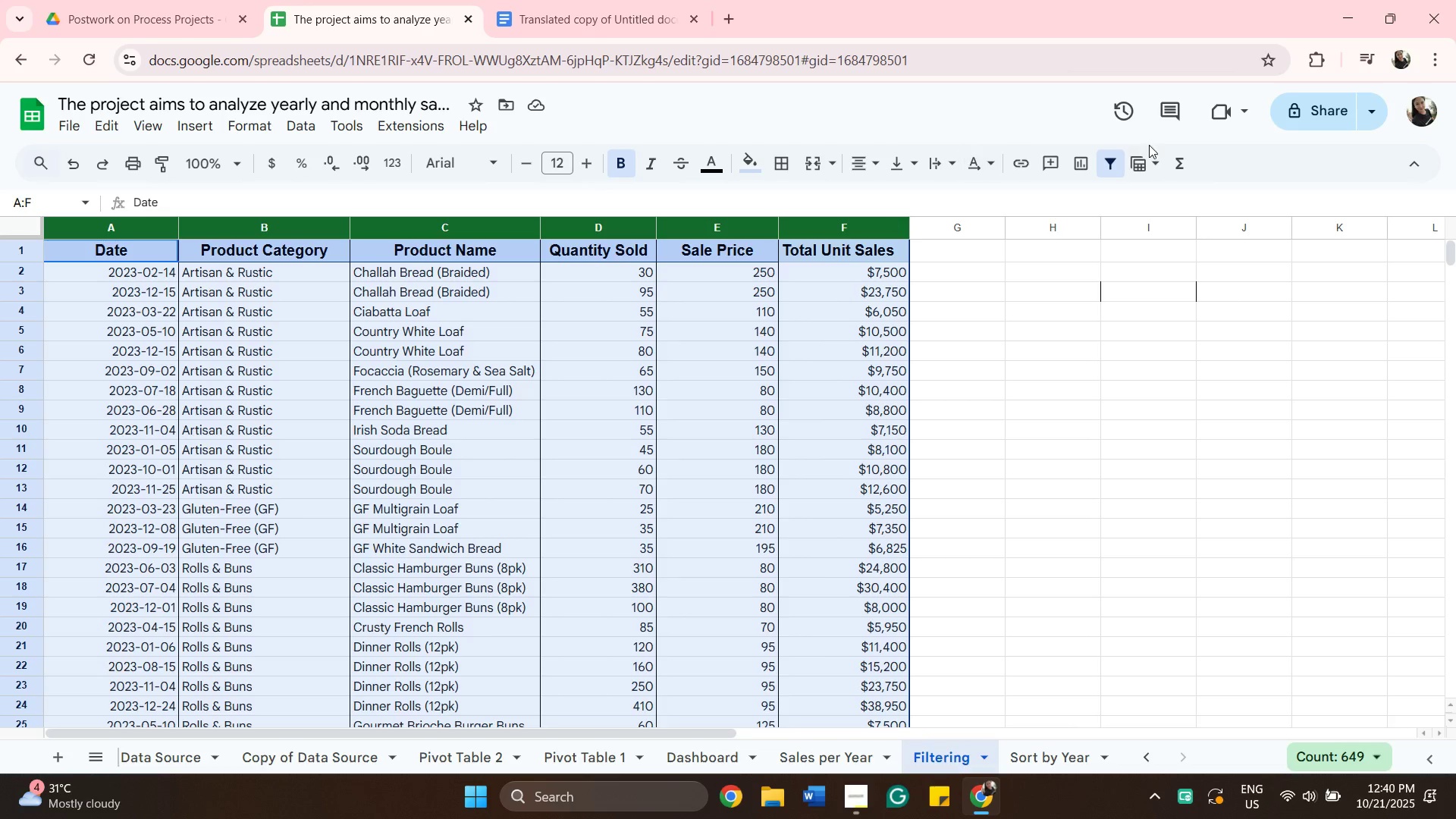 
wait(6.09)
 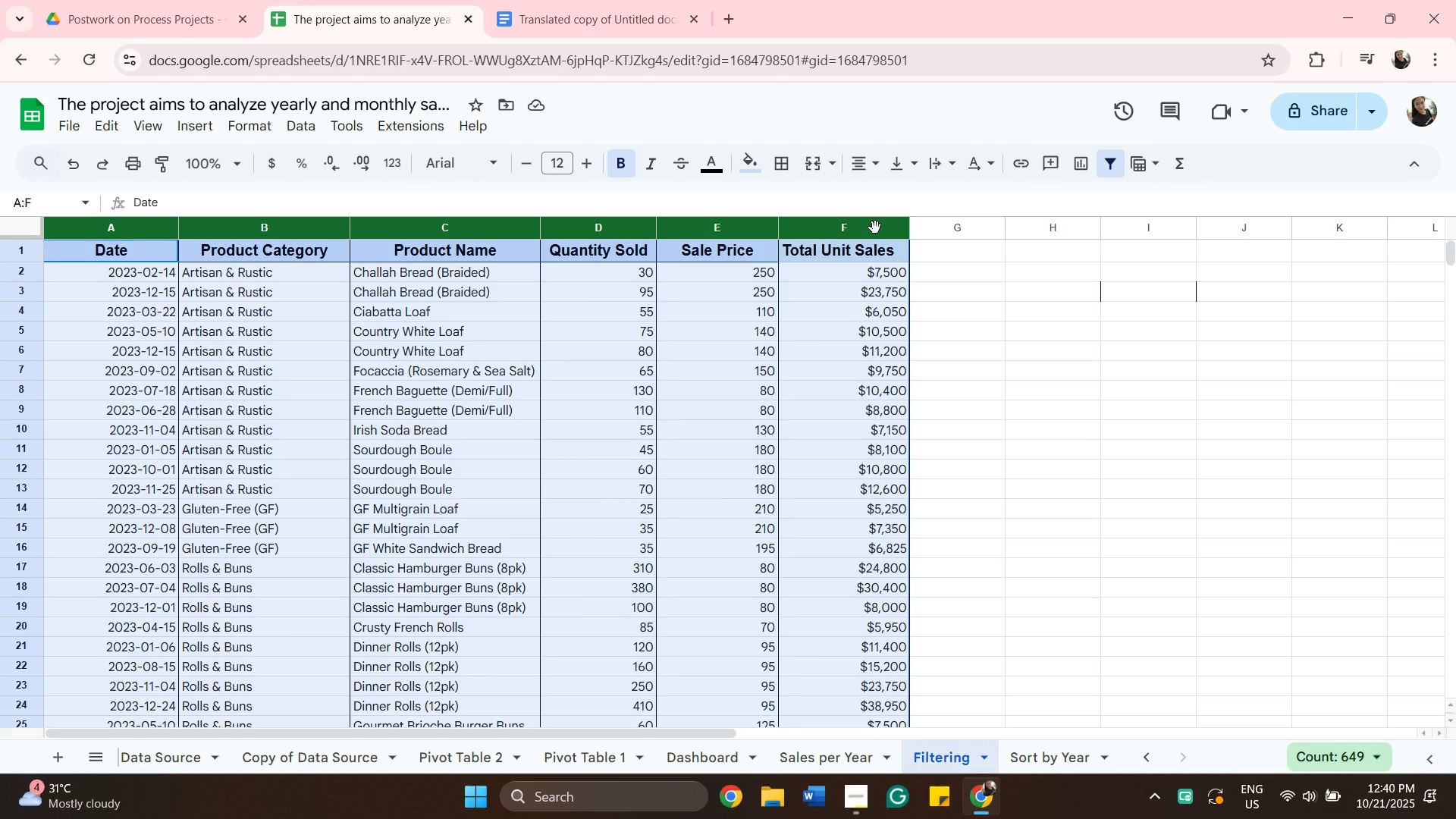 
double_click([1118, 158])
 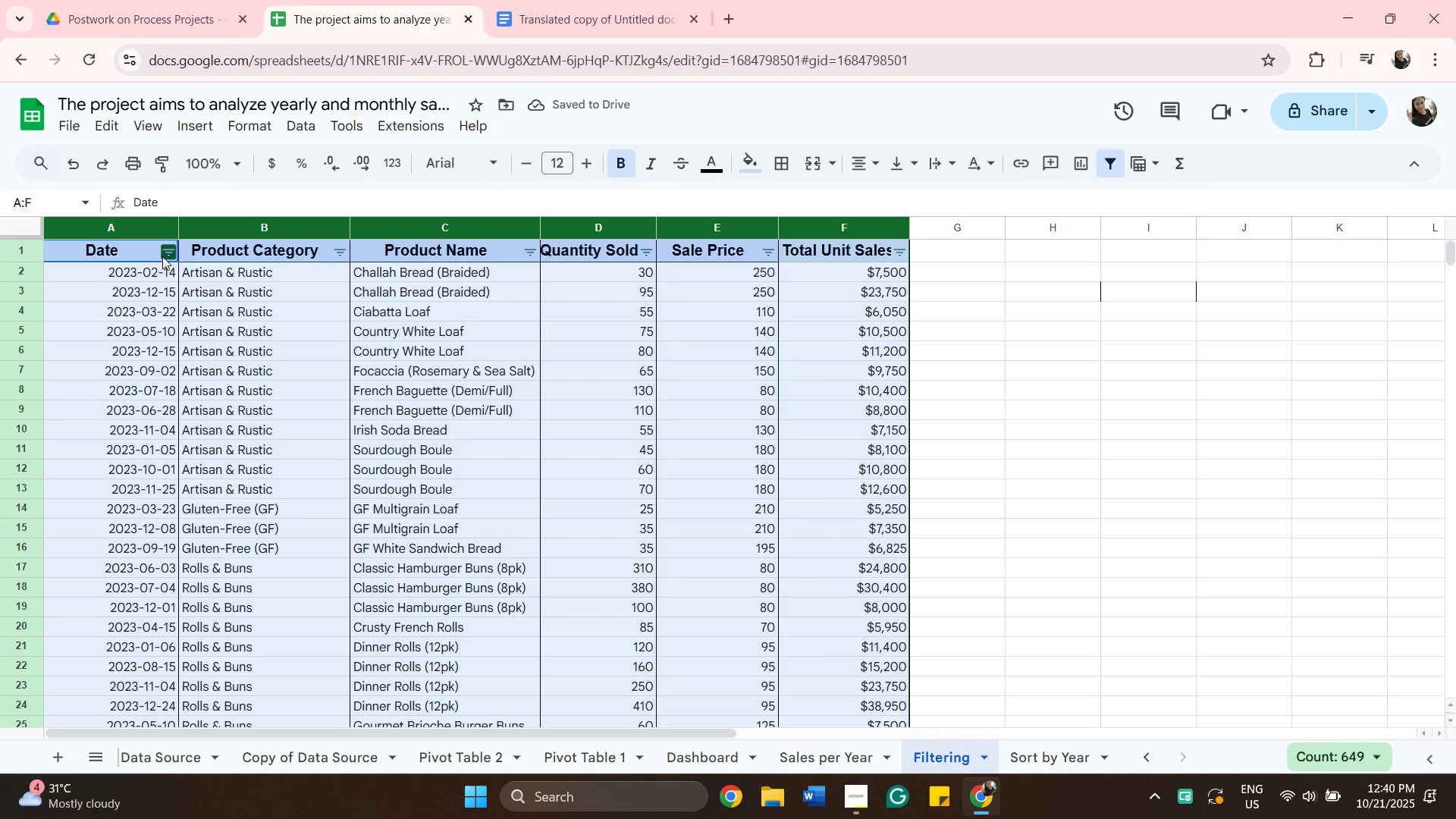 
left_click([170, 251])
 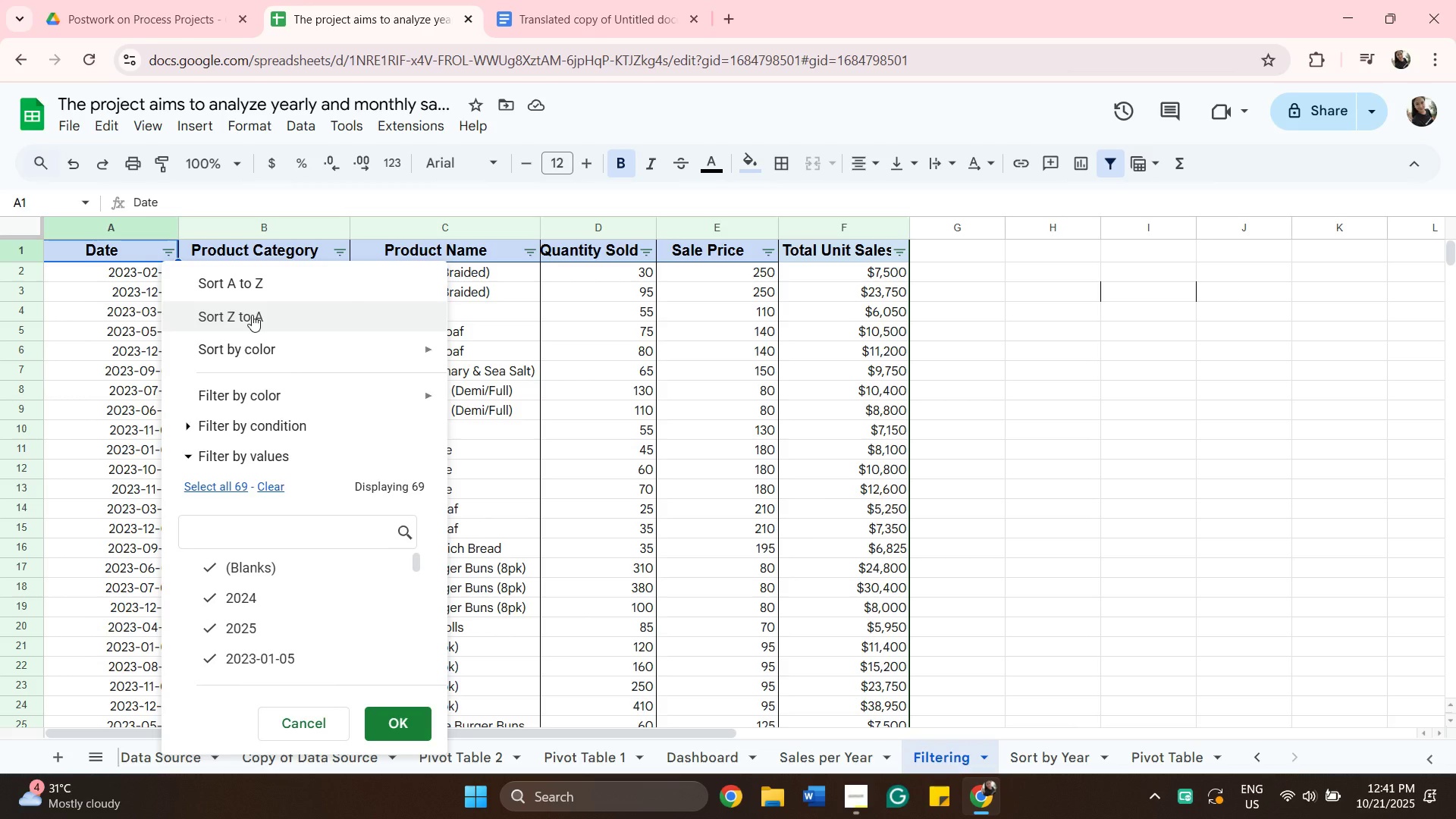 
wait(7.8)
 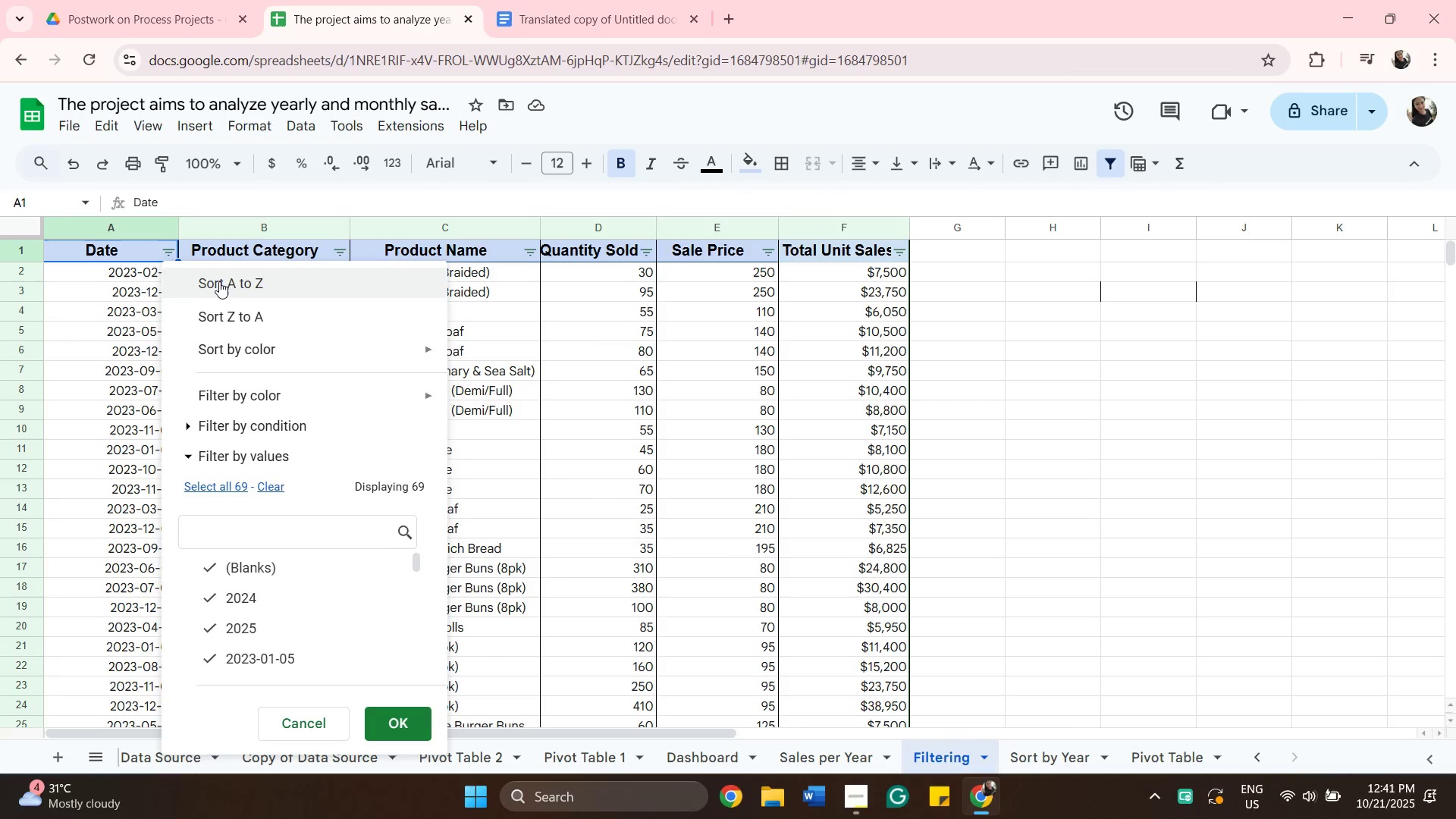 
left_click([244, 287])
 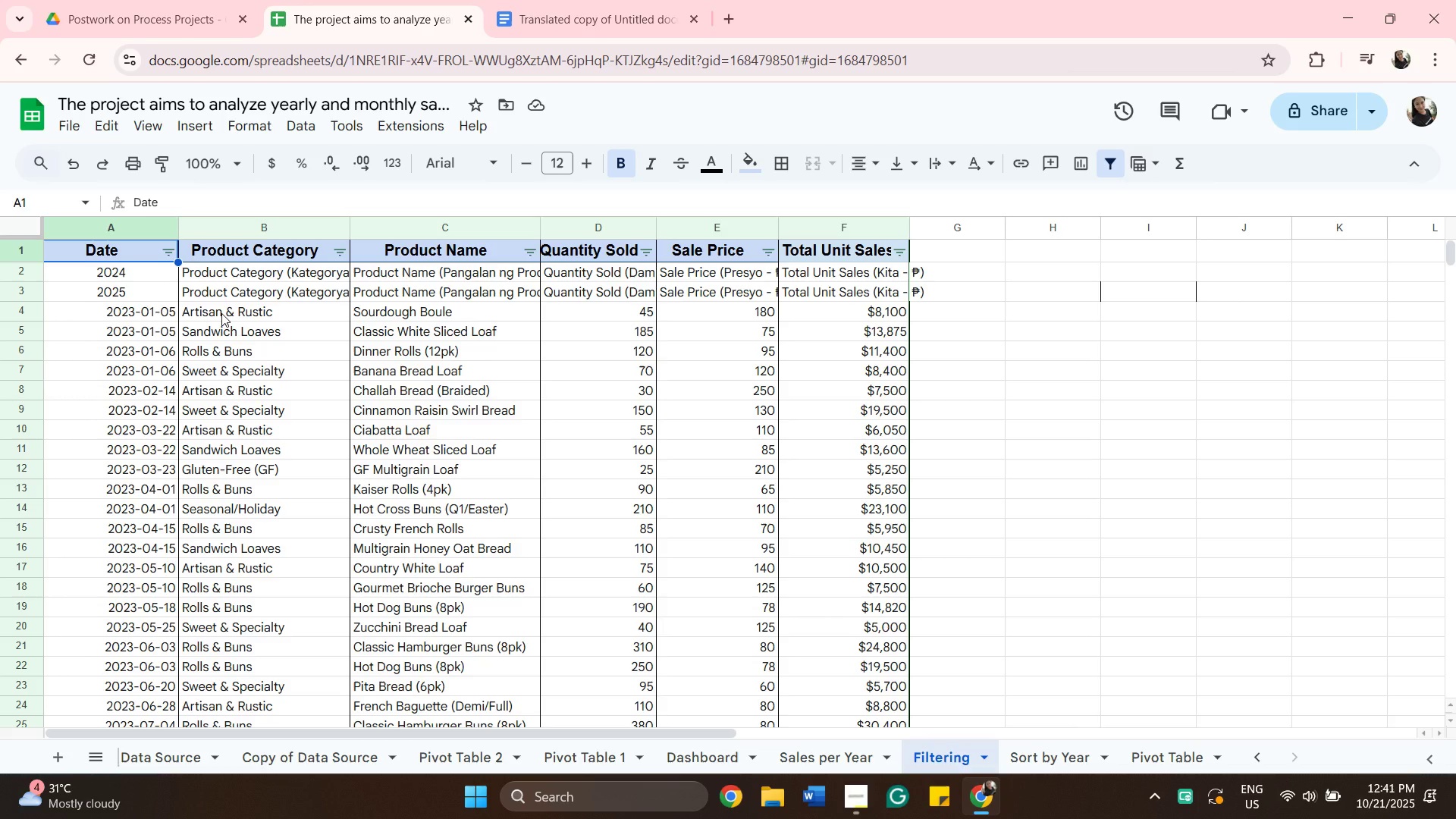 
wait(17.13)
 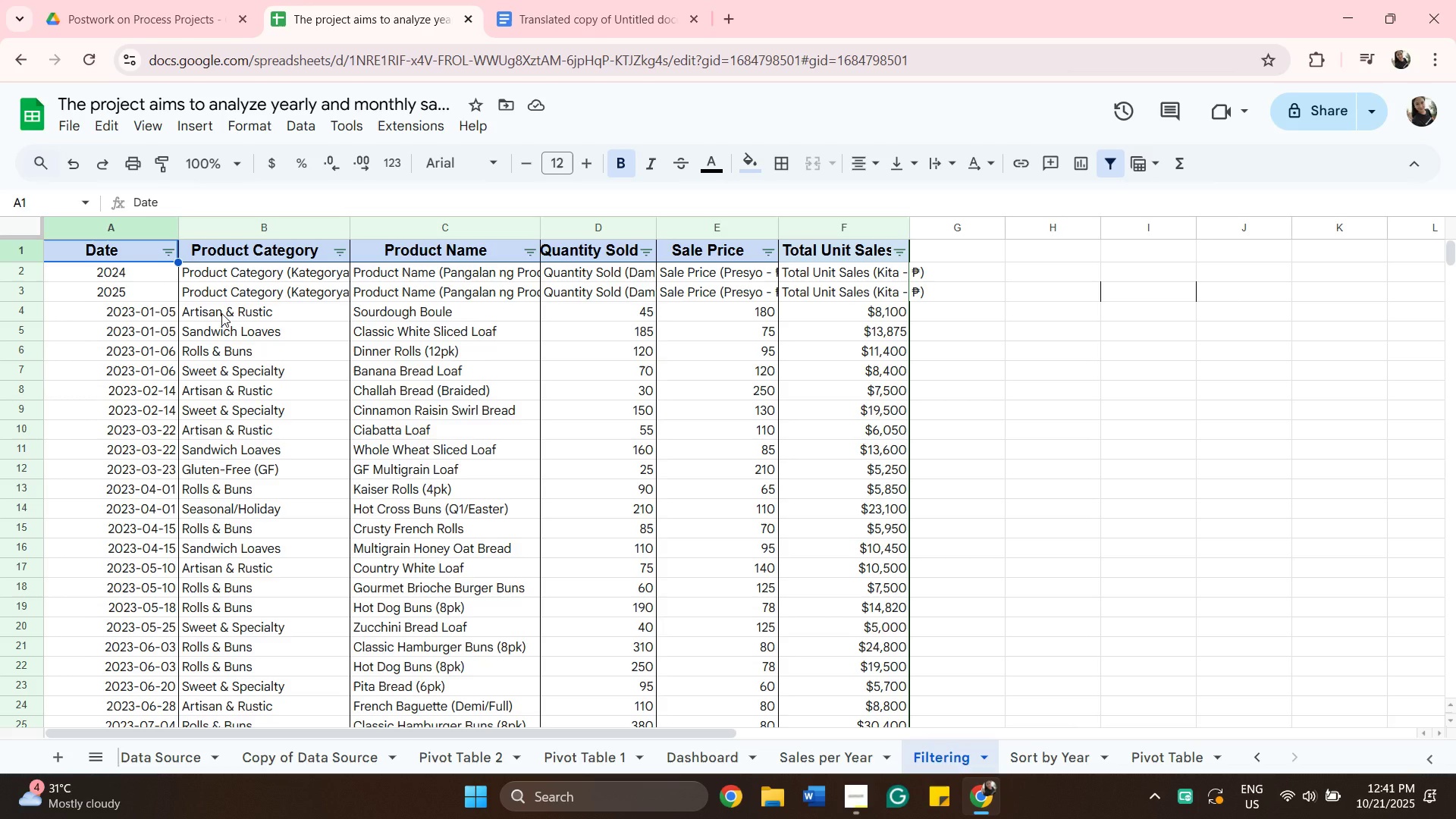 
scroll: coordinate [299, 418], scroll_direction: down, amount: 1.0
 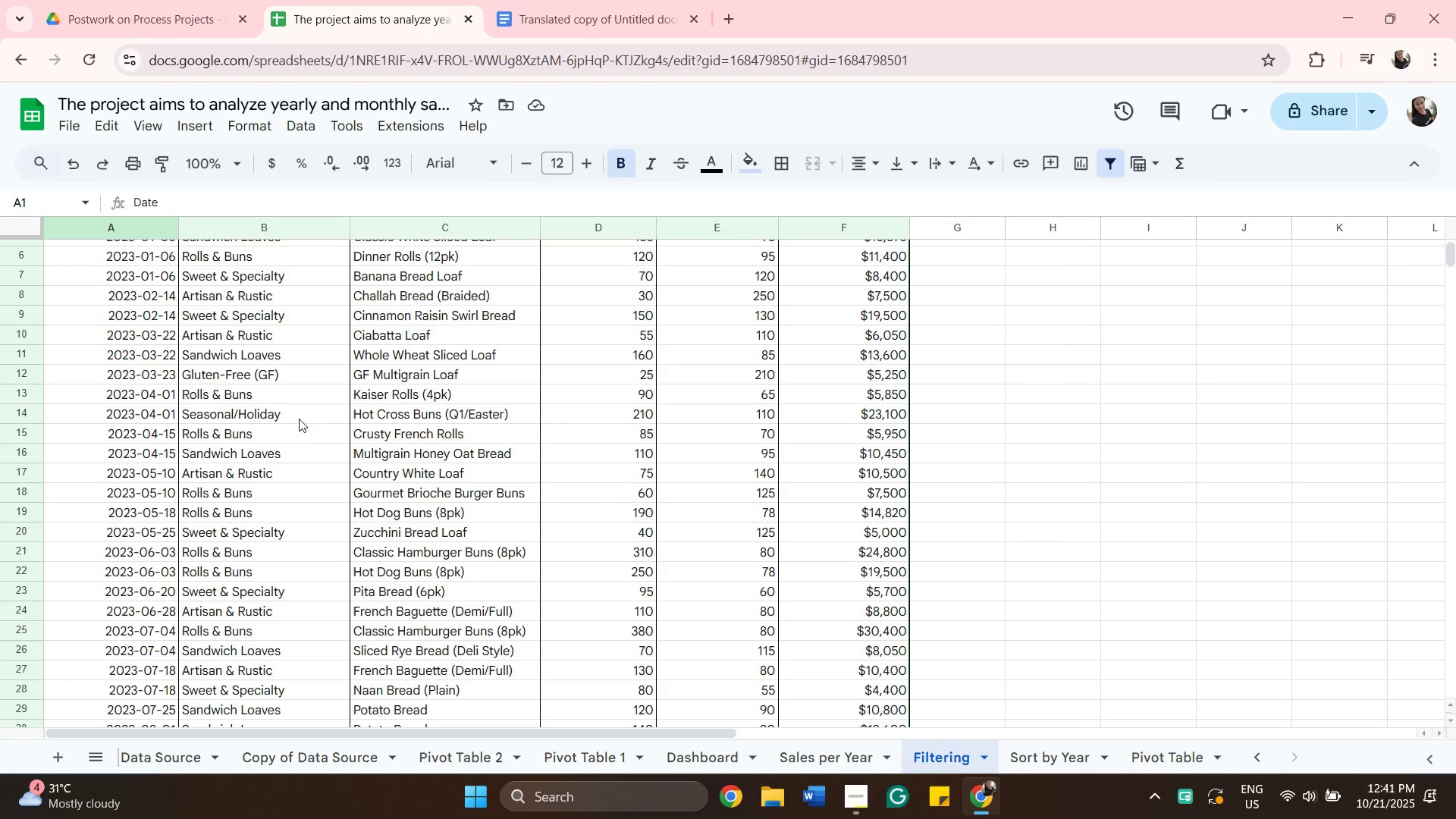 
wait(7.98)
 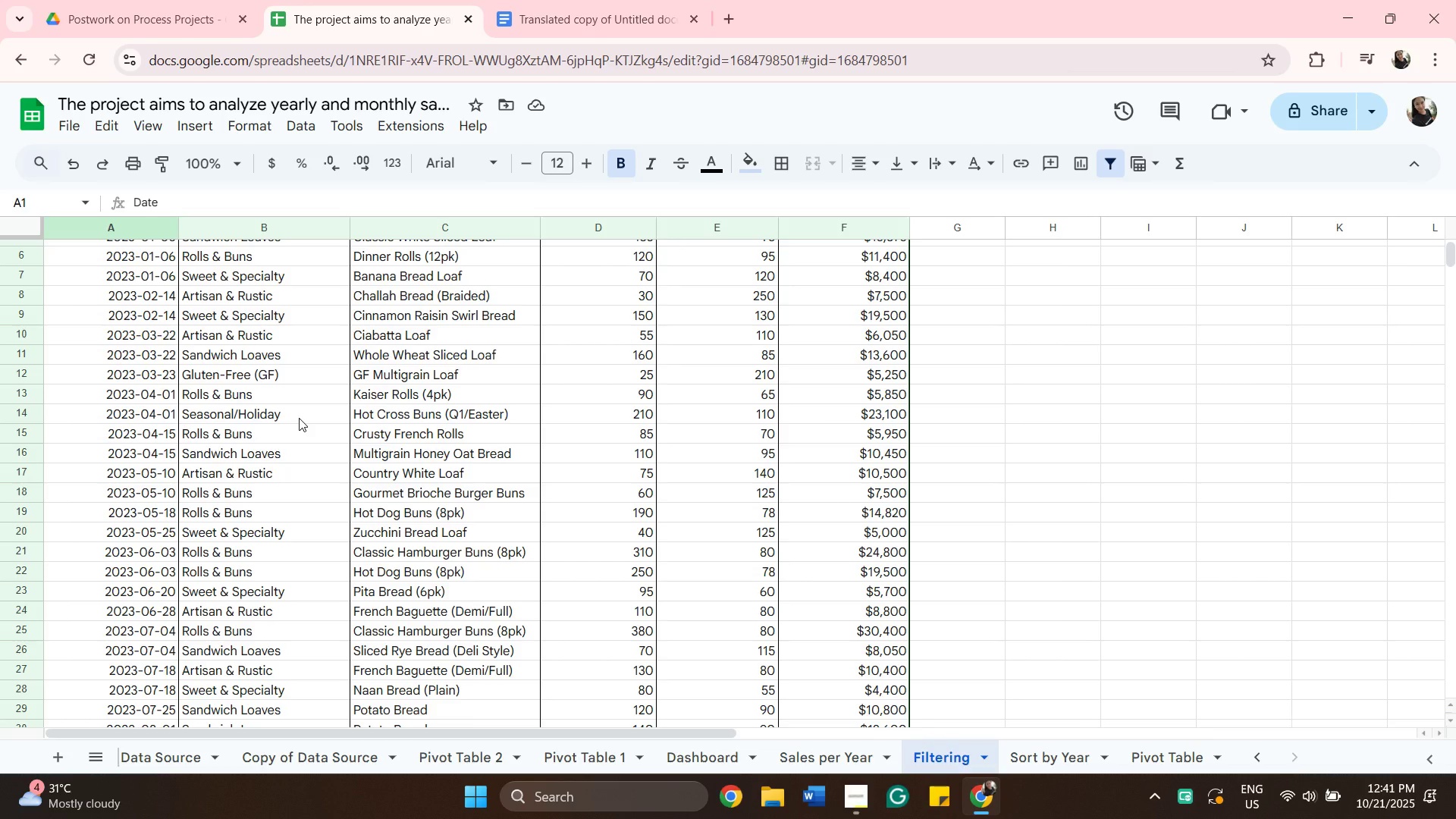 
scroll: coordinate [413, 519], scroll_direction: down, amount: 1.0
 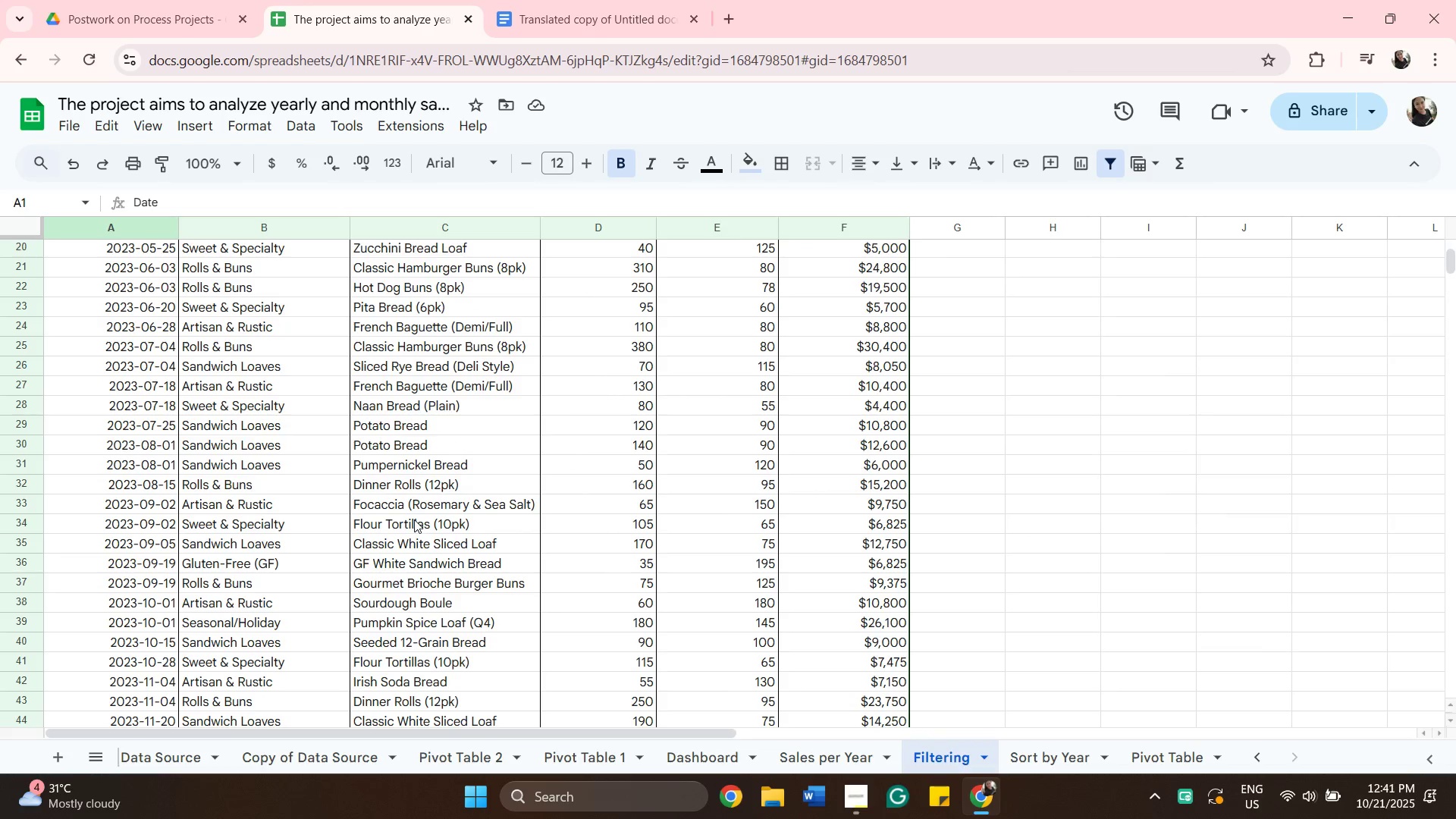 
scroll: coordinate [318, 478], scroll_direction: up, amount: 6.0
 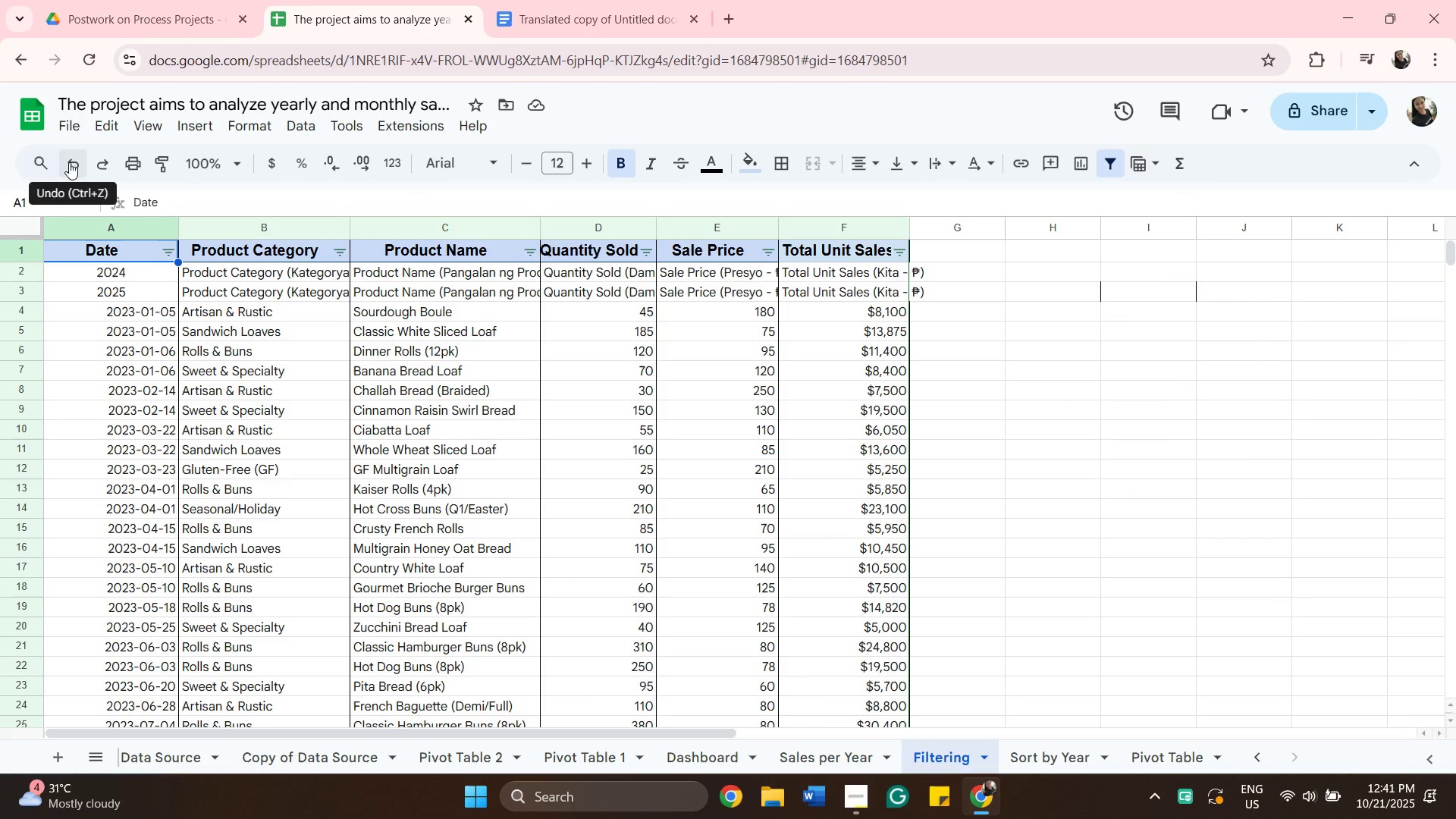 
left_click([69, 162])
 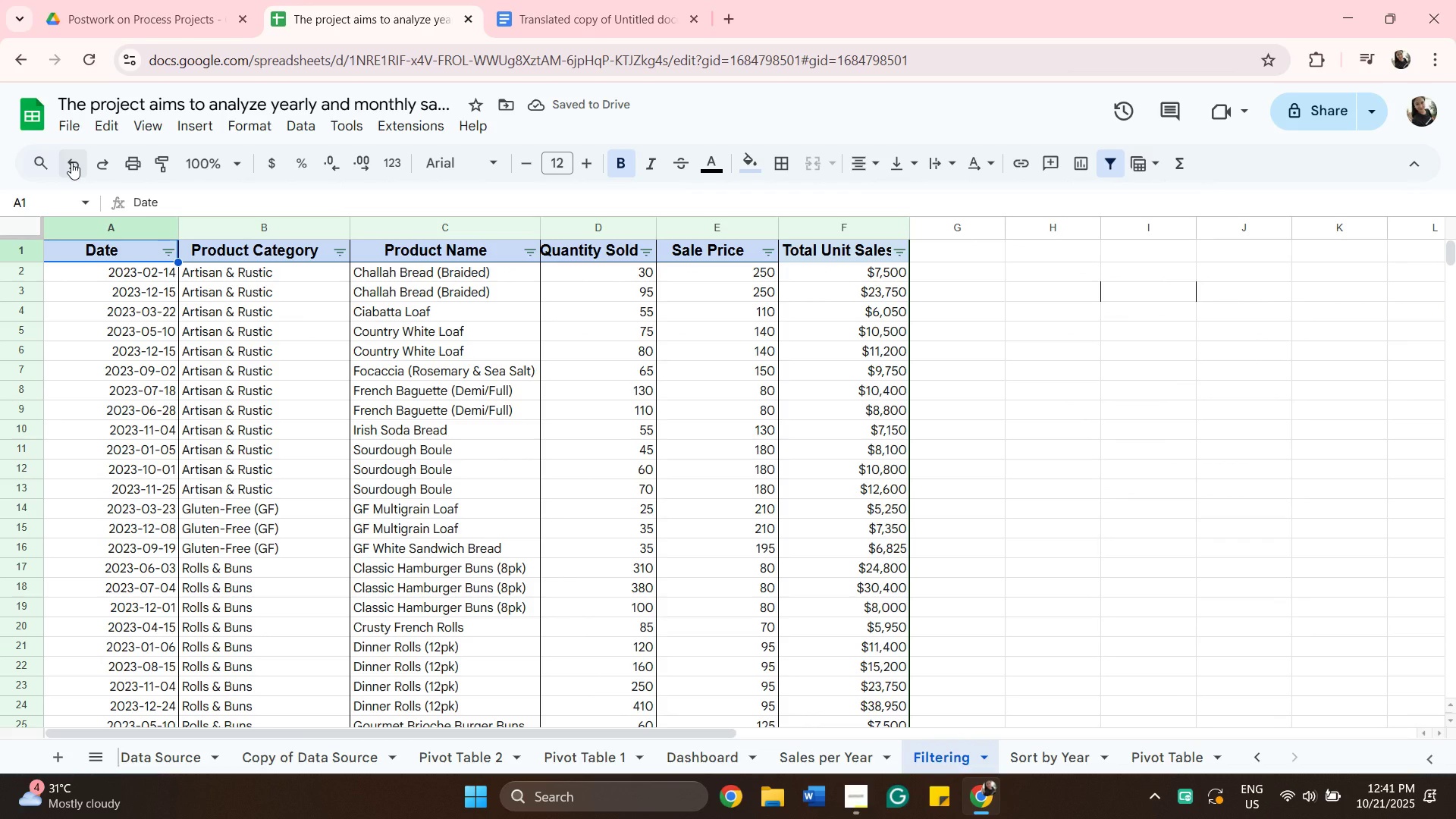 
wait(6.48)
 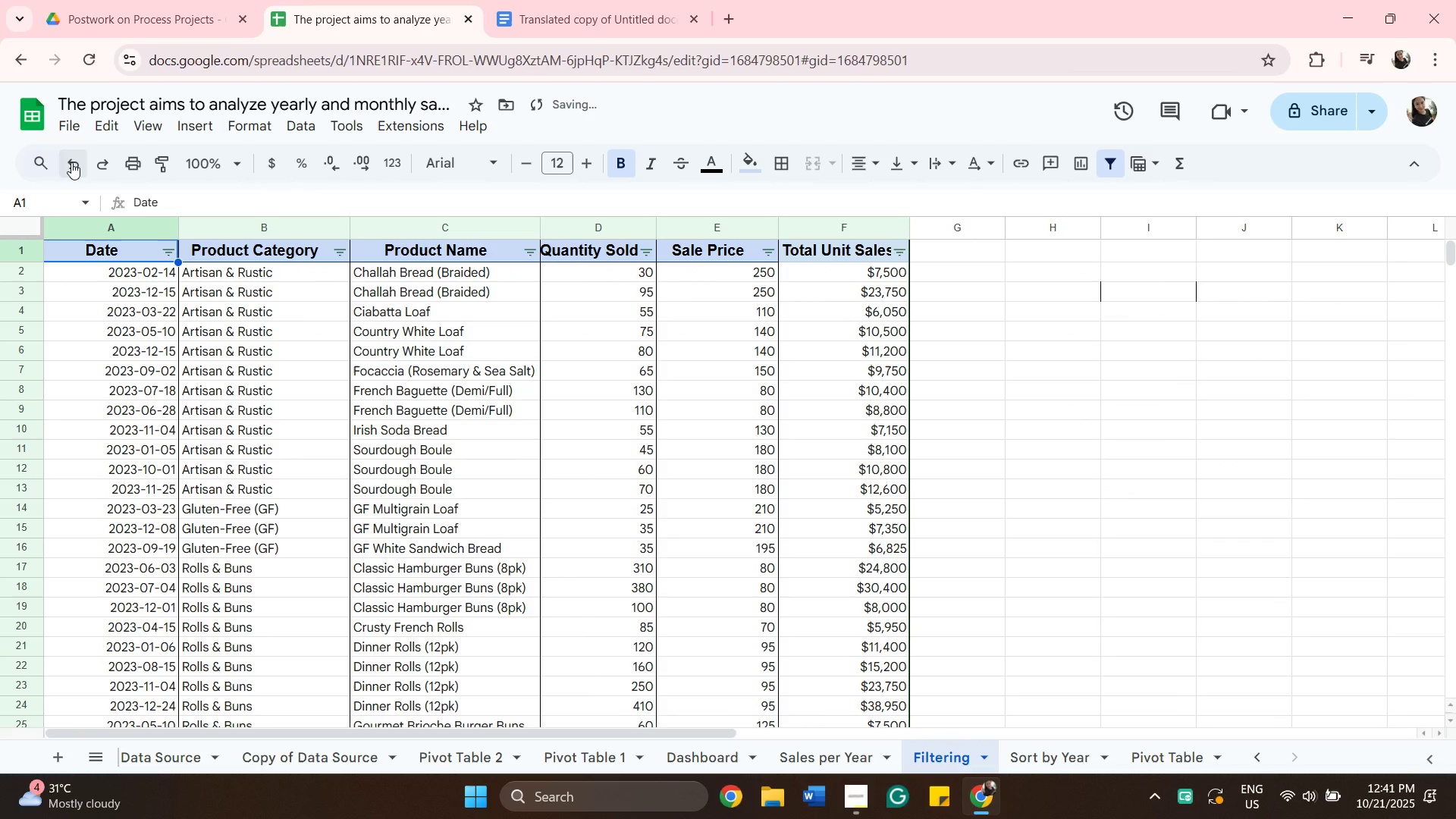 
scroll: coordinate [317, 328], scroll_direction: down, amount: 9.0
 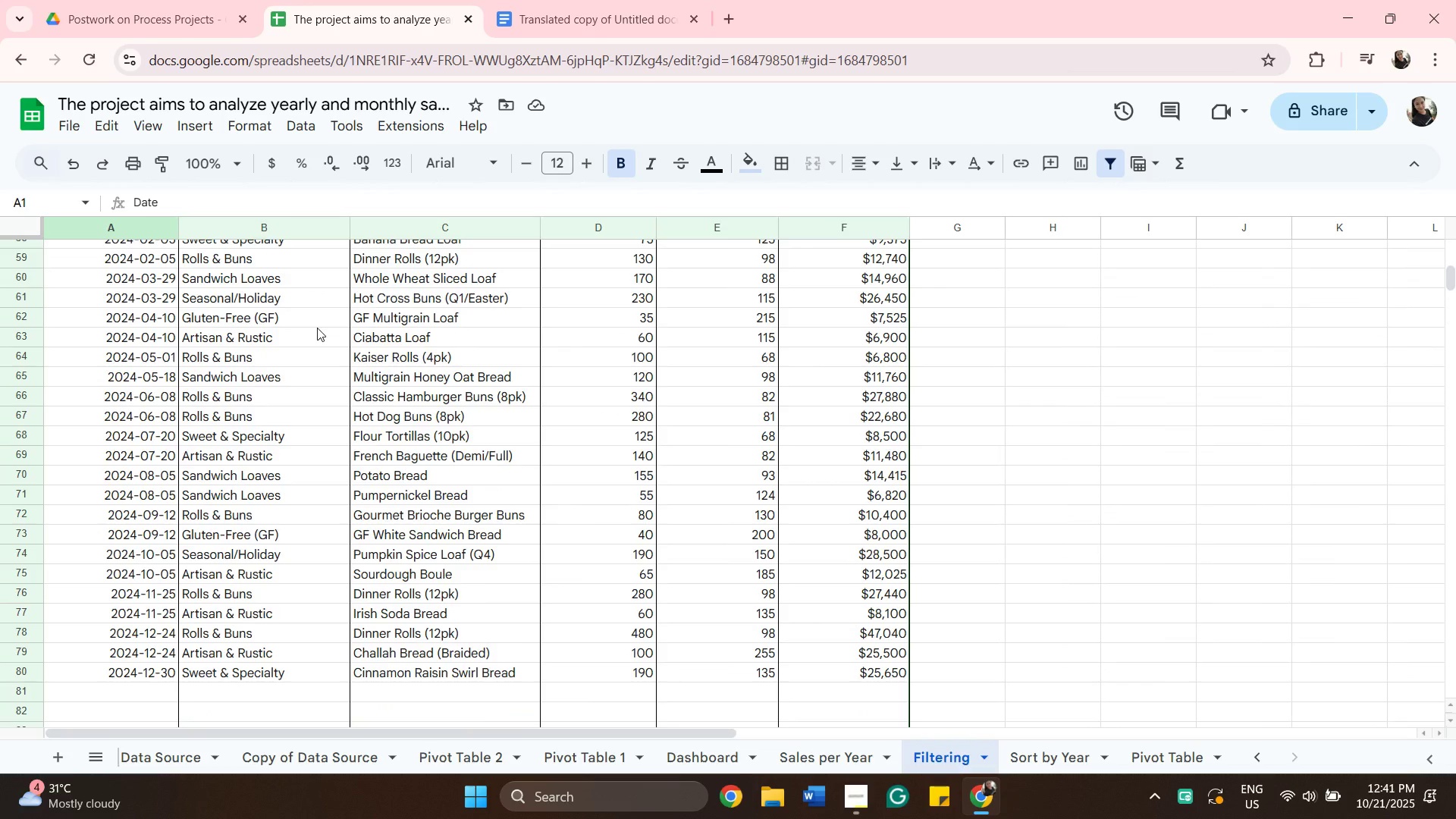 
scroll: coordinate [317, 328], scroll_direction: up, amount: 2.0
 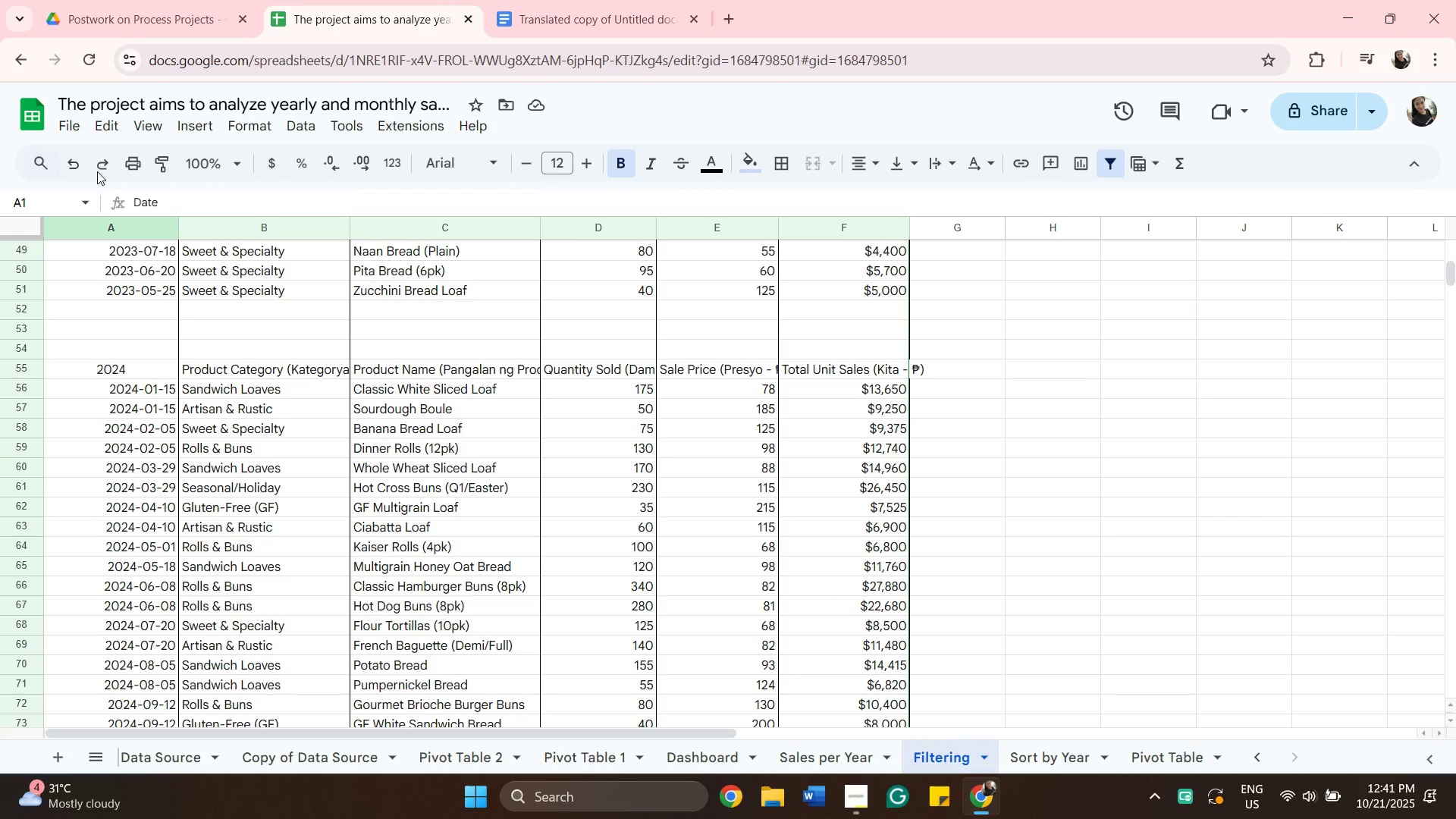 
left_click([74, 168])
 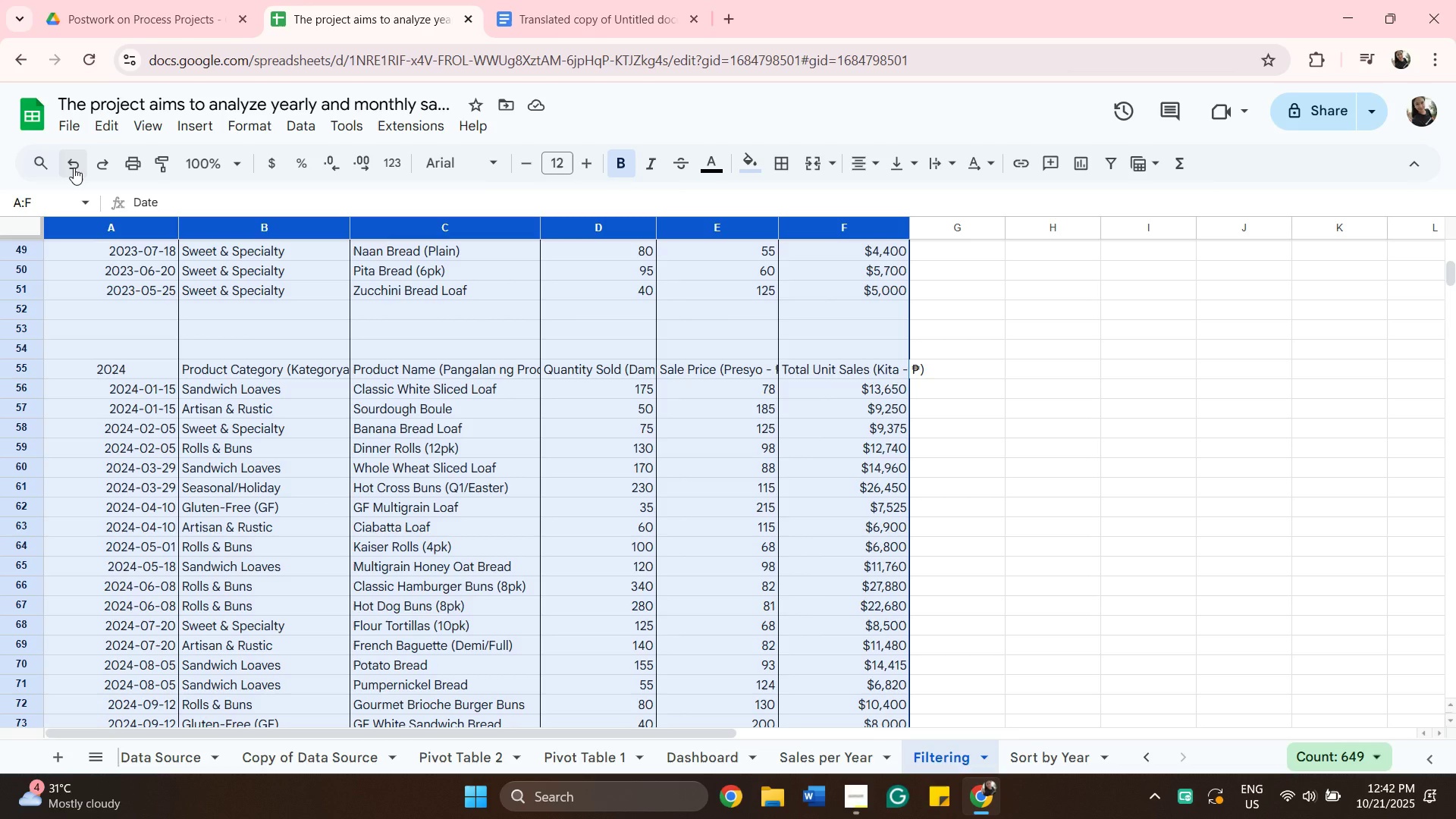 
wait(7.16)
 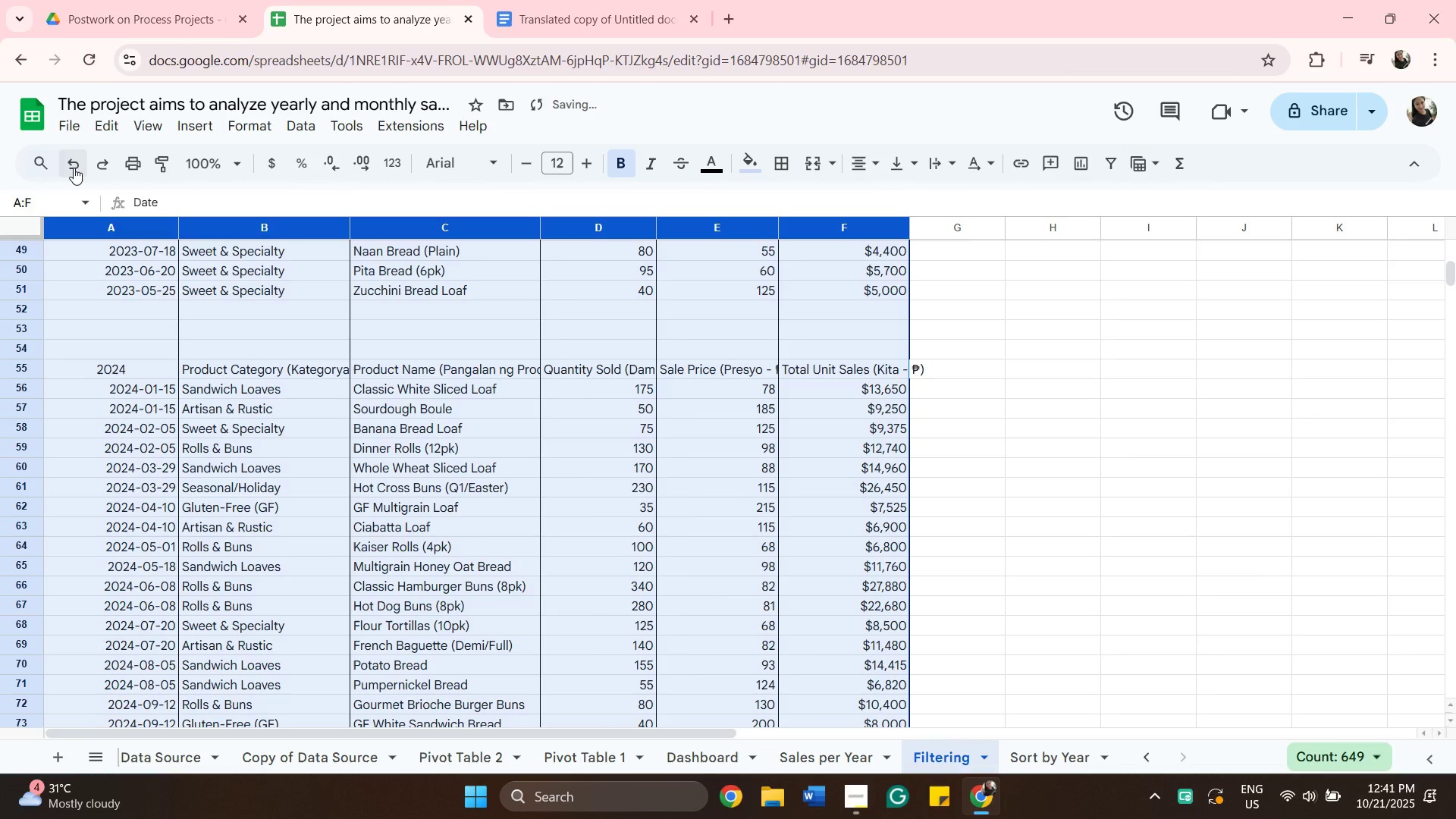 
scroll: coordinate [69, 165], scroll_direction: up, amount: 8.0
 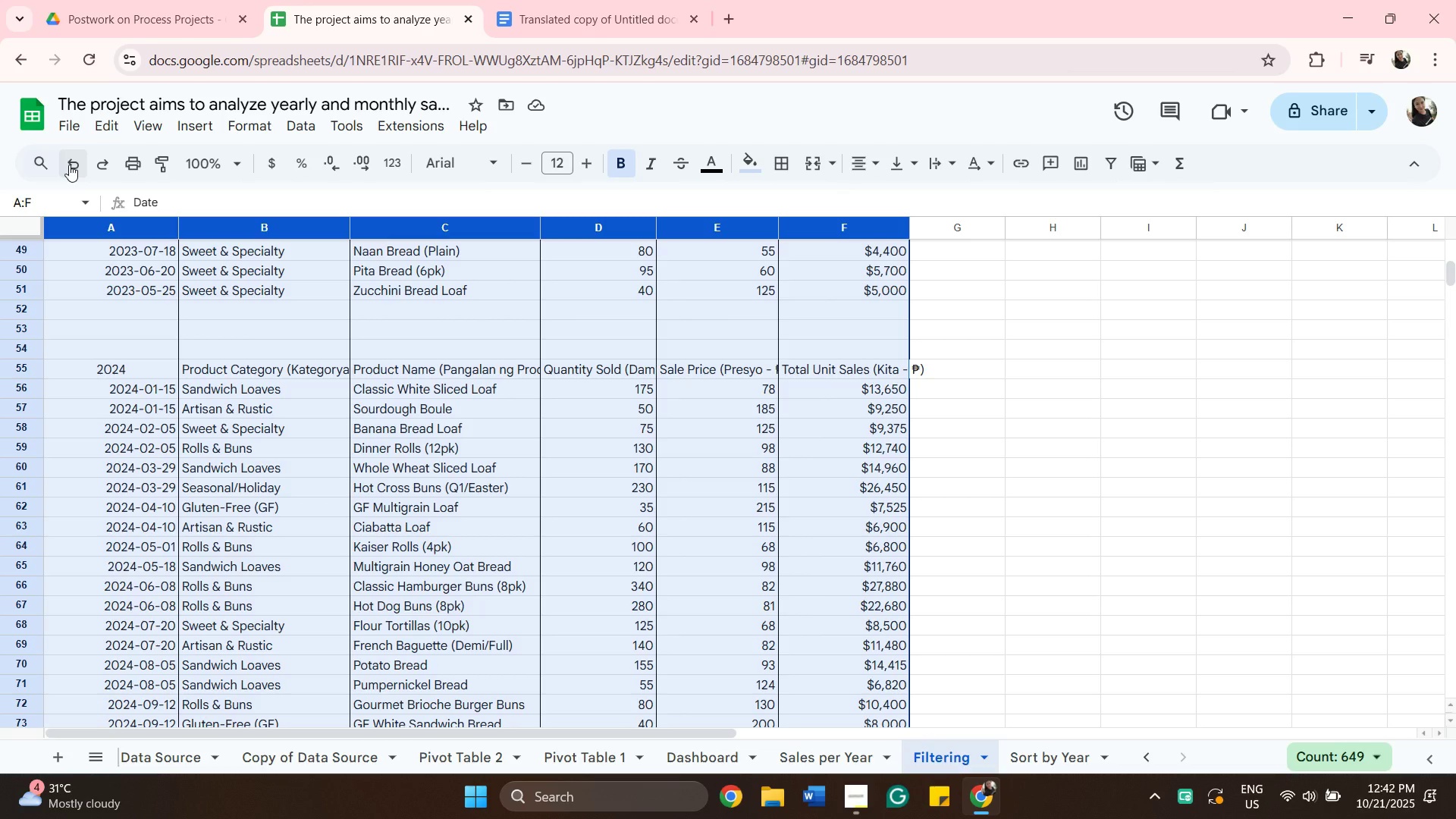 
left_click([69, 165])
 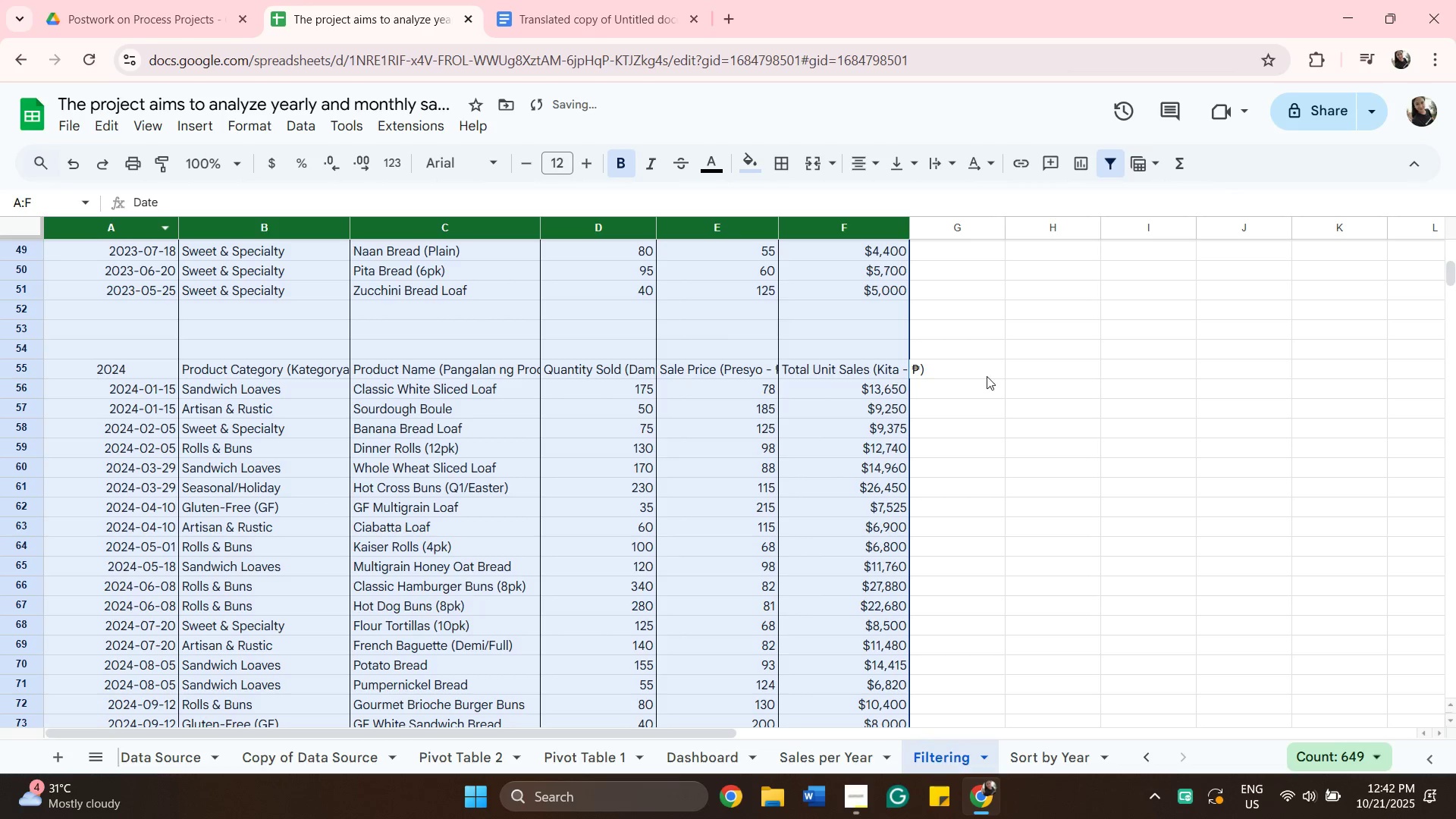 
scroll: coordinate [1069, 318], scroll_direction: up, amount: 18.0
 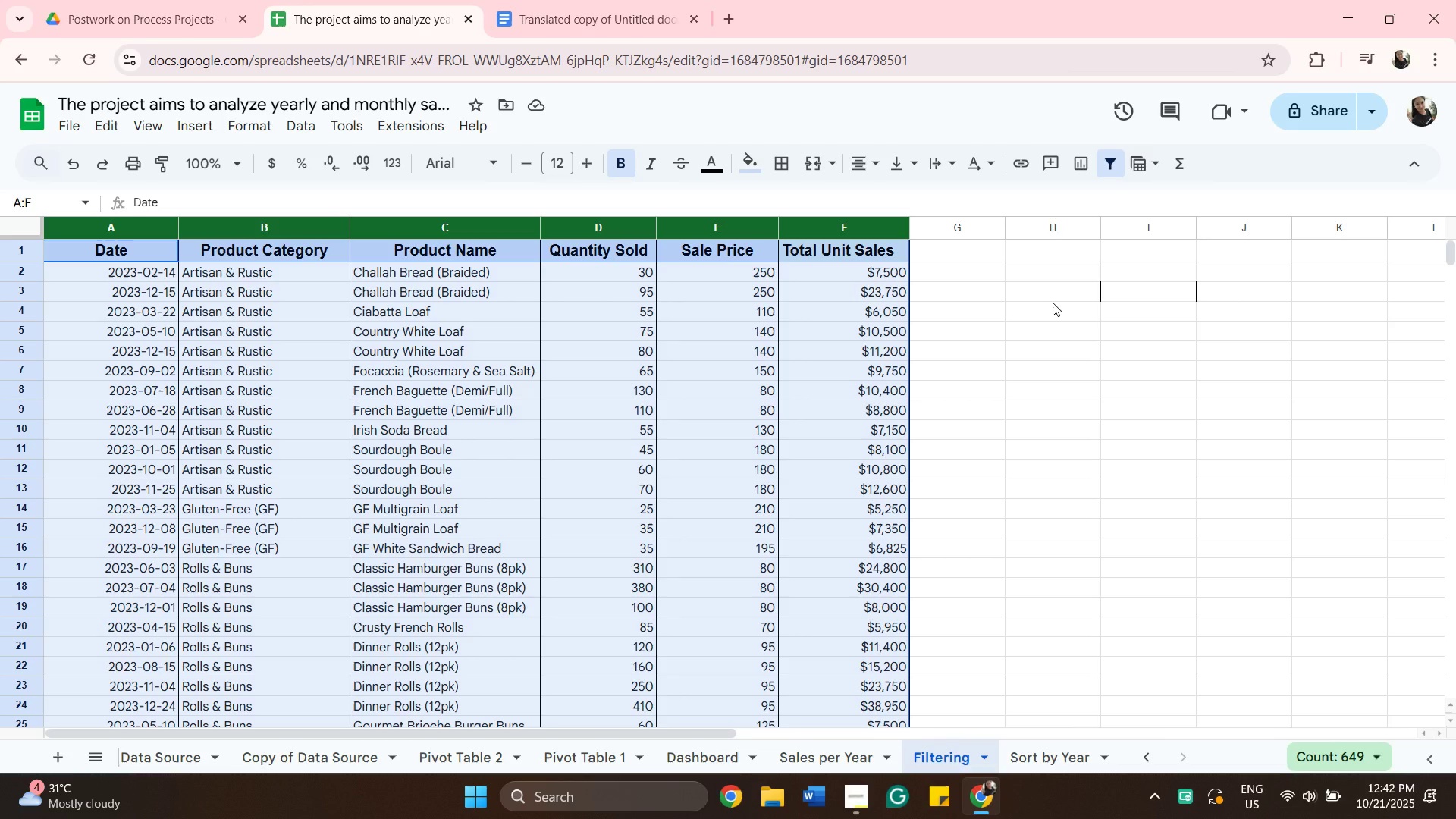 
wait(5.28)
 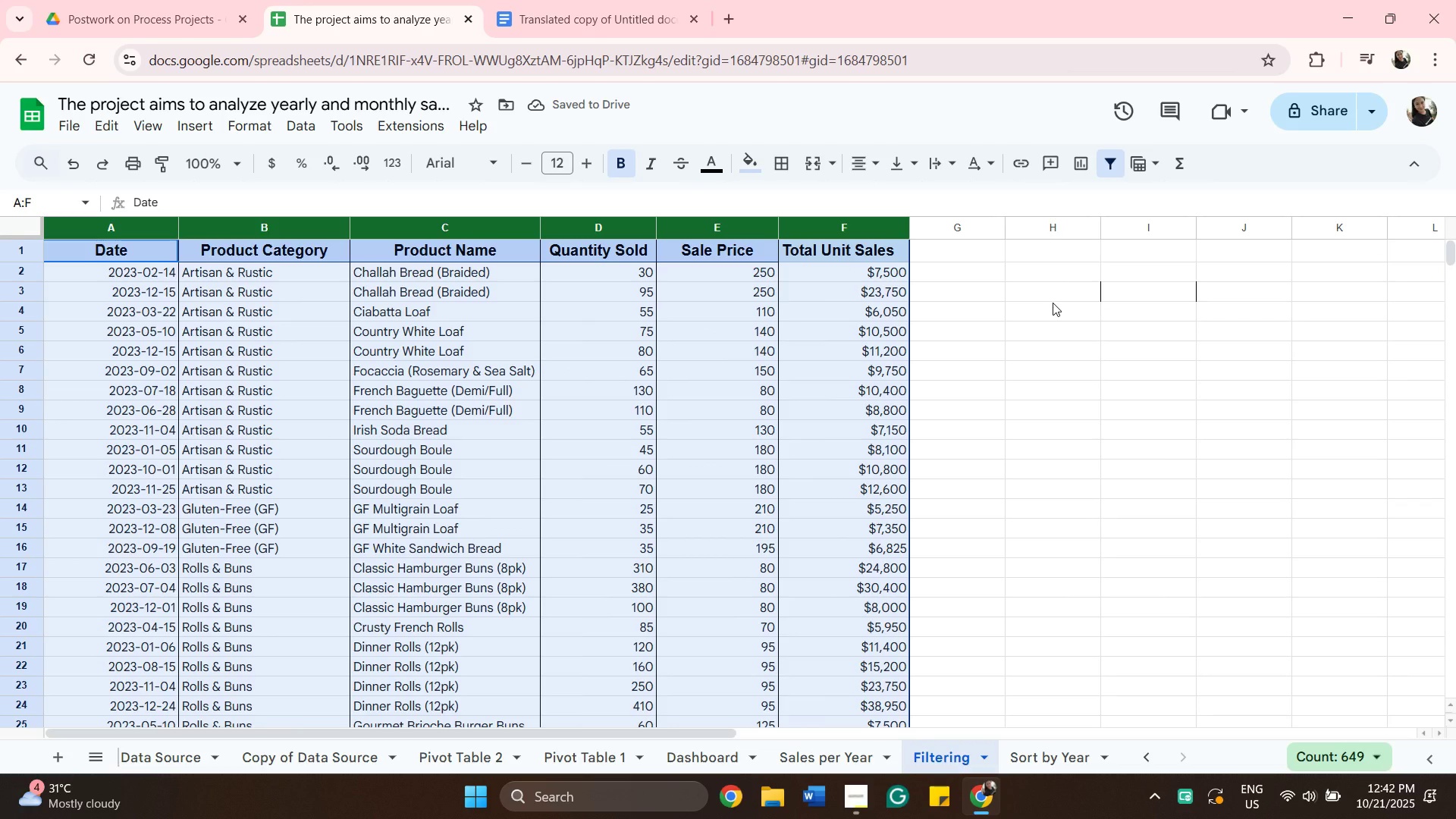 
left_click([1051, 301])
 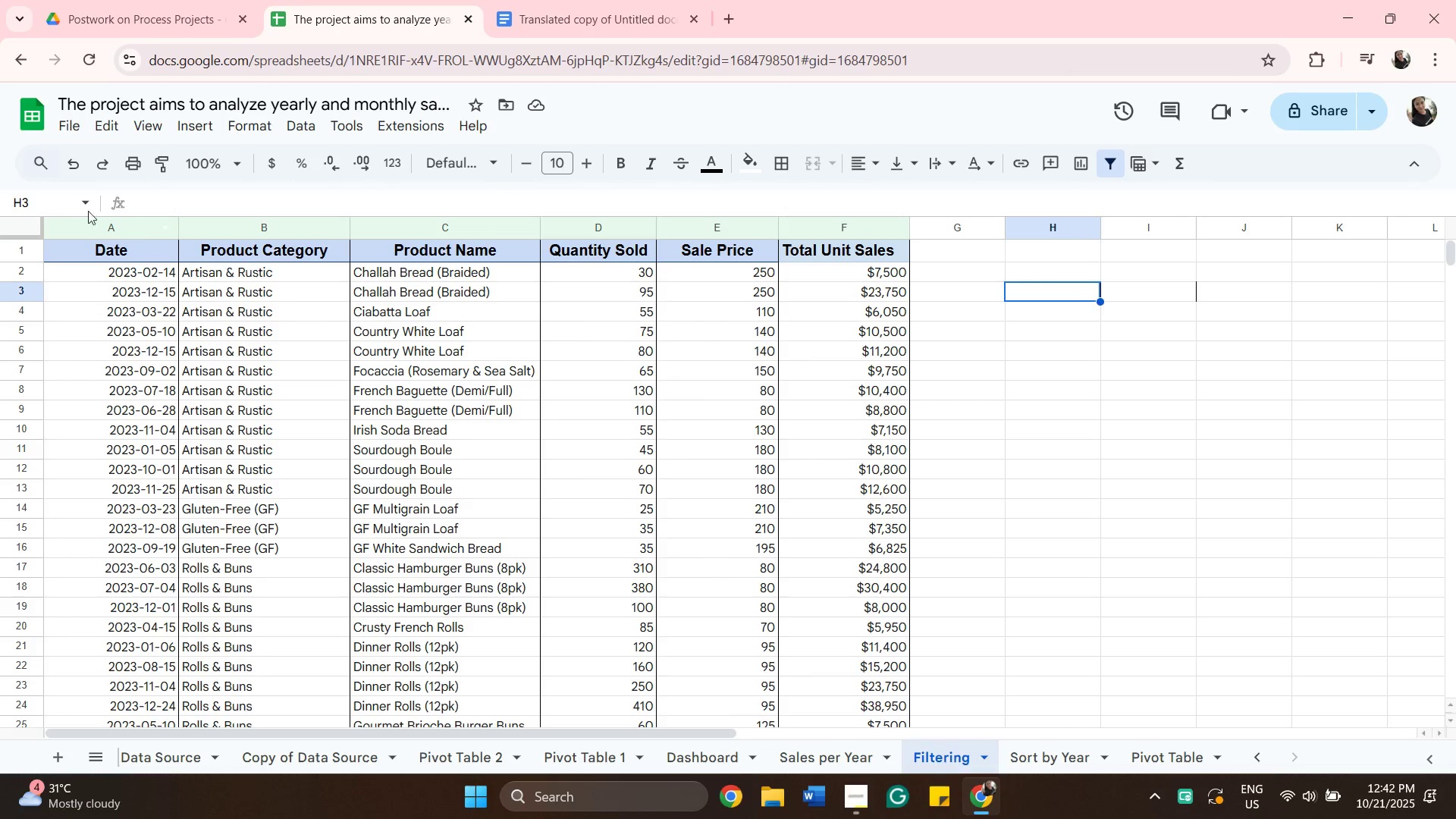 
mouse_move([84, 182])
 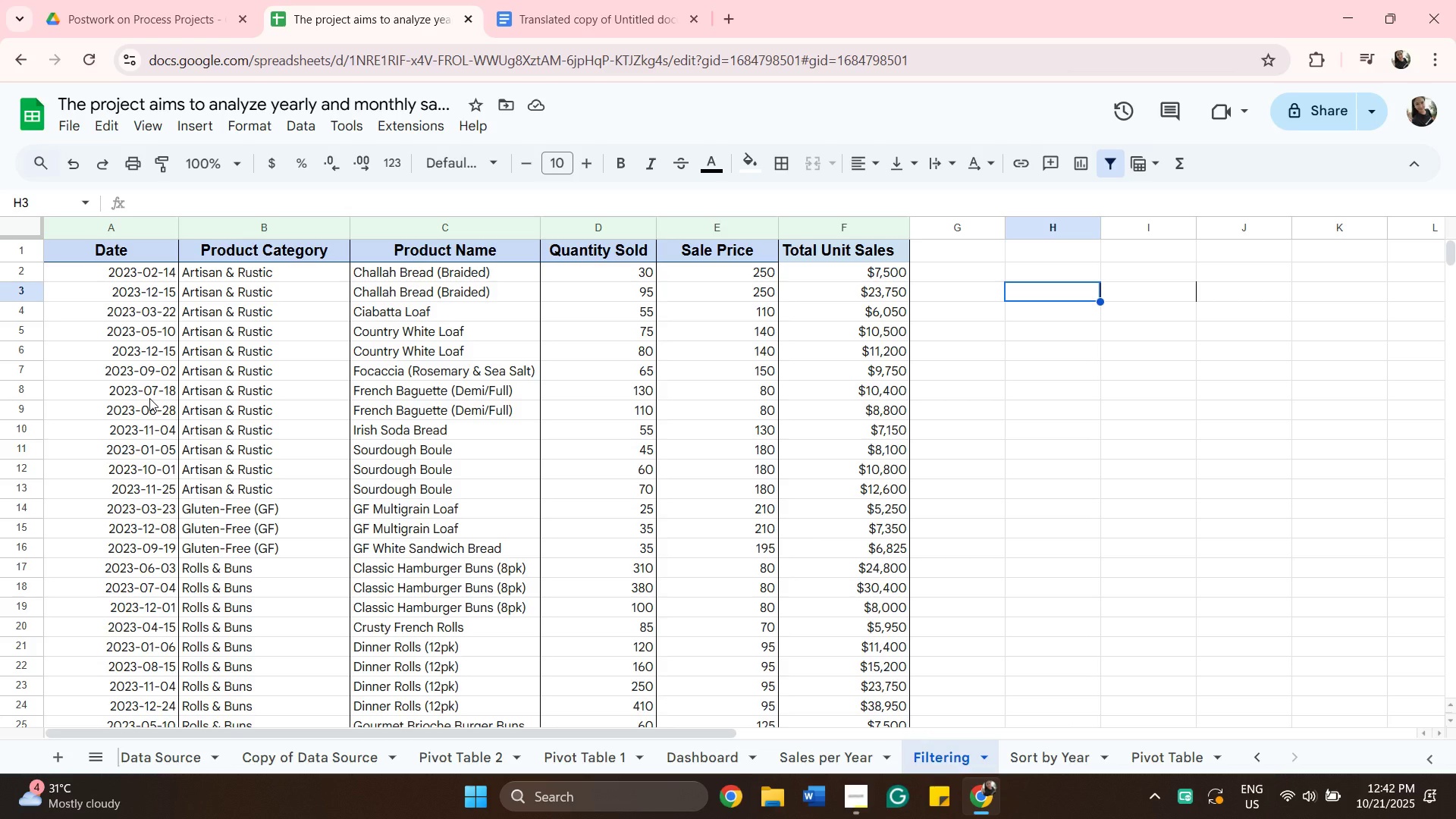 
wait(8.81)
 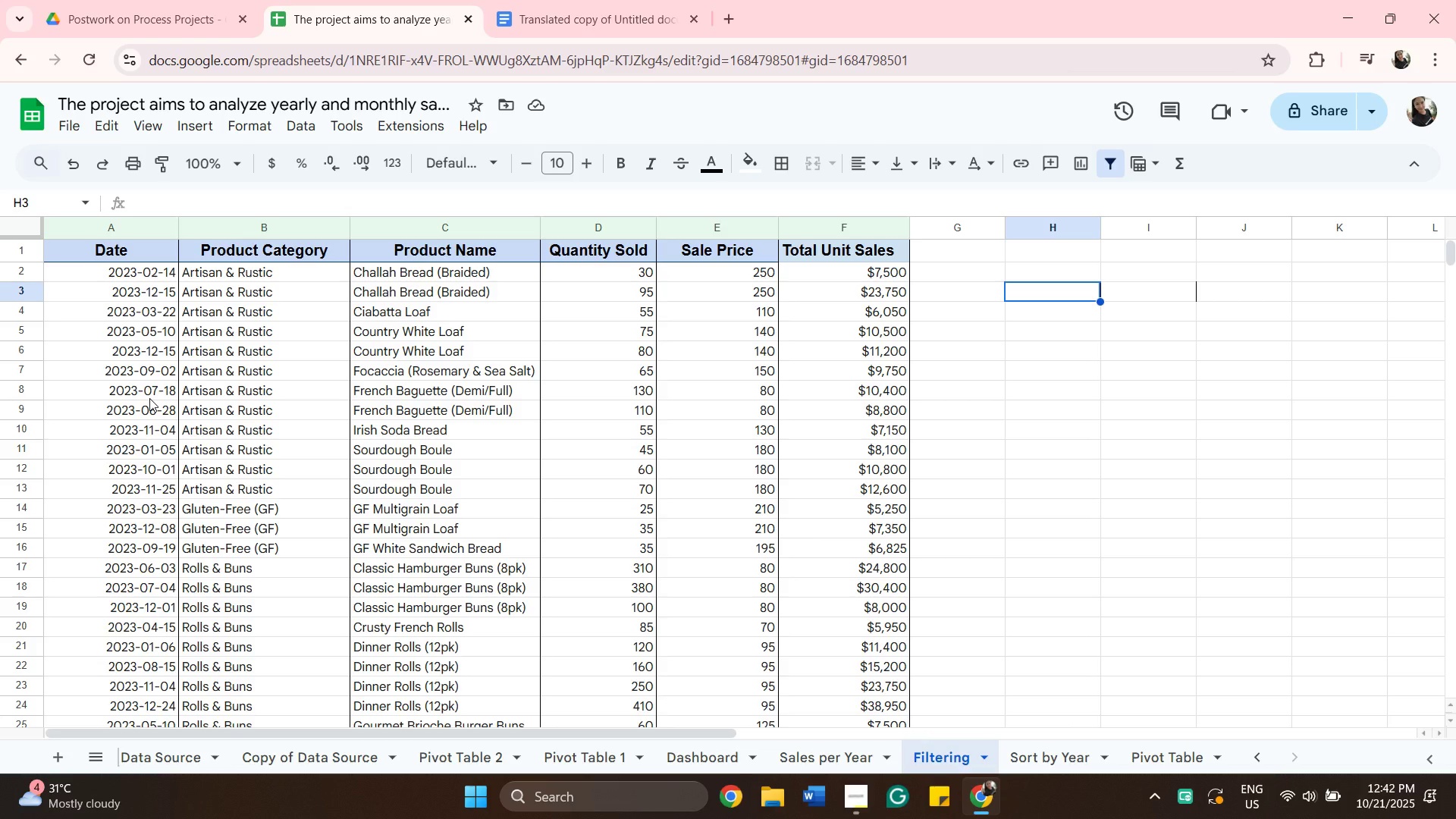 
left_click([74, 269])
 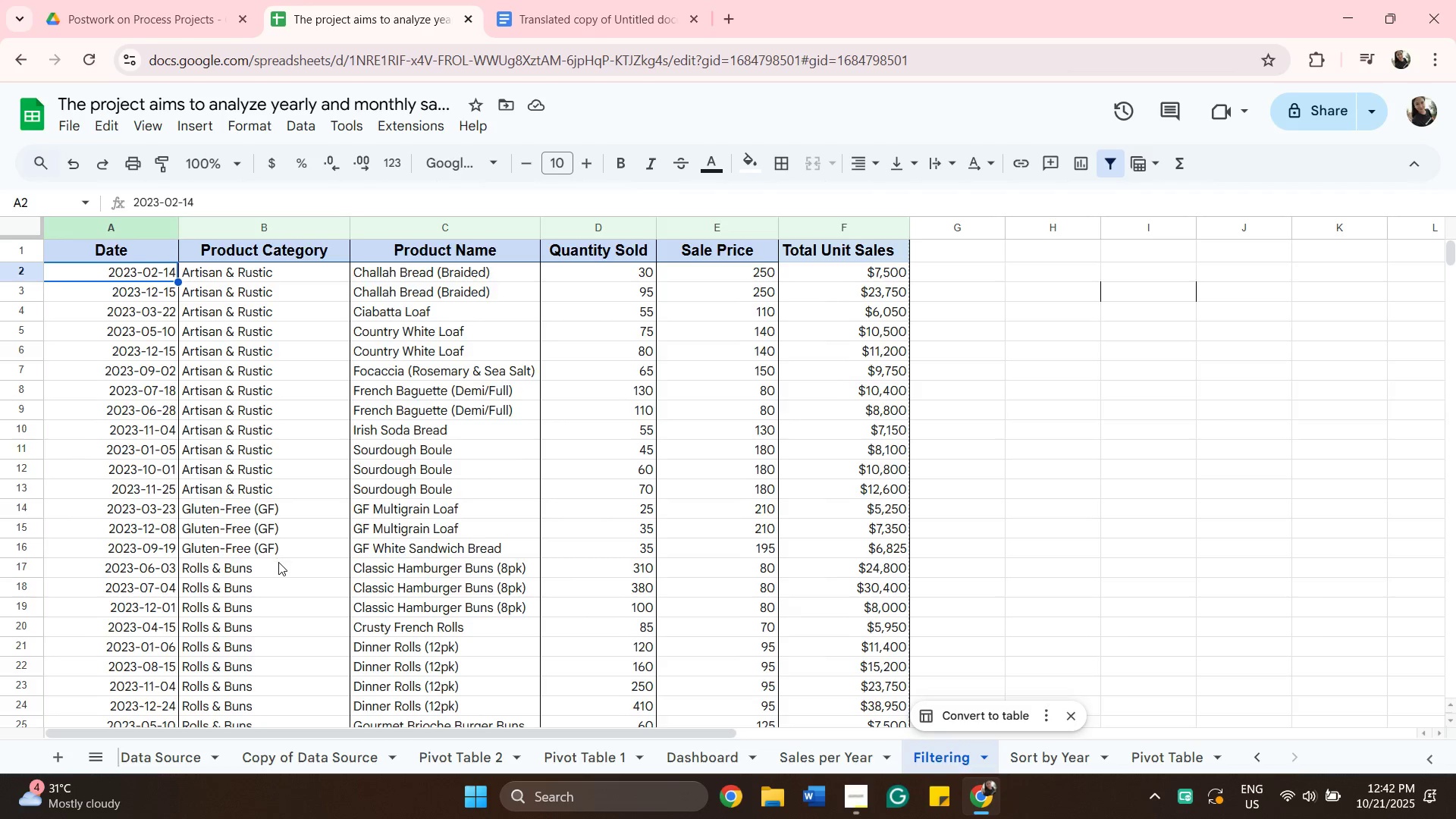 
scroll: coordinate [293, 551], scroll_direction: down, amount: 8.0
 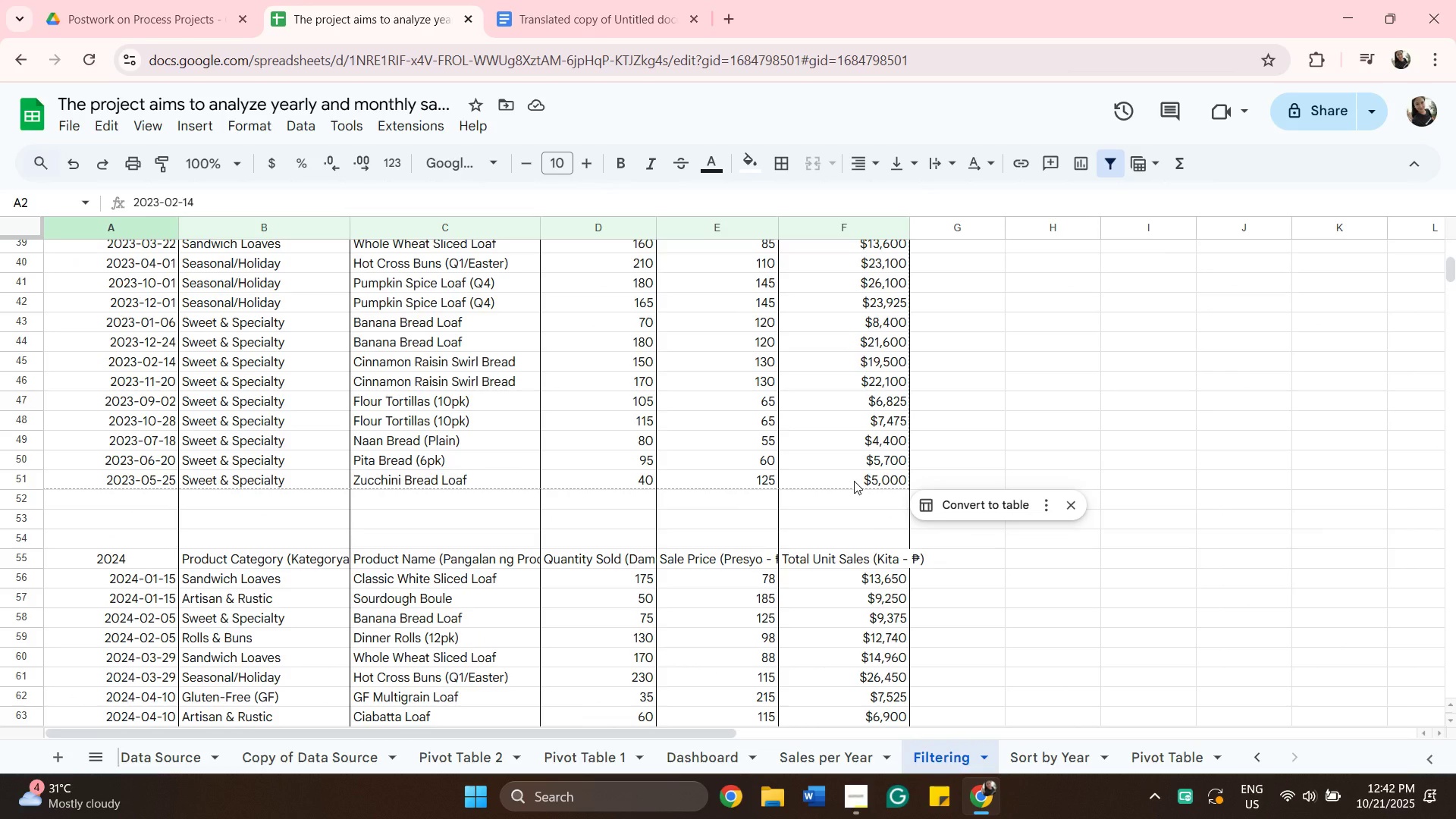 
hold_key(key=ShiftLeft, duration=0.5)
 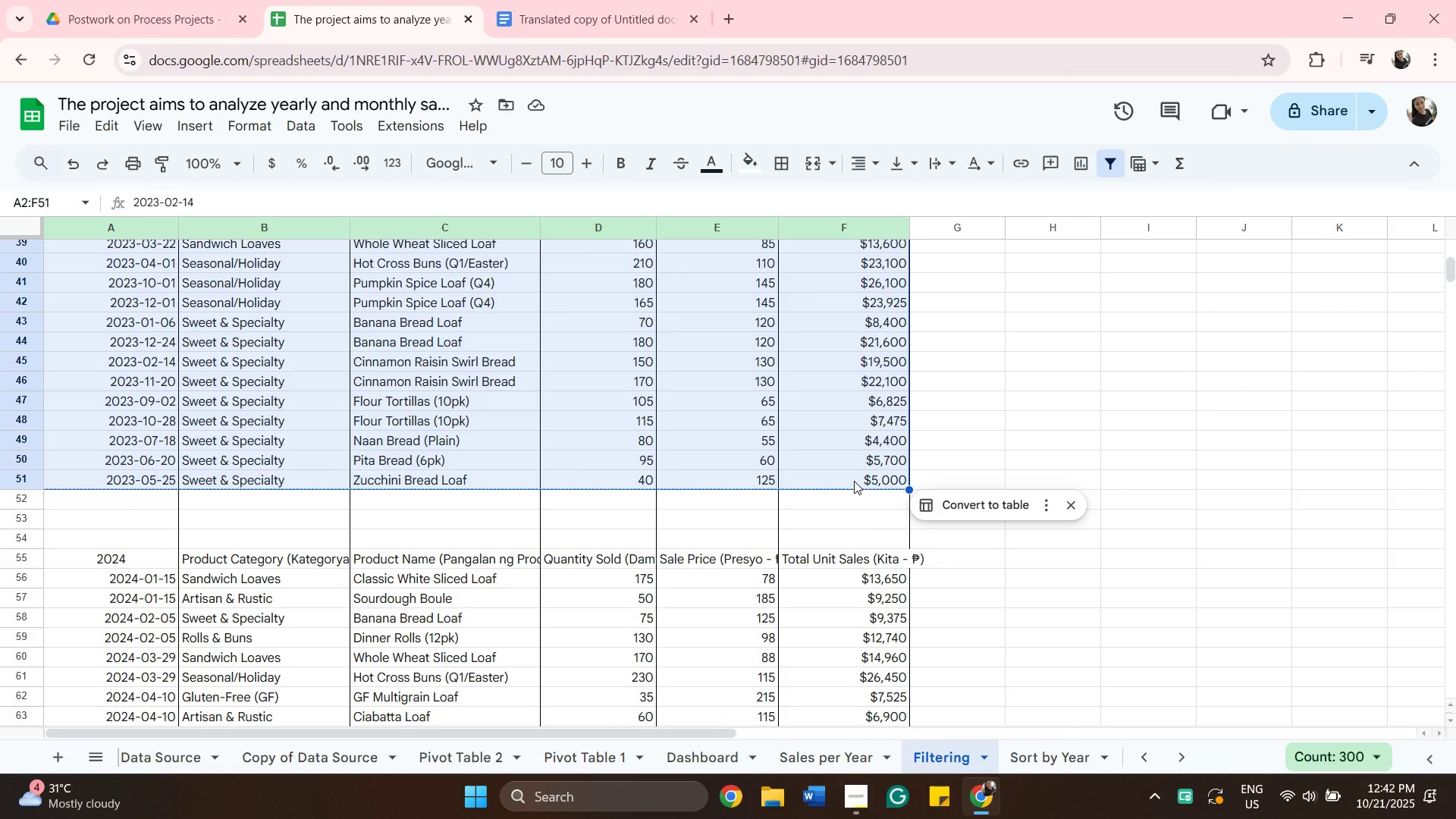 
left_click([854, 481])
 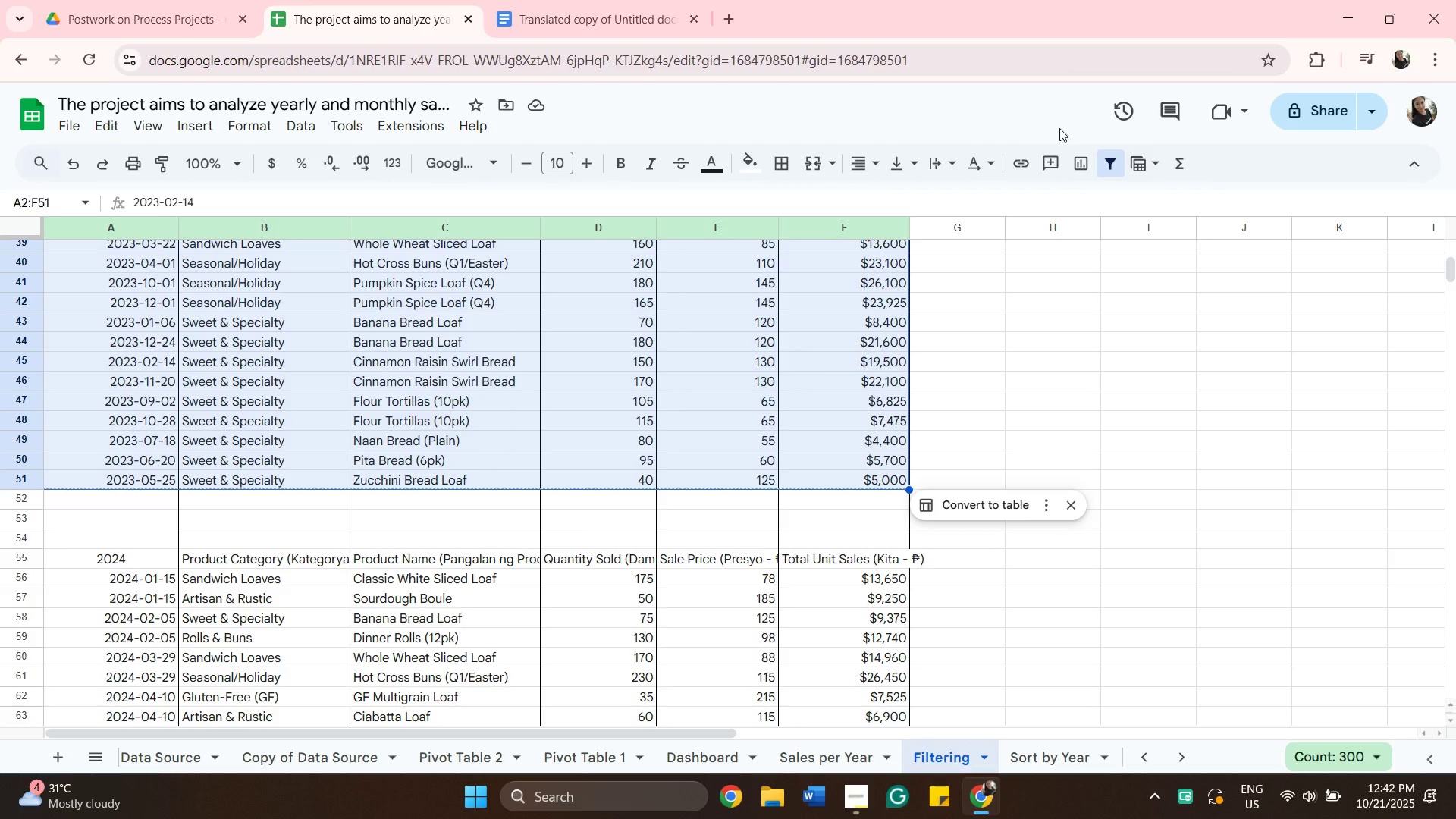 
wait(6.0)
 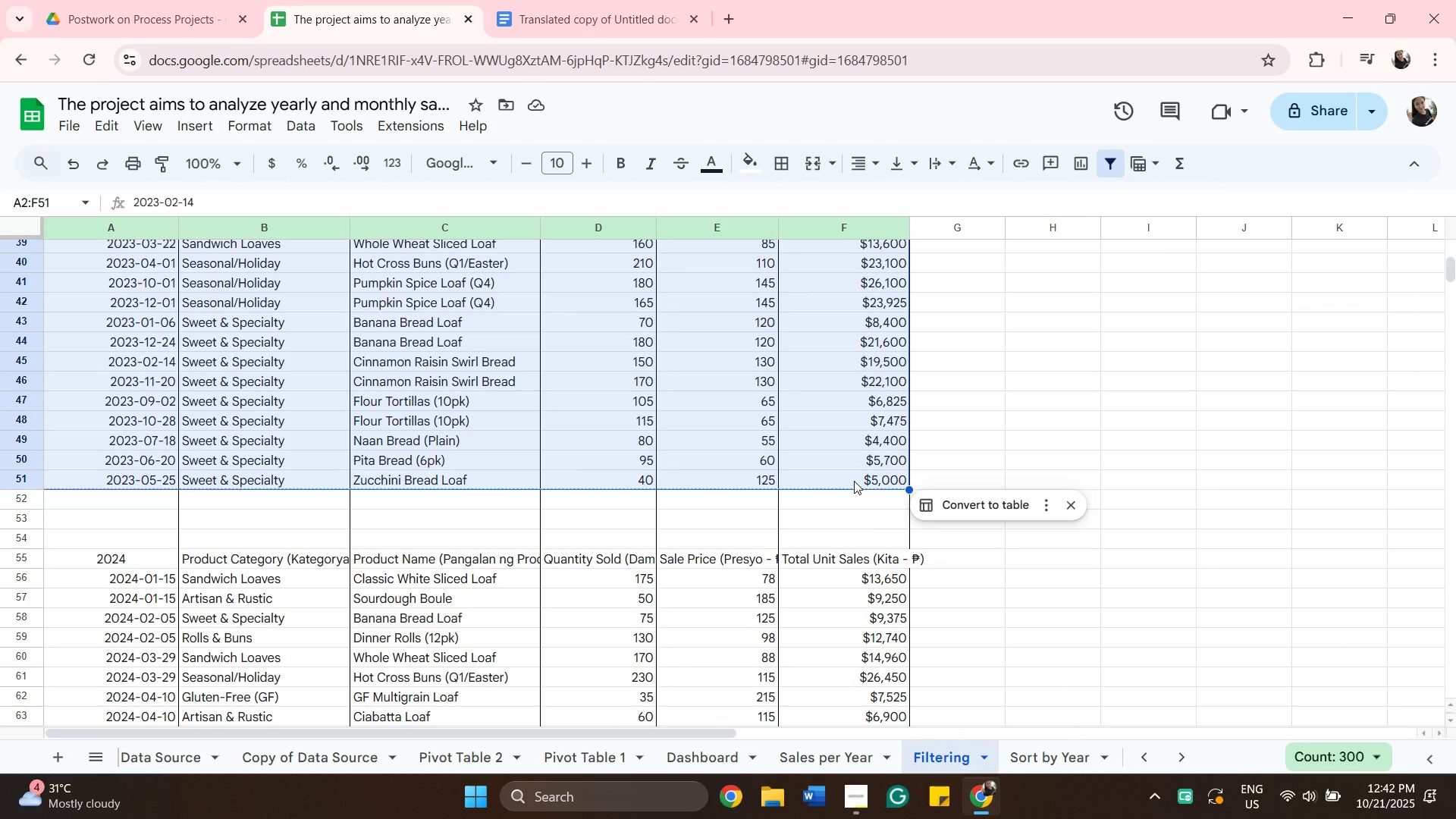 
left_click([1106, 168])
 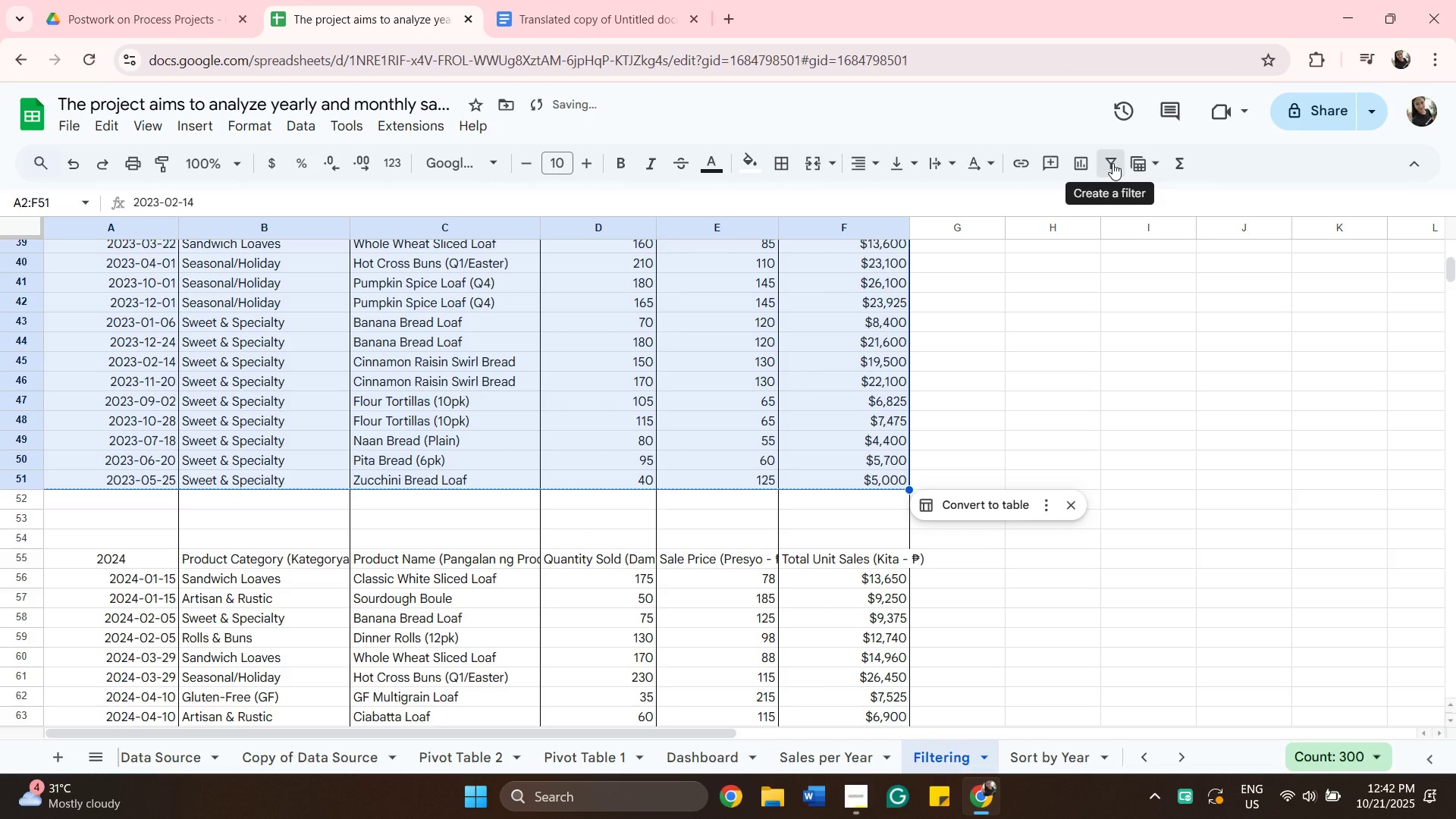 
left_click([1112, 163])
 